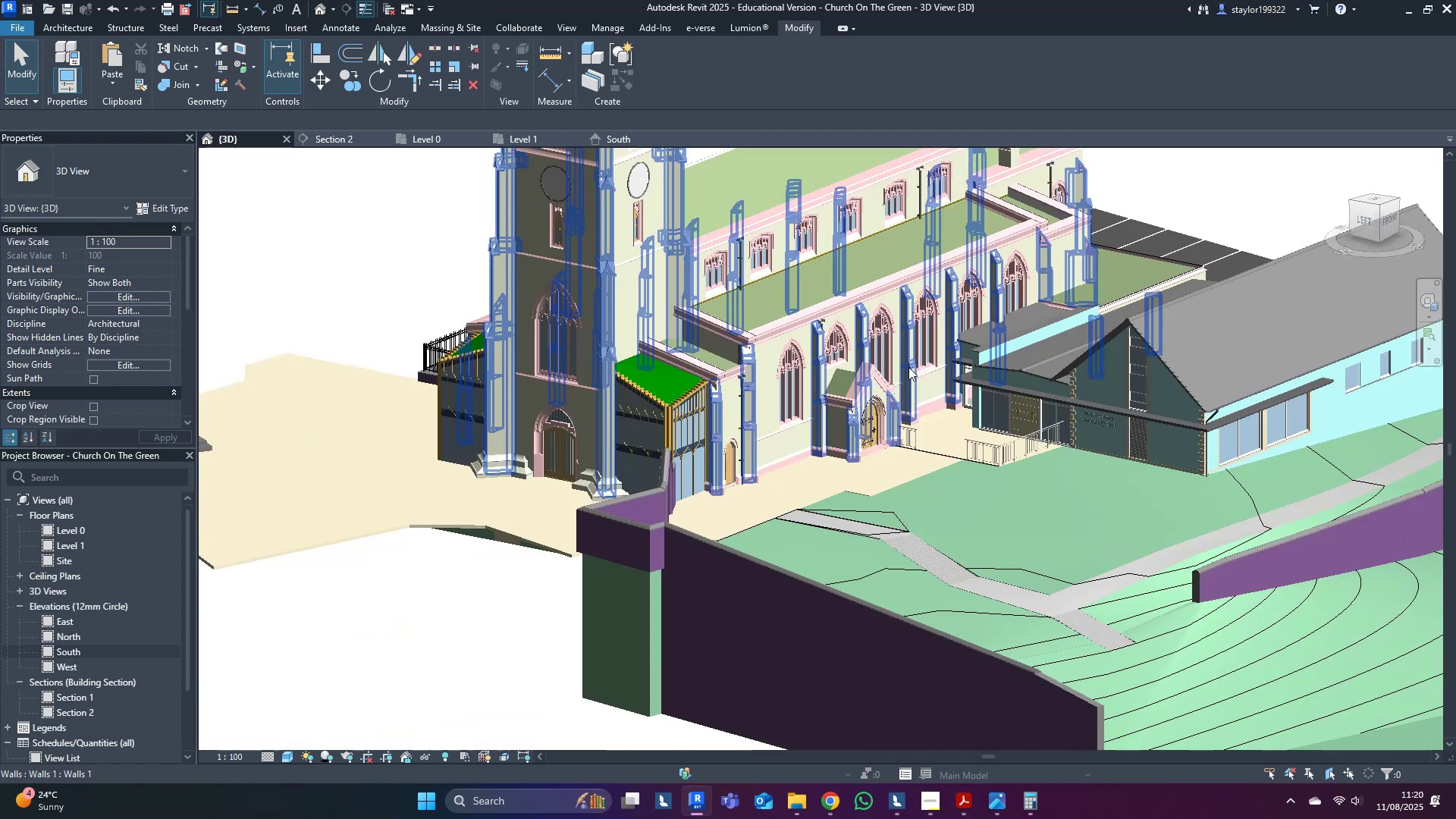 
scroll: coordinate [533, 557], scroll_direction: up, amount: 2.0
 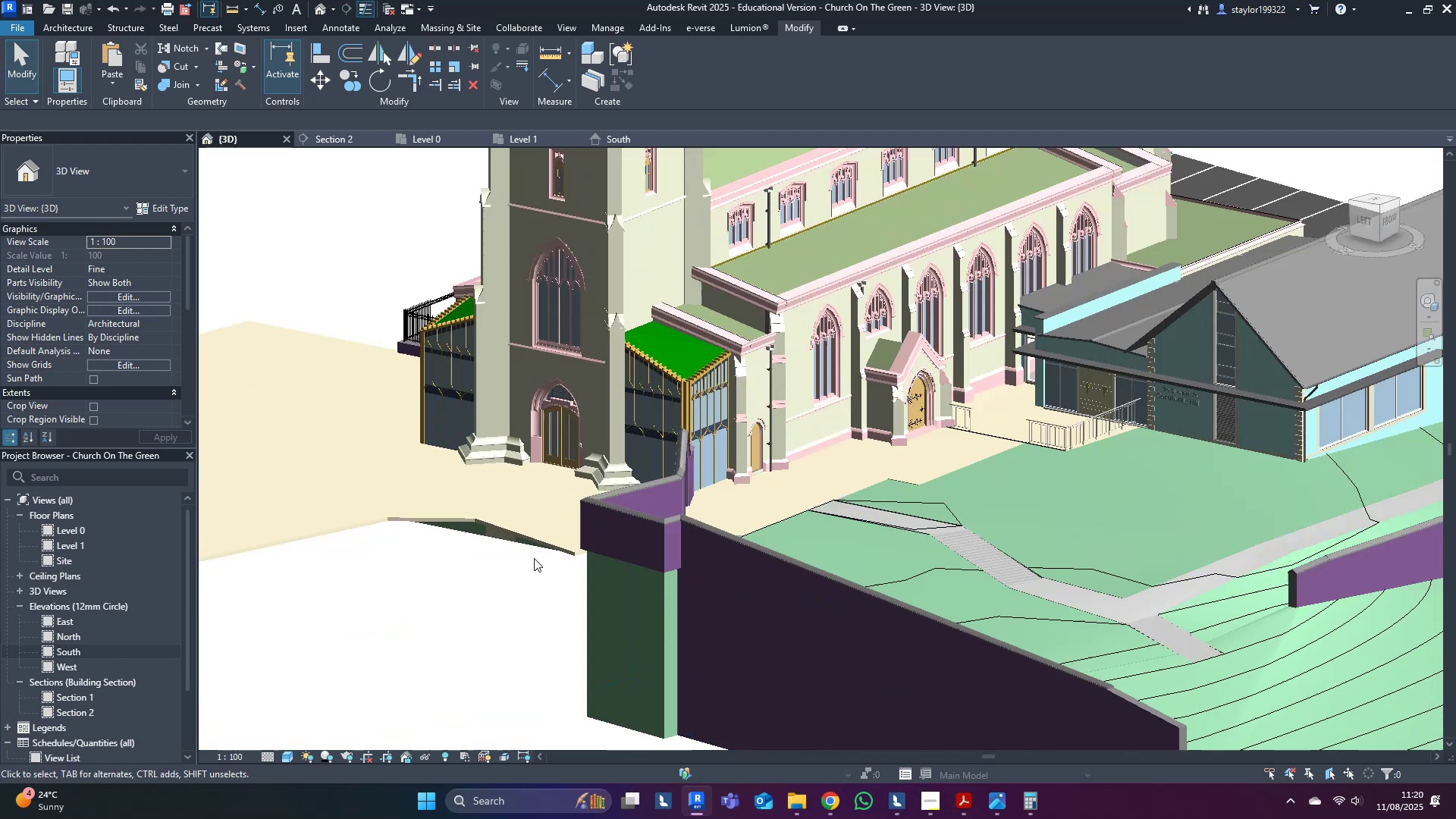 
key(Shift+ShiftLeft)
 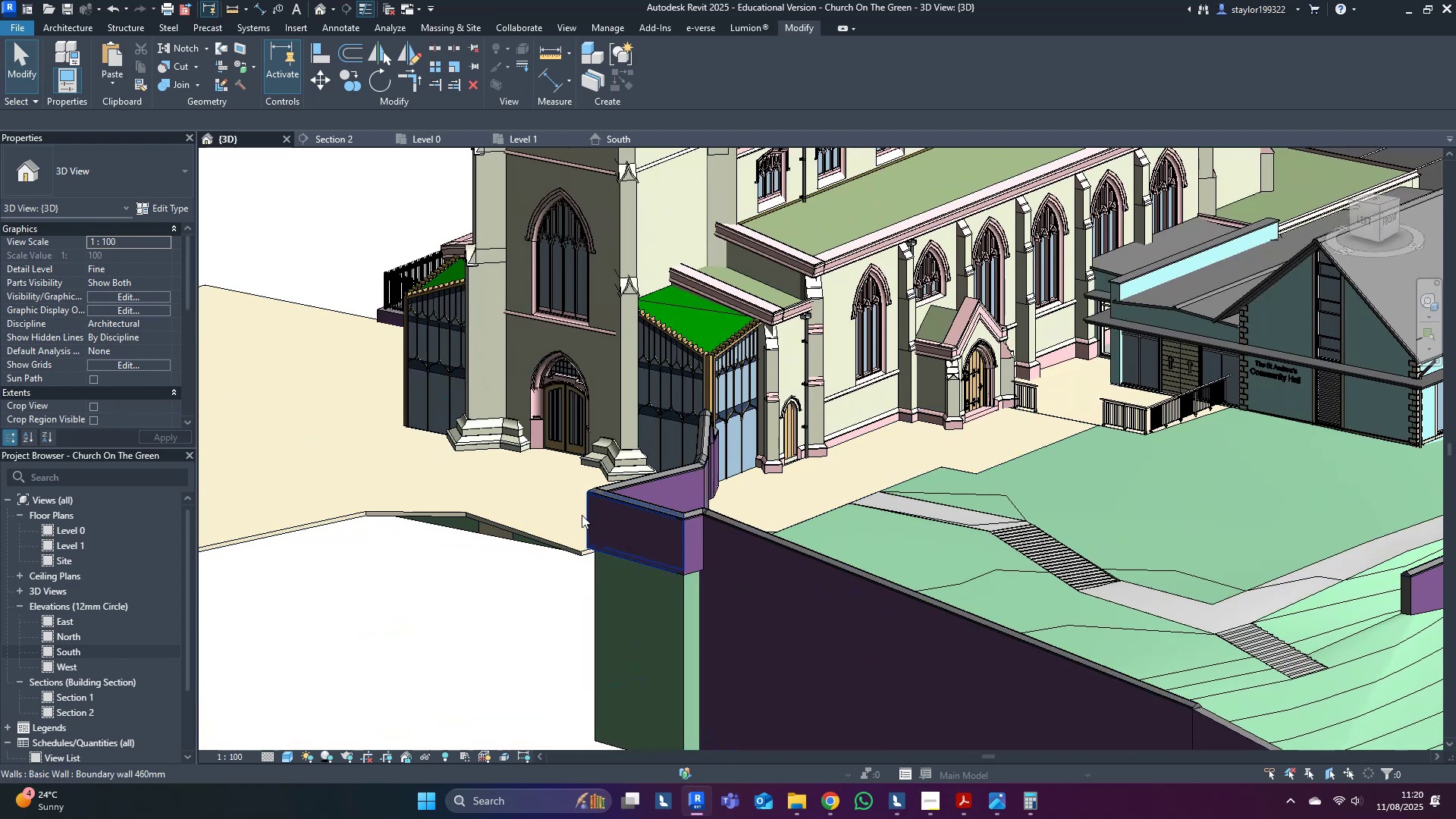 
scroll: coordinate [502, 435], scroll_direction: up, amount: 10.0
 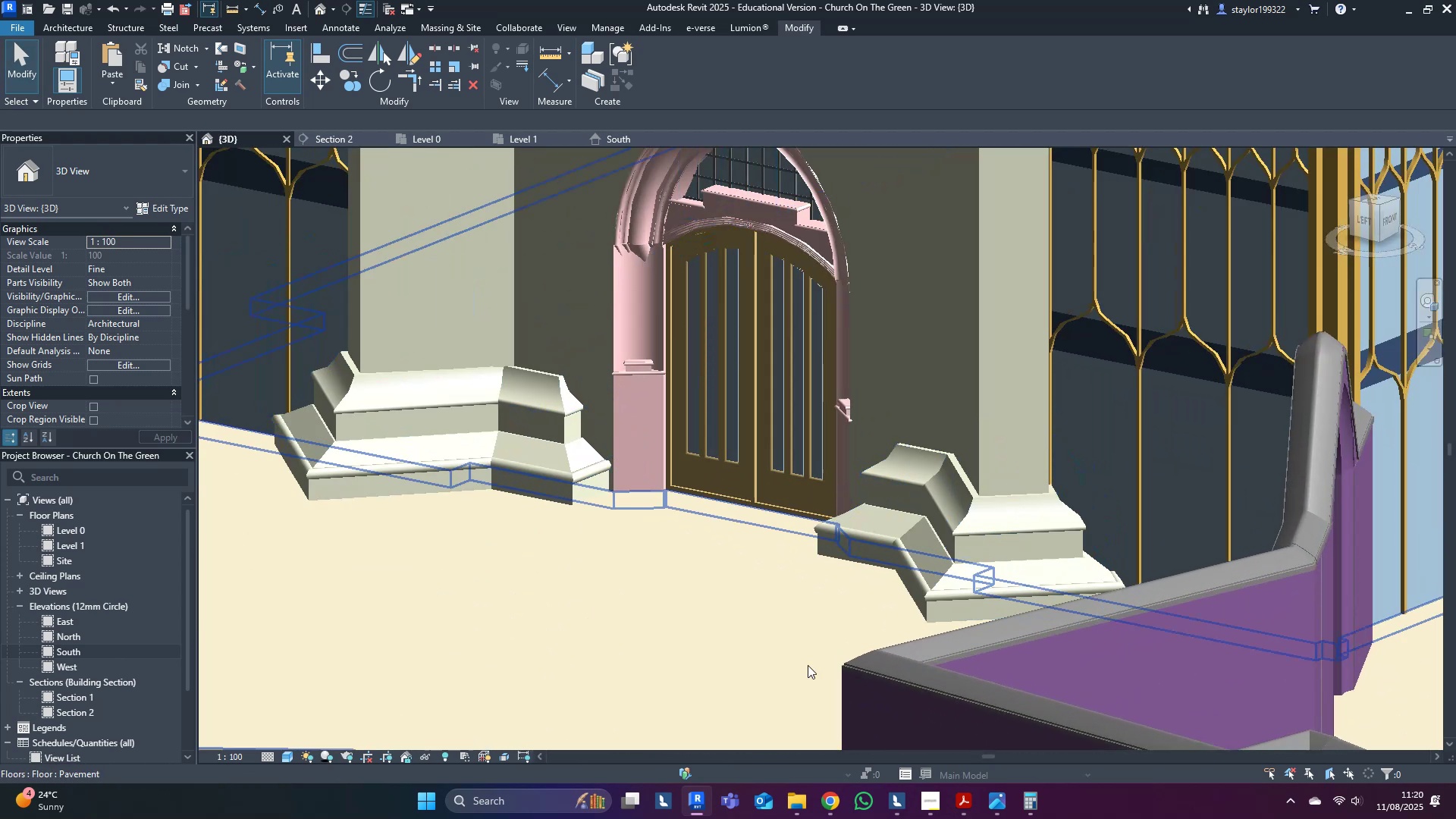 
scroll: coordinate [642, 632], scroll_direction: down, amount: 5.0
 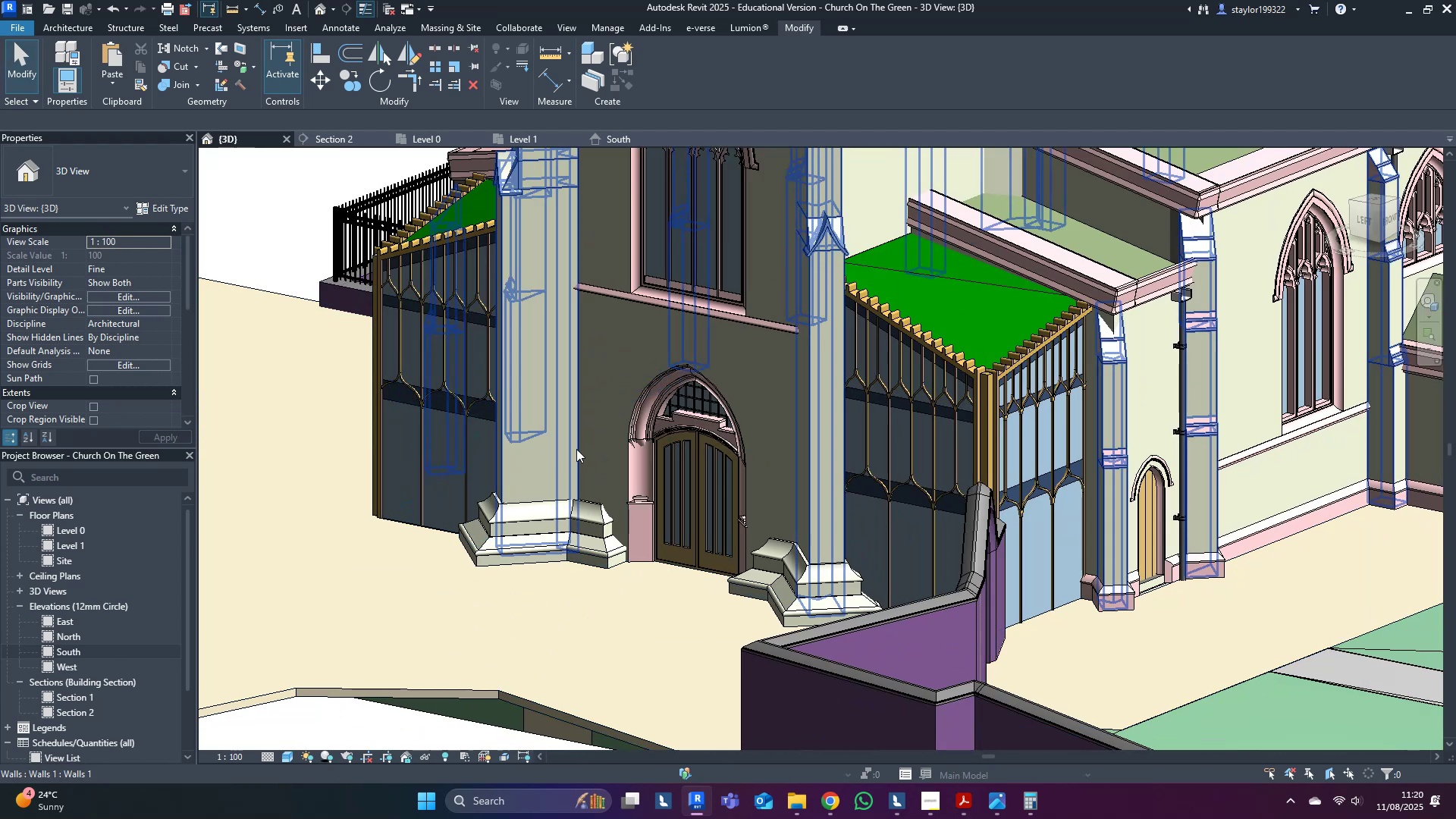 
left_click([608, 445])
 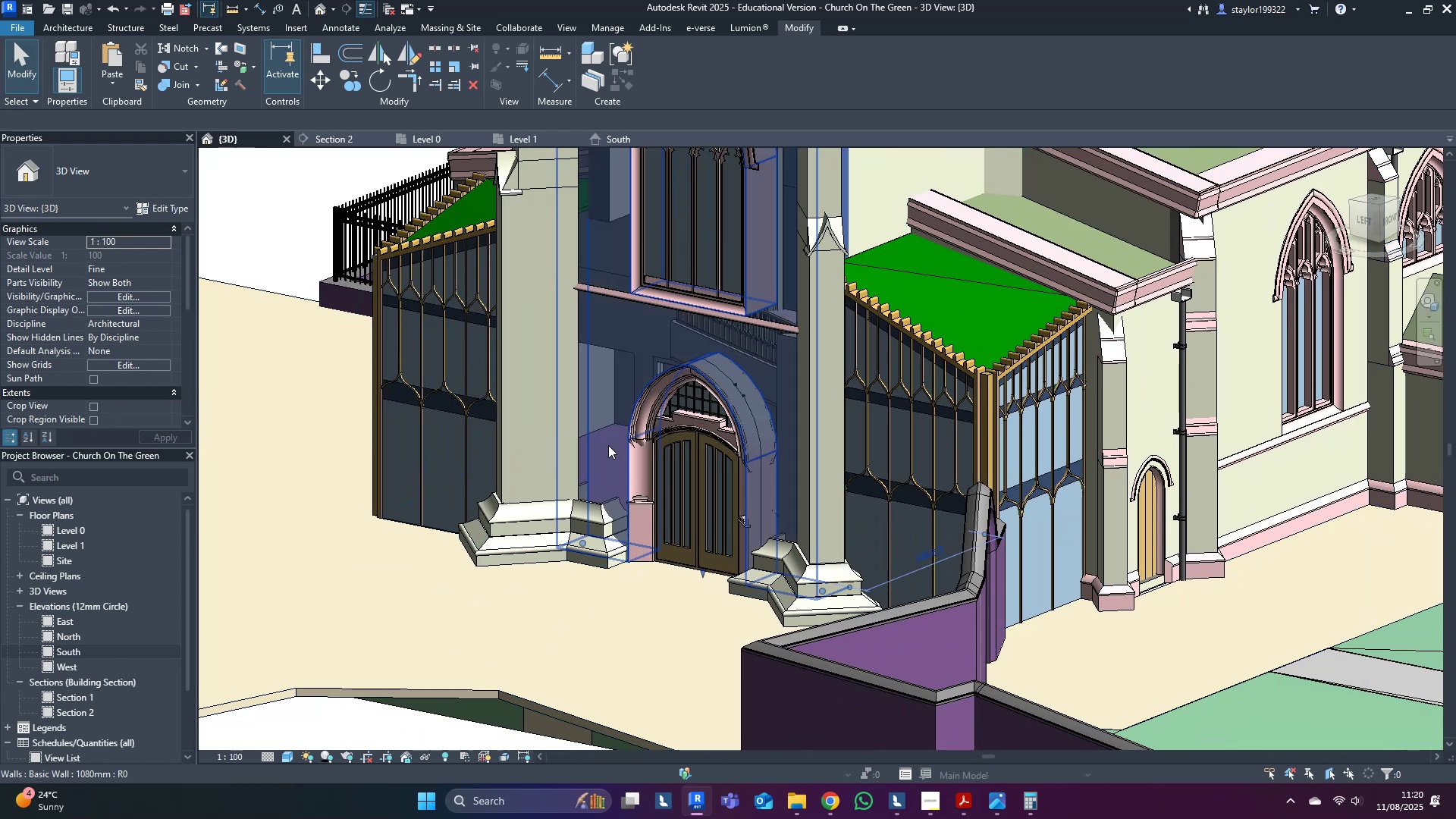 
hold_key(key=ShiftLeft, duration=0.74)
 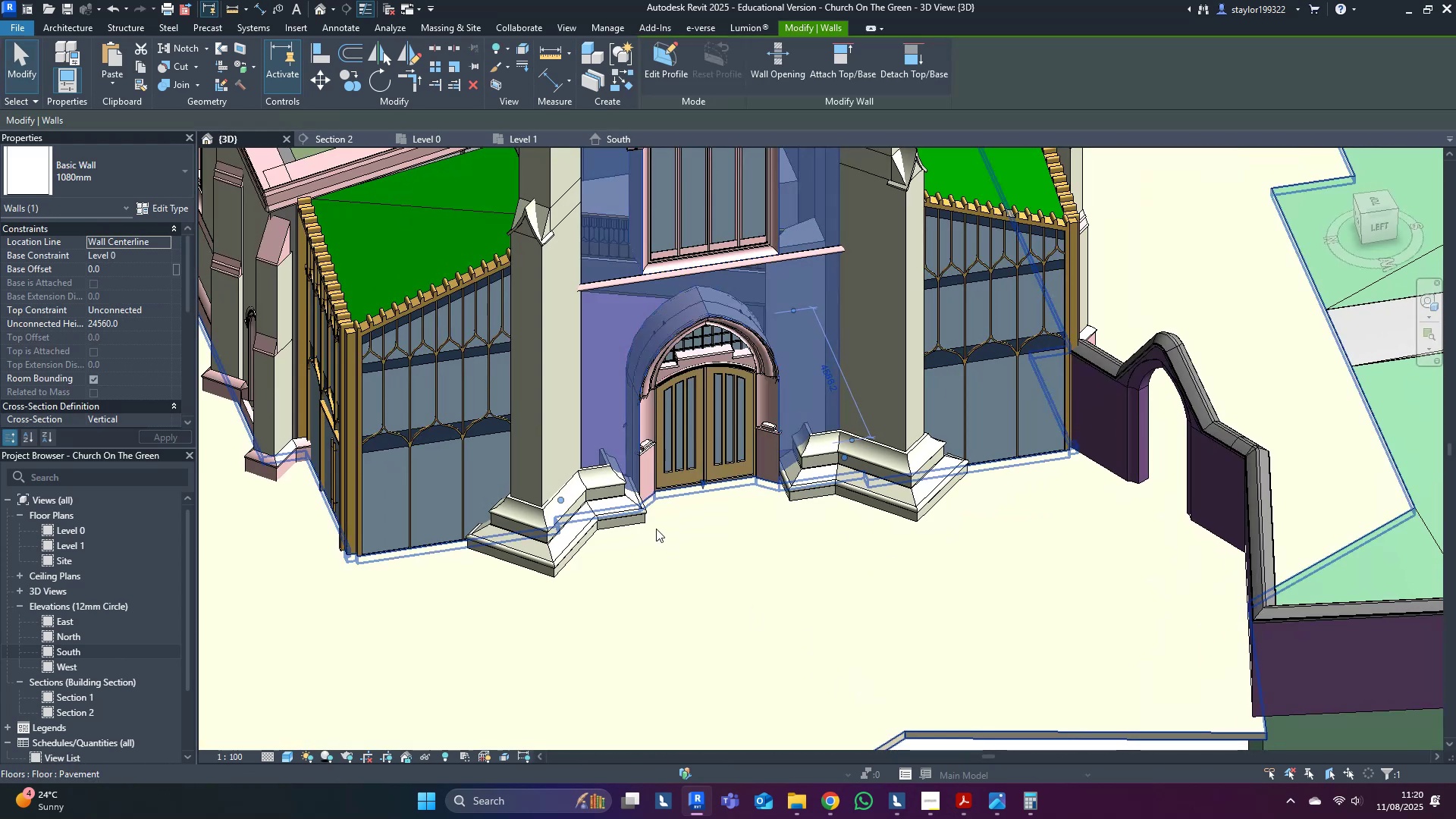 
hold_key(key=ControlLeft, duration=1.1)
left_click_drag(start_coordinate=[650, 524], to_coordinate=[642, 519])
 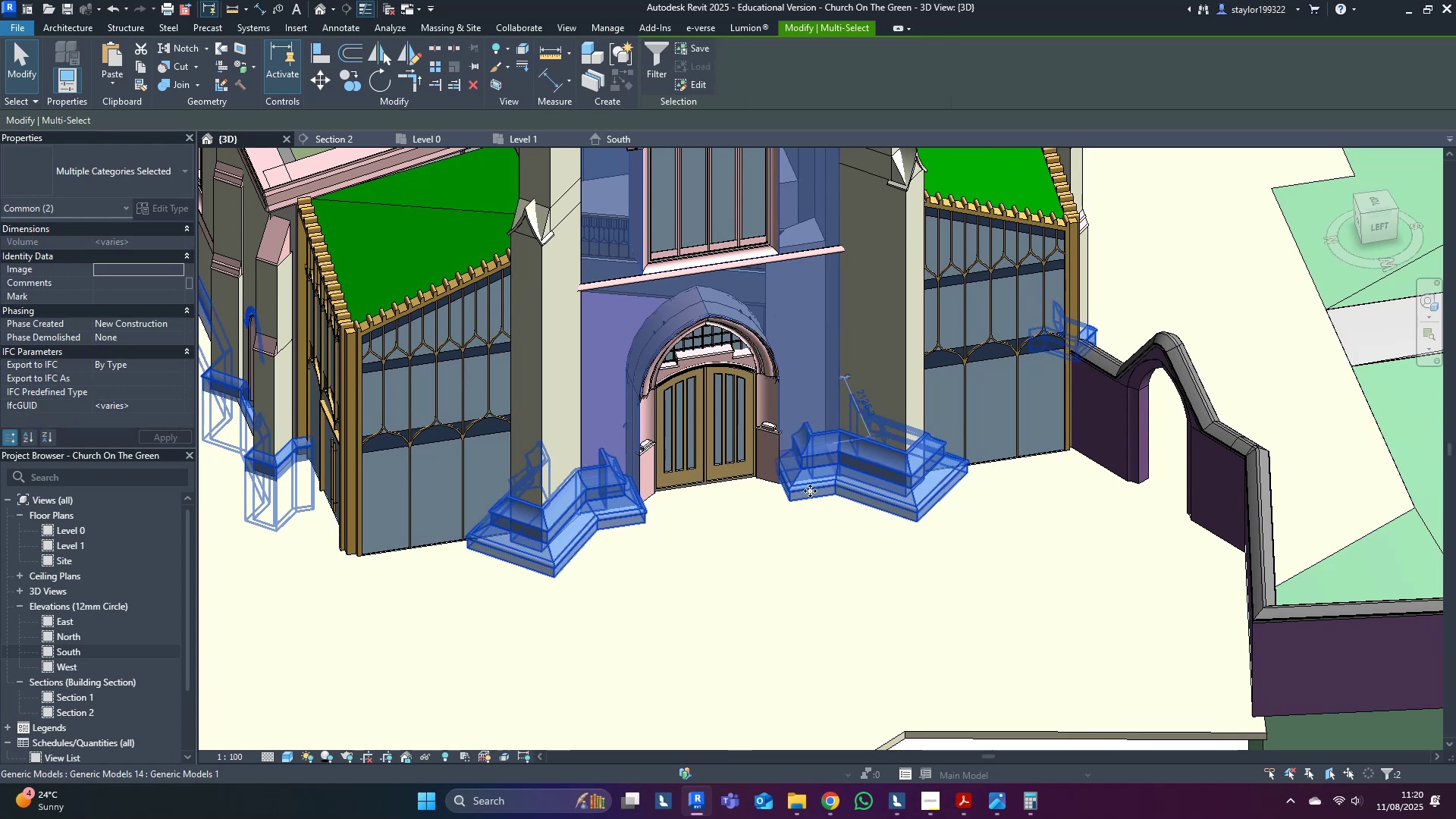 
hold_key(key=ShiftLeft, duration=0.5)
 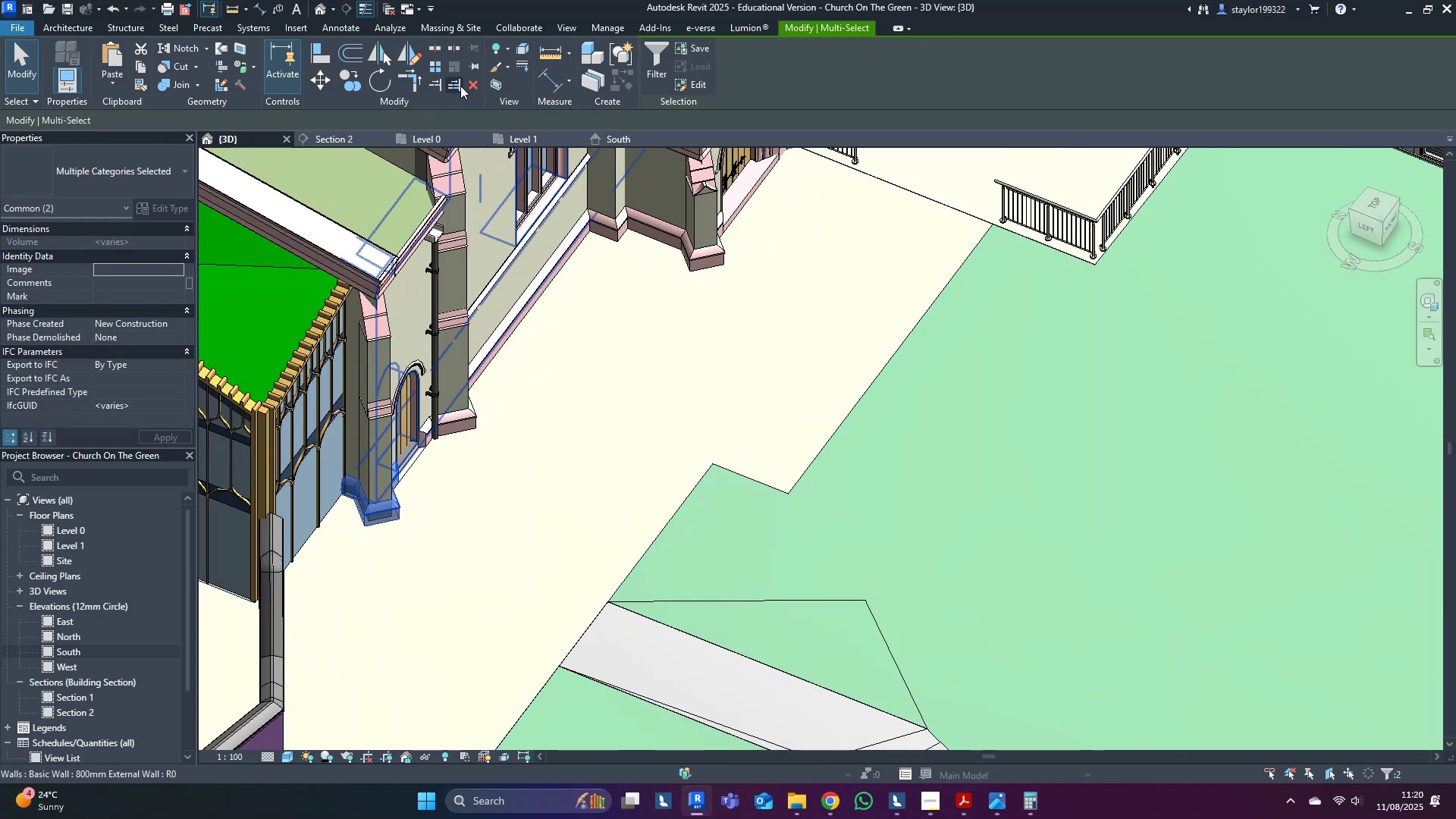 
left_click([492, 85])
 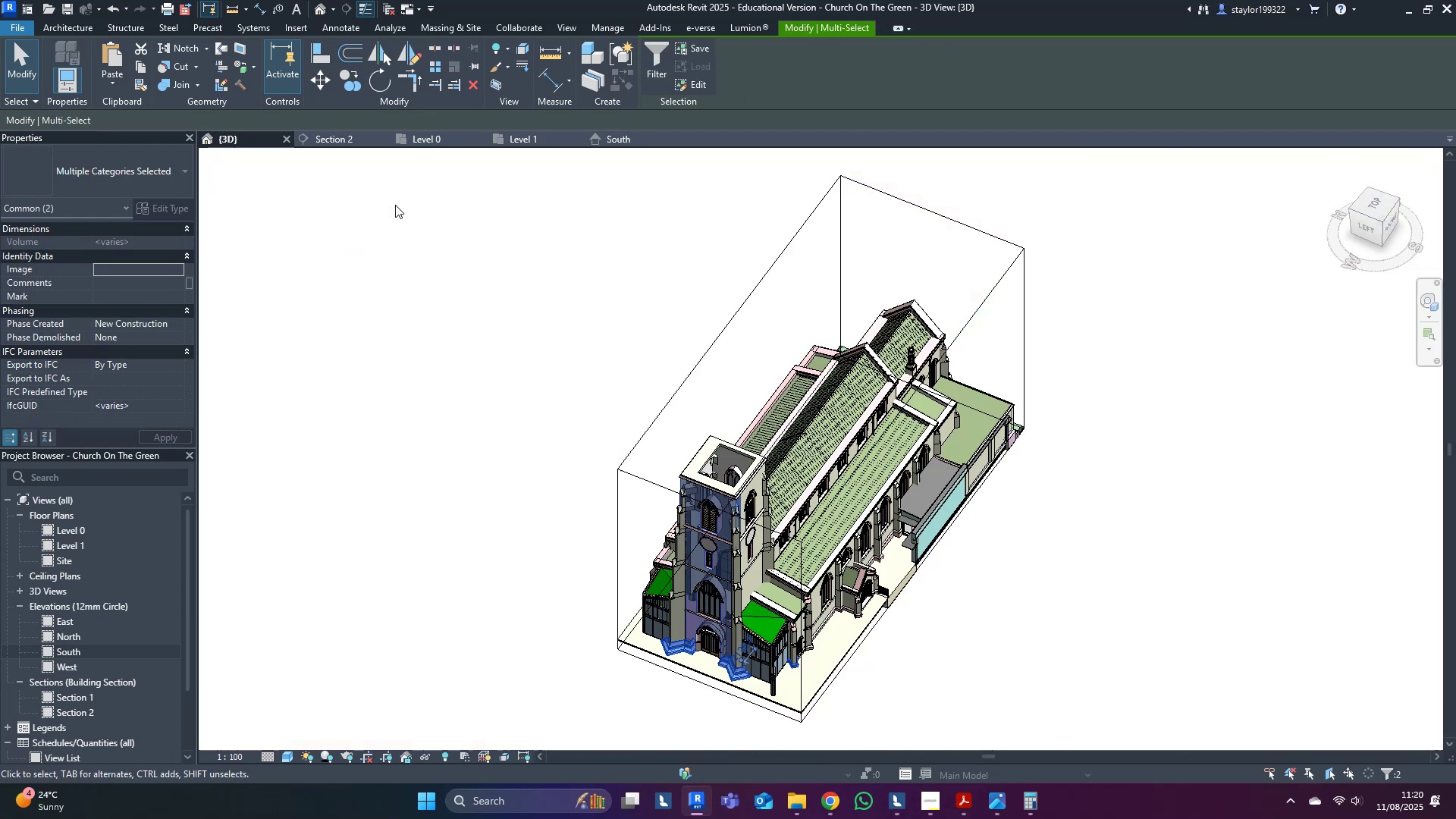 
key(Escape)
 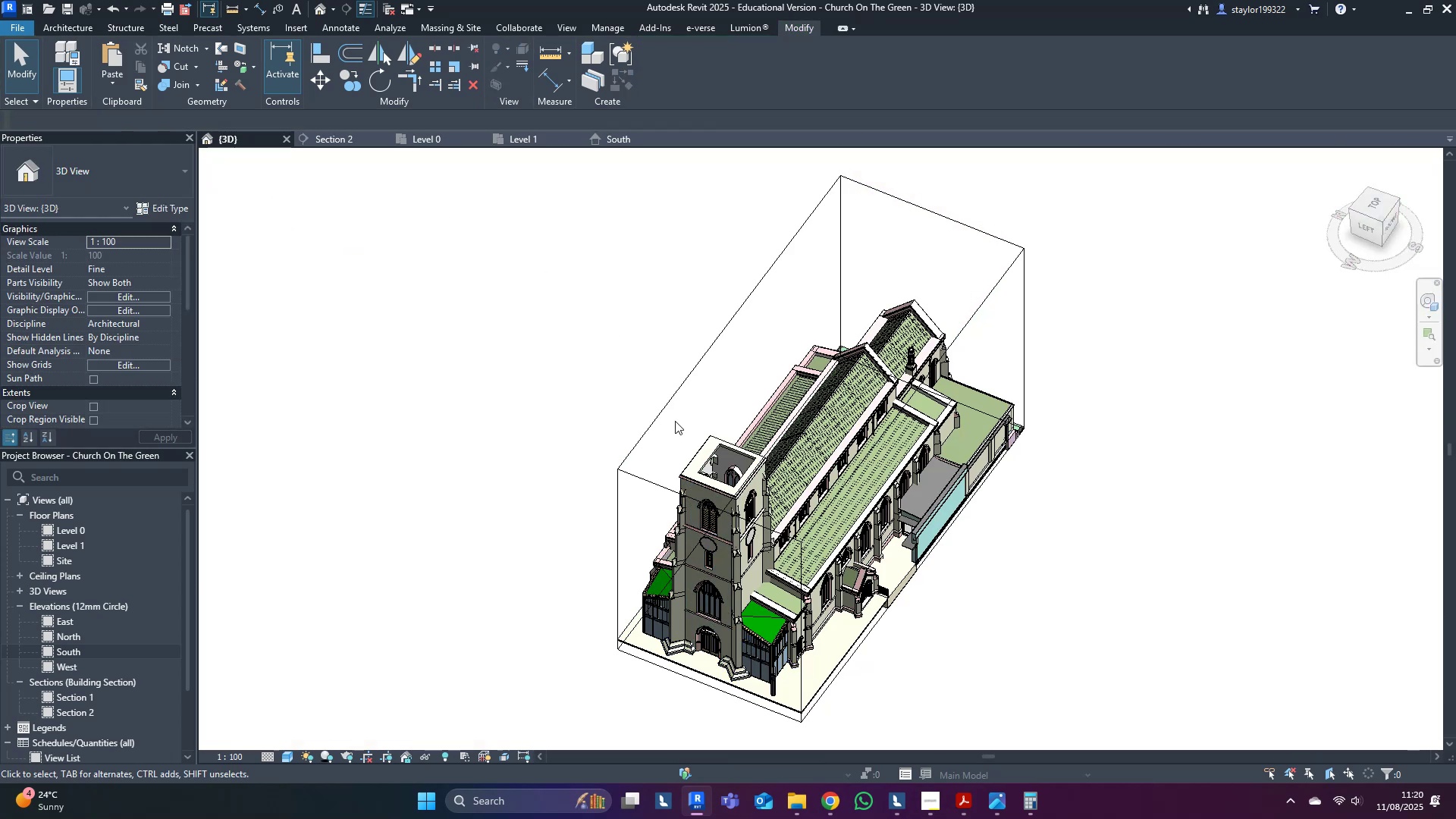 
double_click([664, 408])
 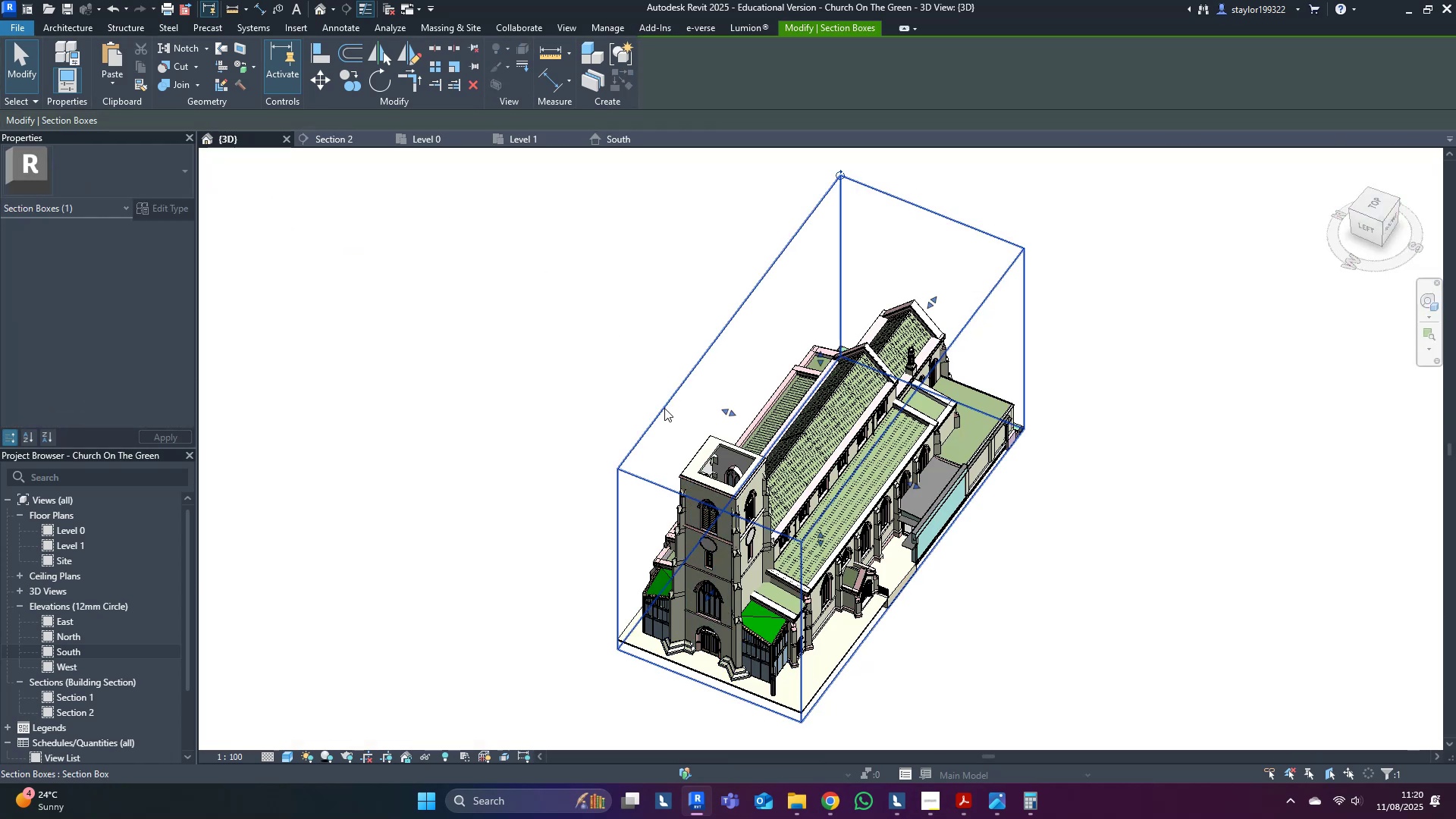 
hold_key(key=ShiftLeft, duration=0.46)
 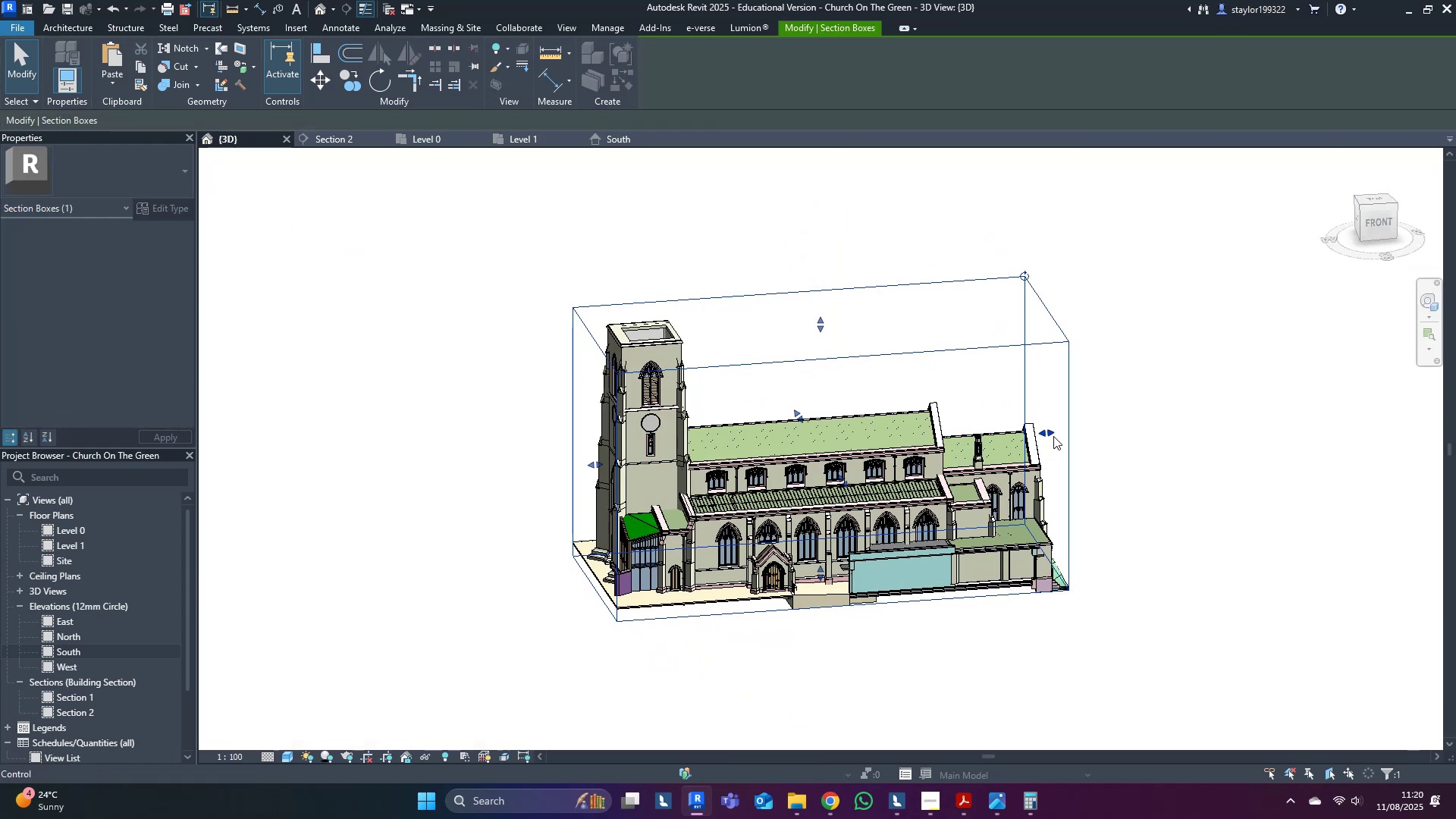 
left_click_drag(start_coordinate=[1047, 438], to_coordinate=[605, 386])
 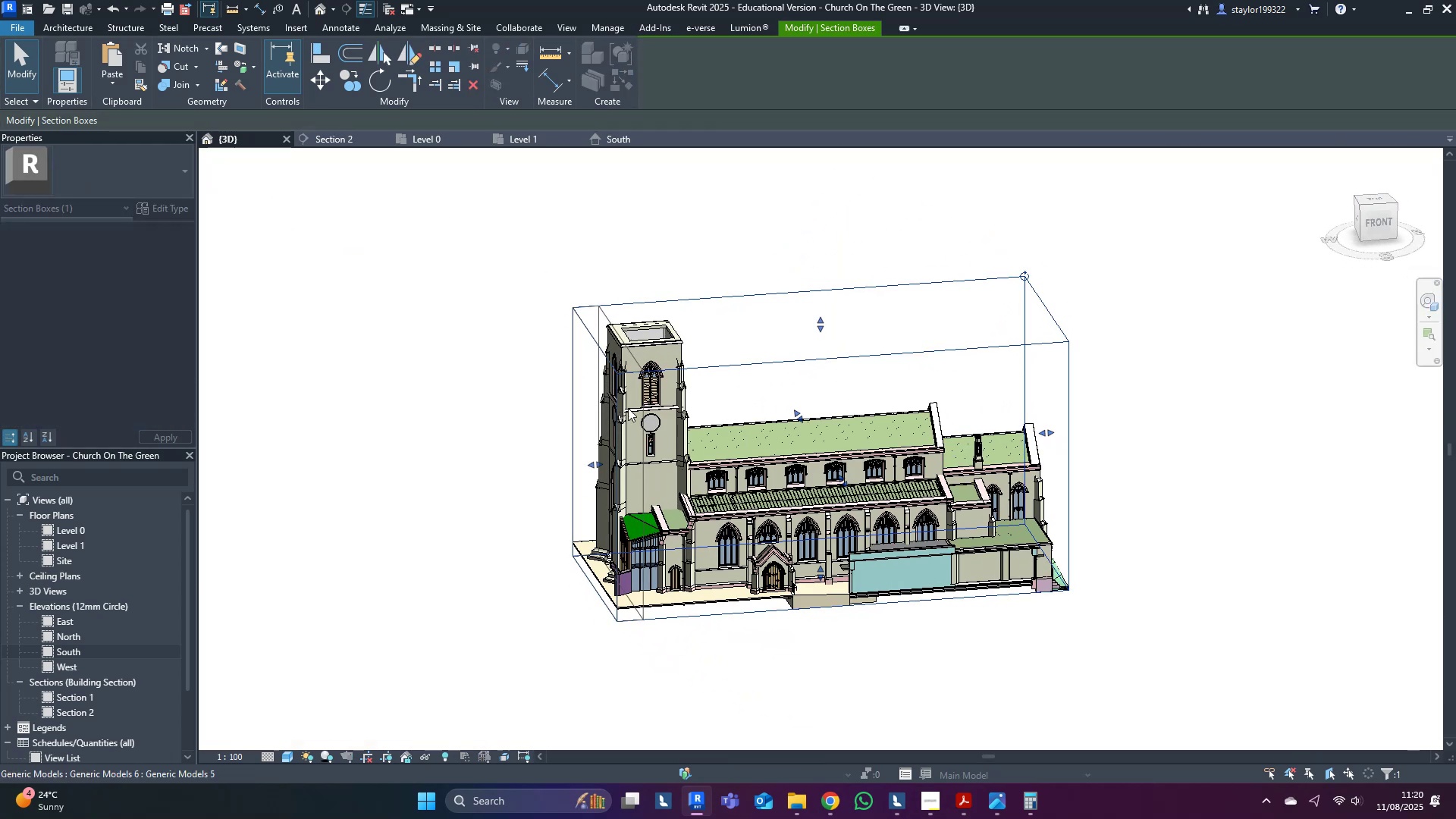 
key(Shift+ShiftLeft)
 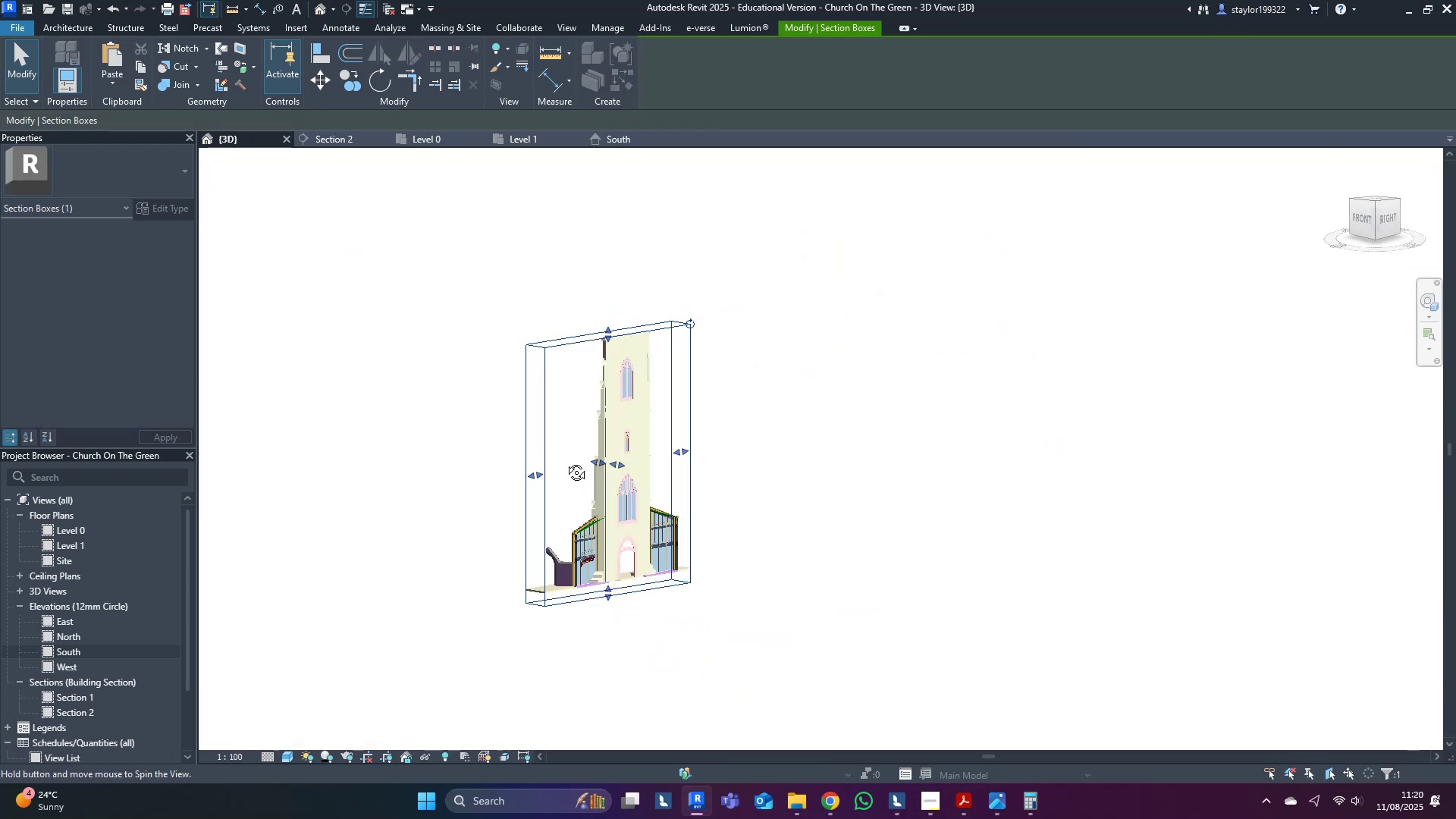 
scroll: coordinate [582, 407], scroll_direction: up, amount: 3.0
 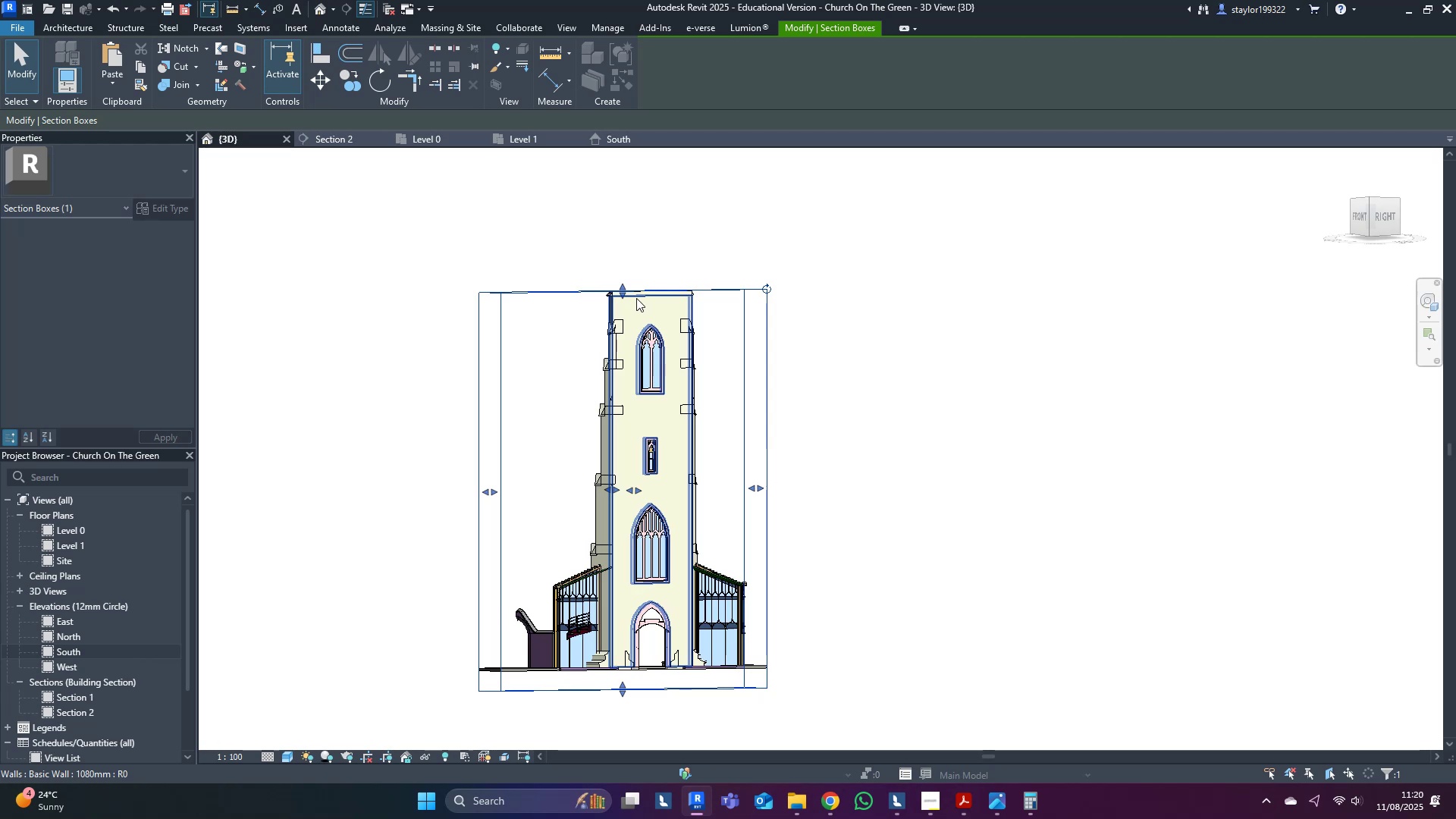 
left_click_drag(start_coordinate=[625, 293], to_coordinate=[682, 610])
 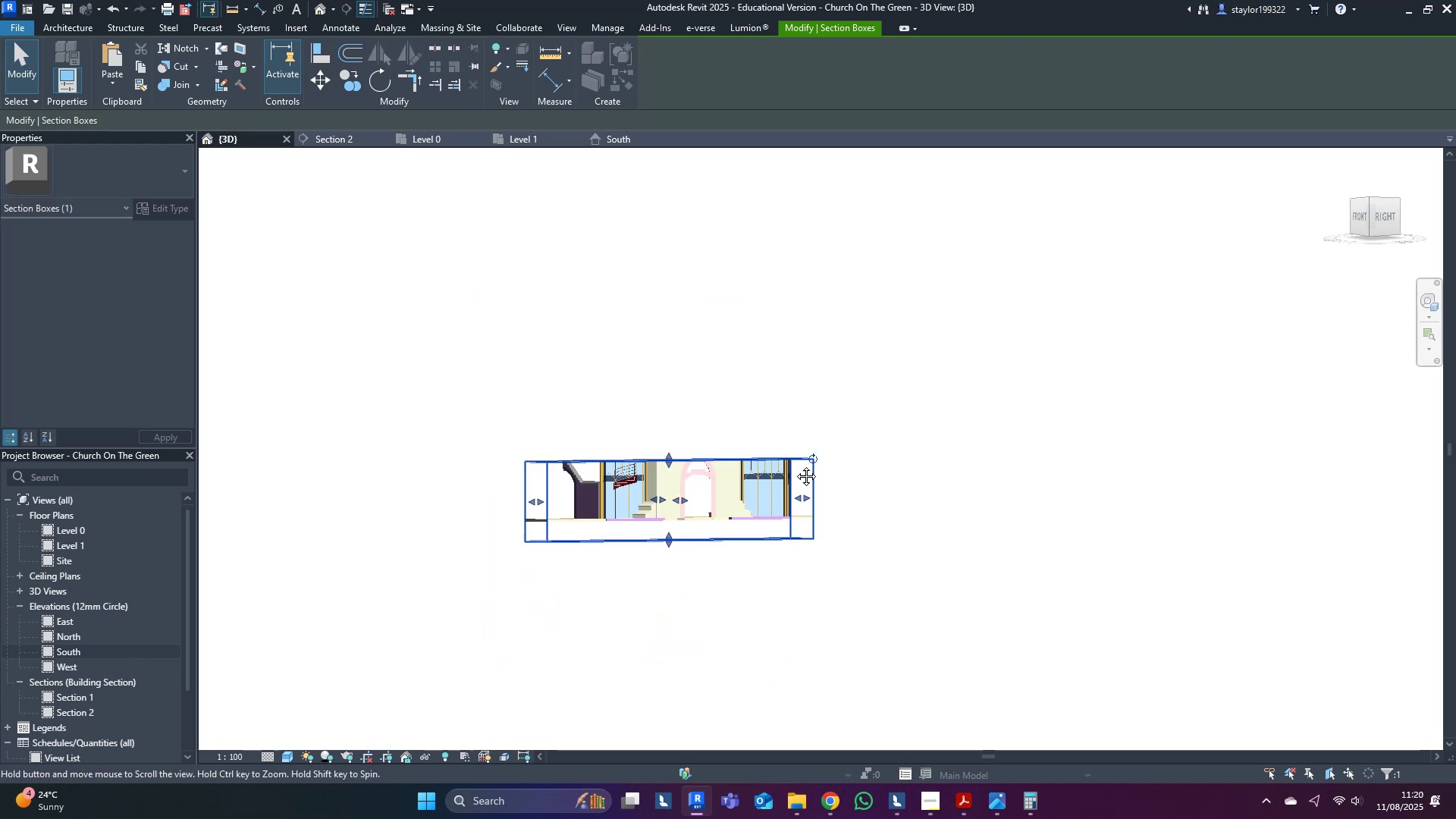 
scroll: coordinate [715, 495], scroll_direction: up, amount: 5.0
 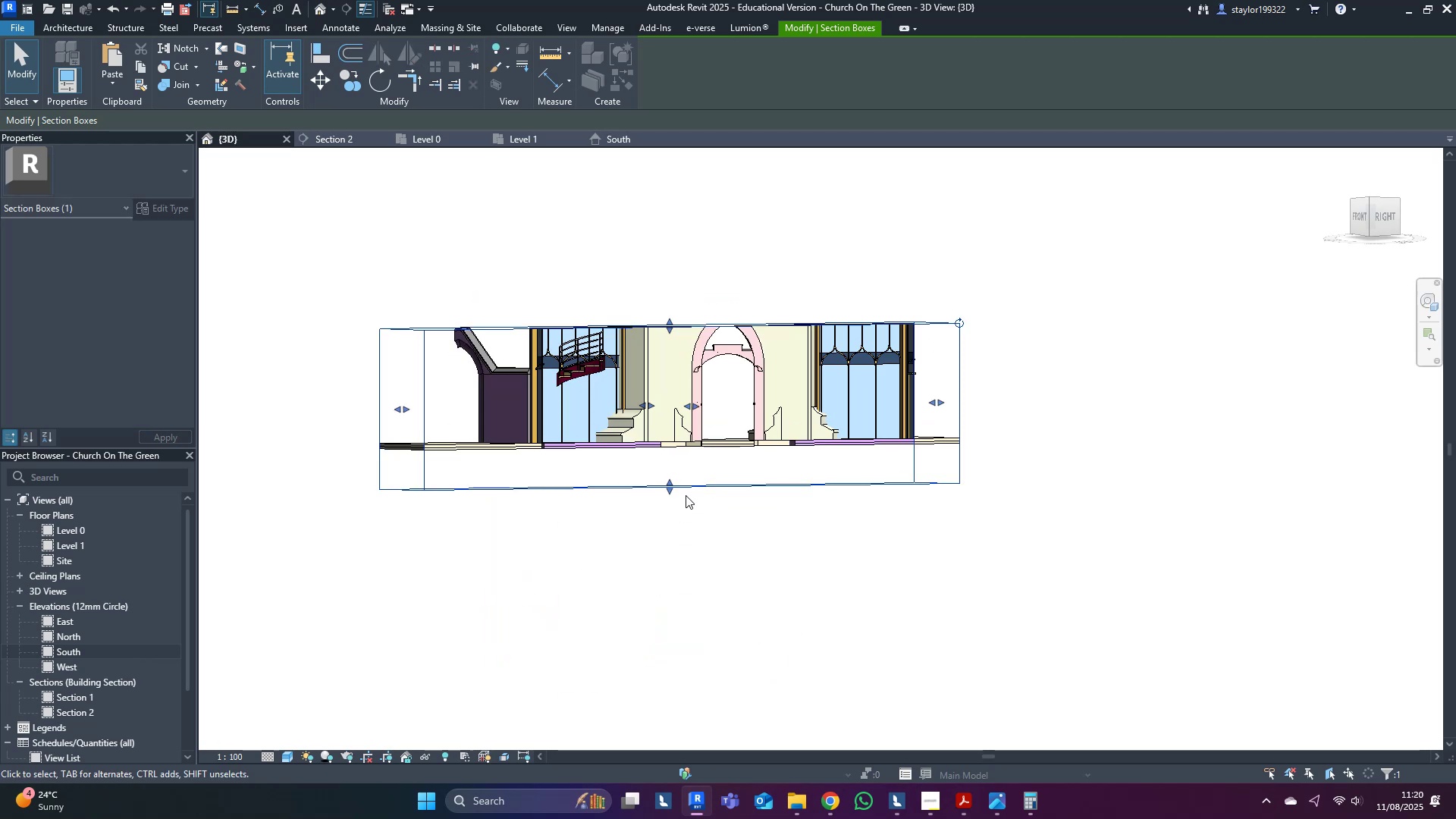 
left_click_drag(start_coordinate=[667, 488], to_coordinate=[720, 577])
 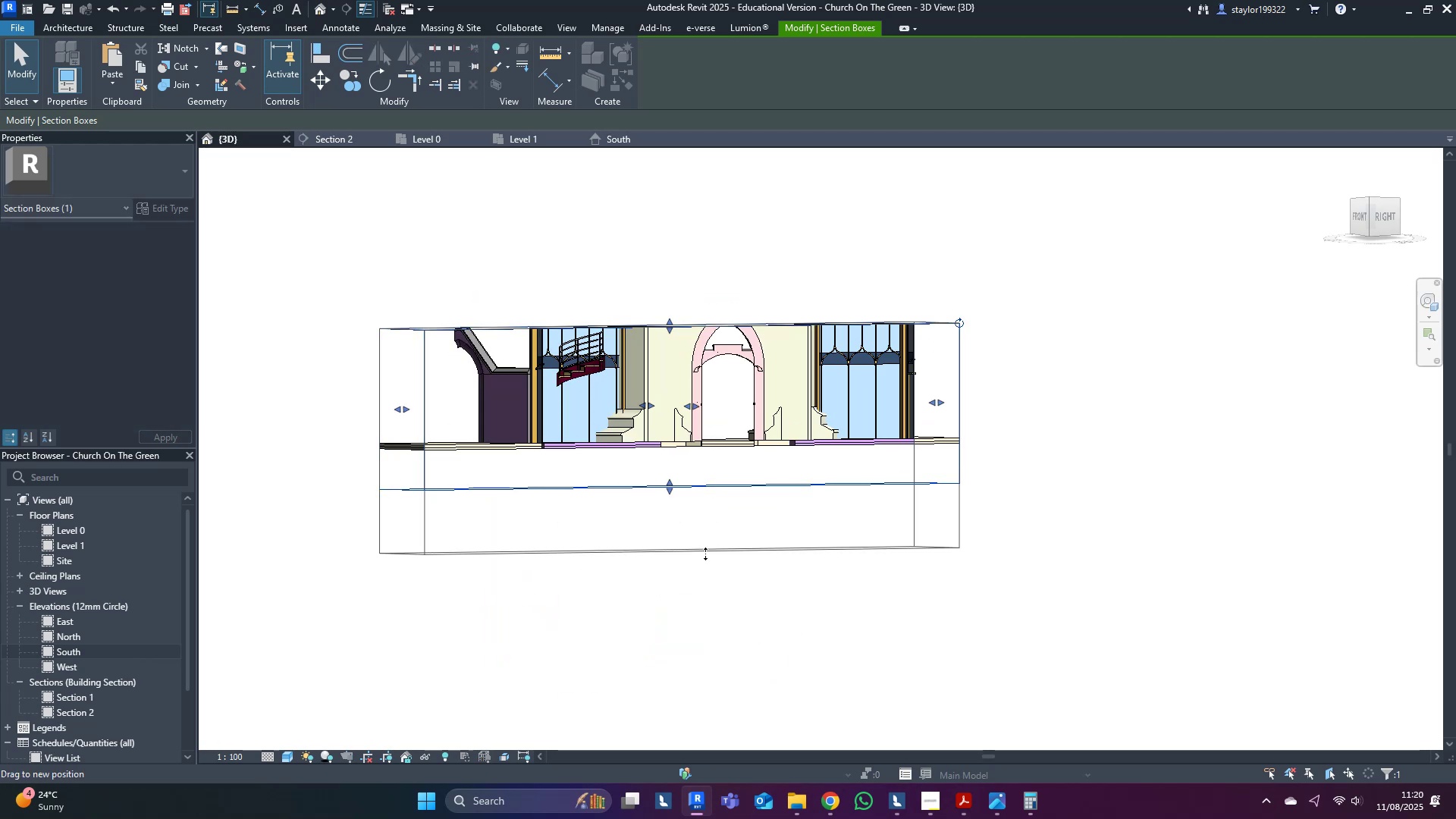 
hold_key(key=ShiftLeft, duration=0.4)
 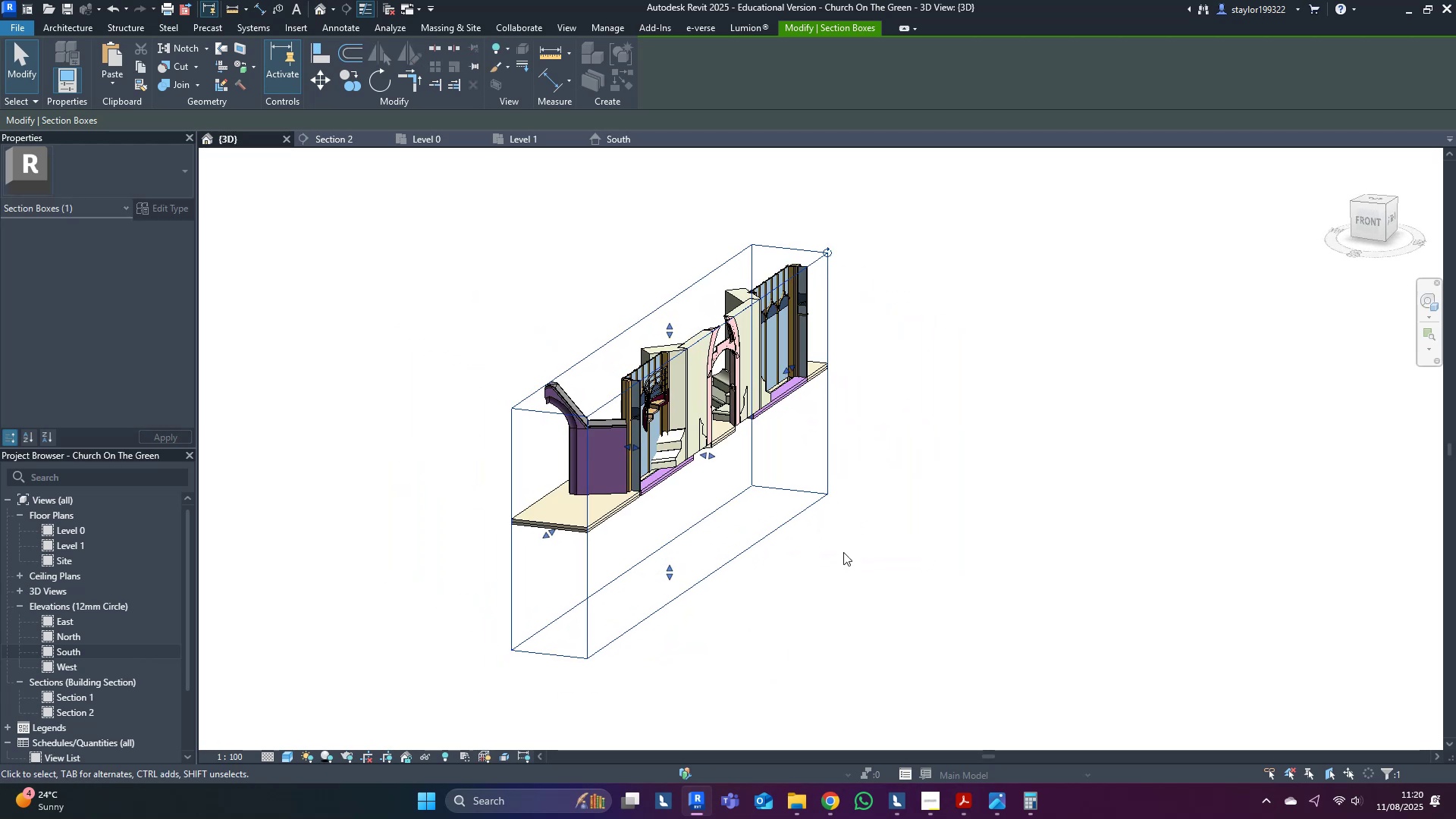 
scroll: coordinate [705, 447], scroll_direction: up, amount: 3.0
 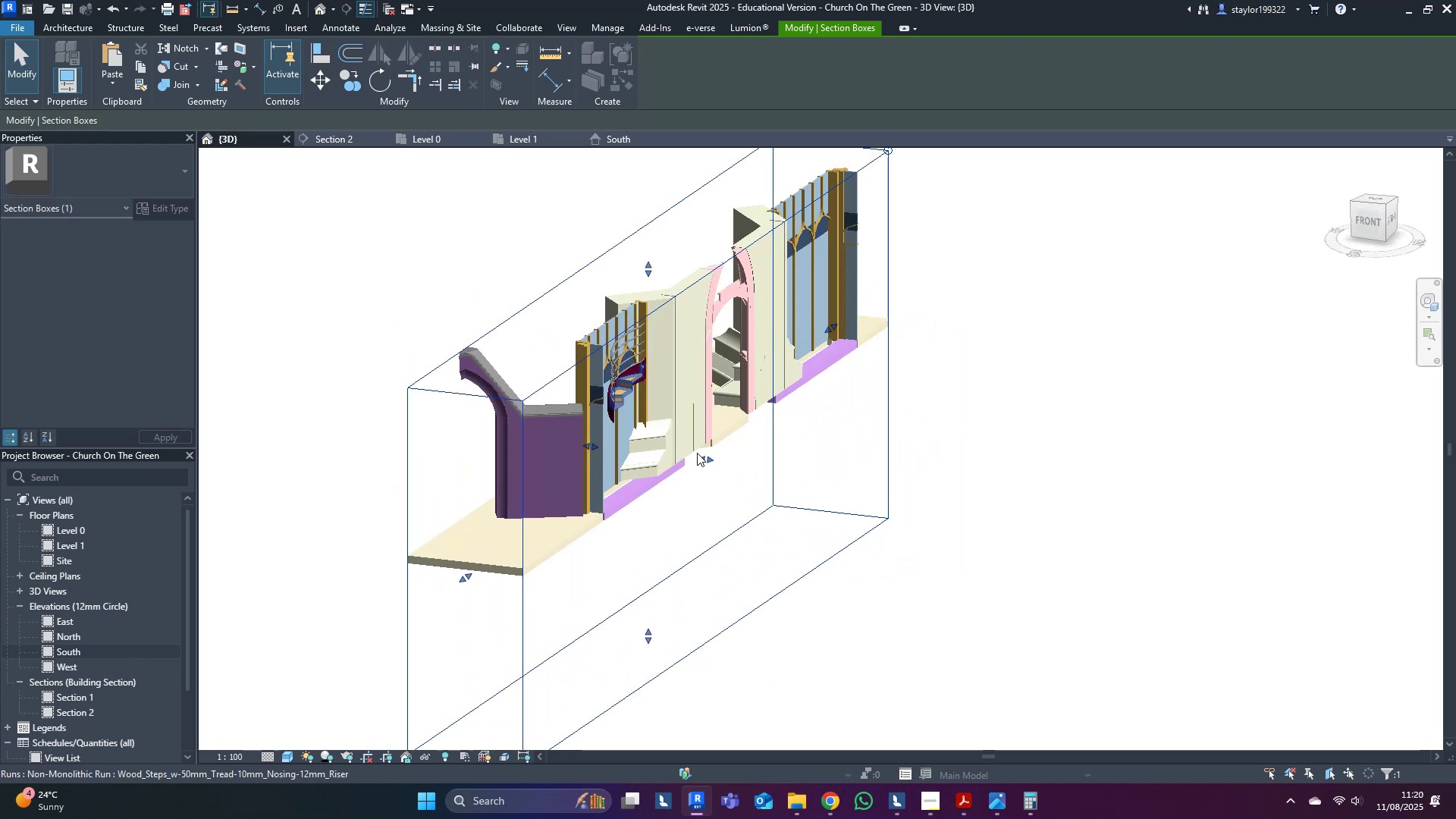 
left_click_drag(start_coordinate=[711, 463], to_coordinate=[782, 482])
 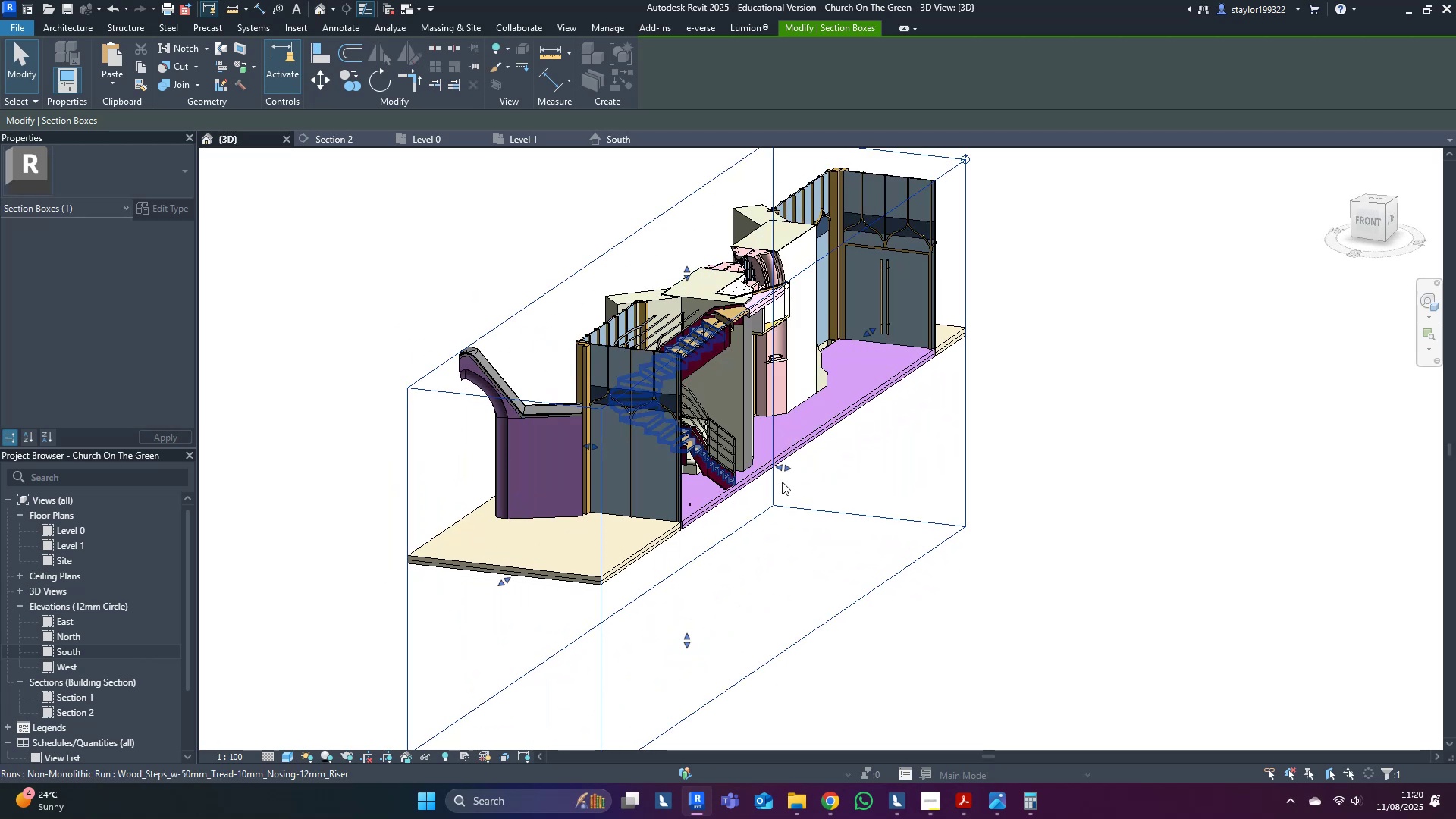 
hold_key(key=ShiftLeft, duration=0.96)
 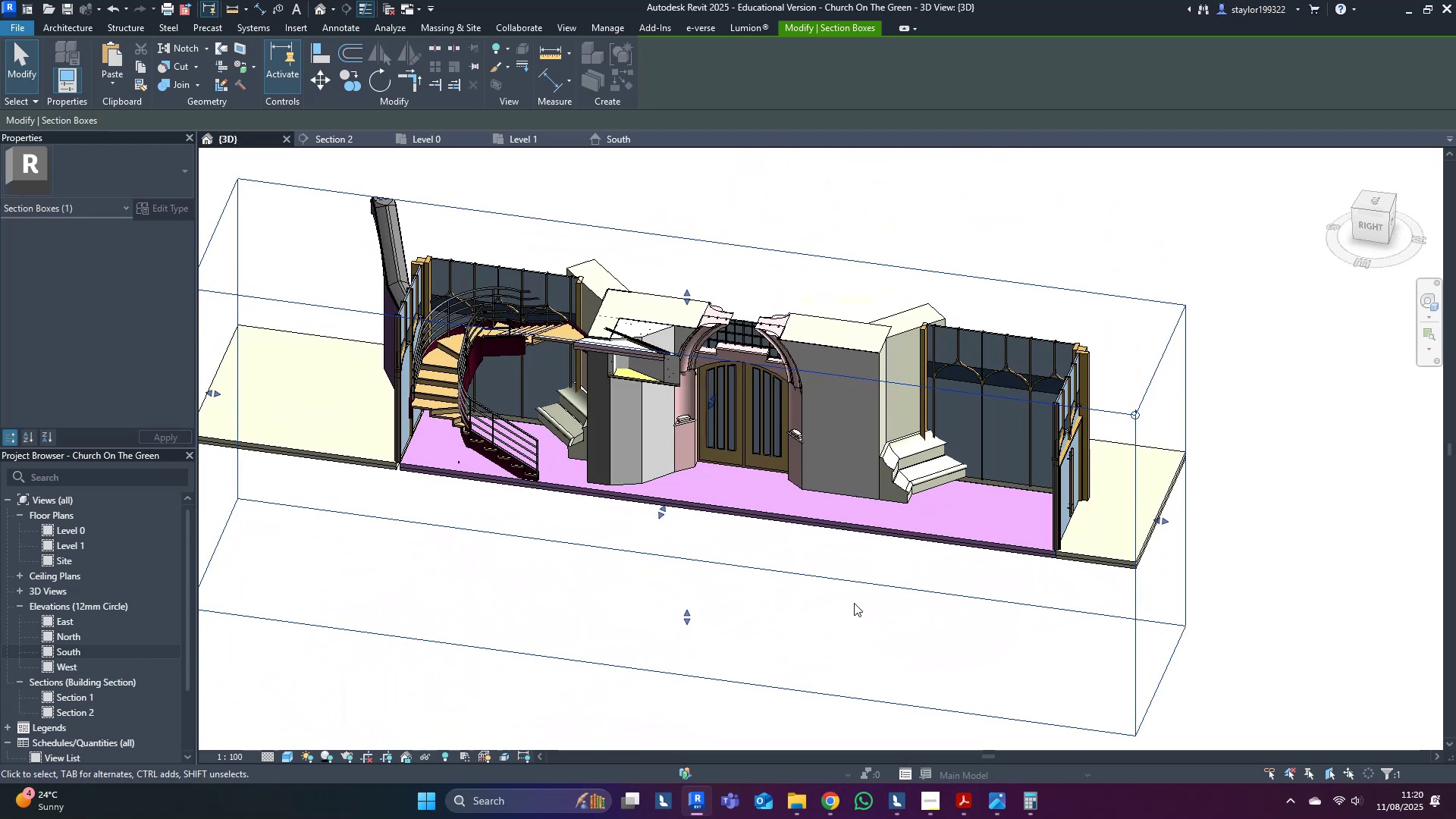 
scroll: coordinate [854, 603], scroll_direction: up, amount: 1.0
 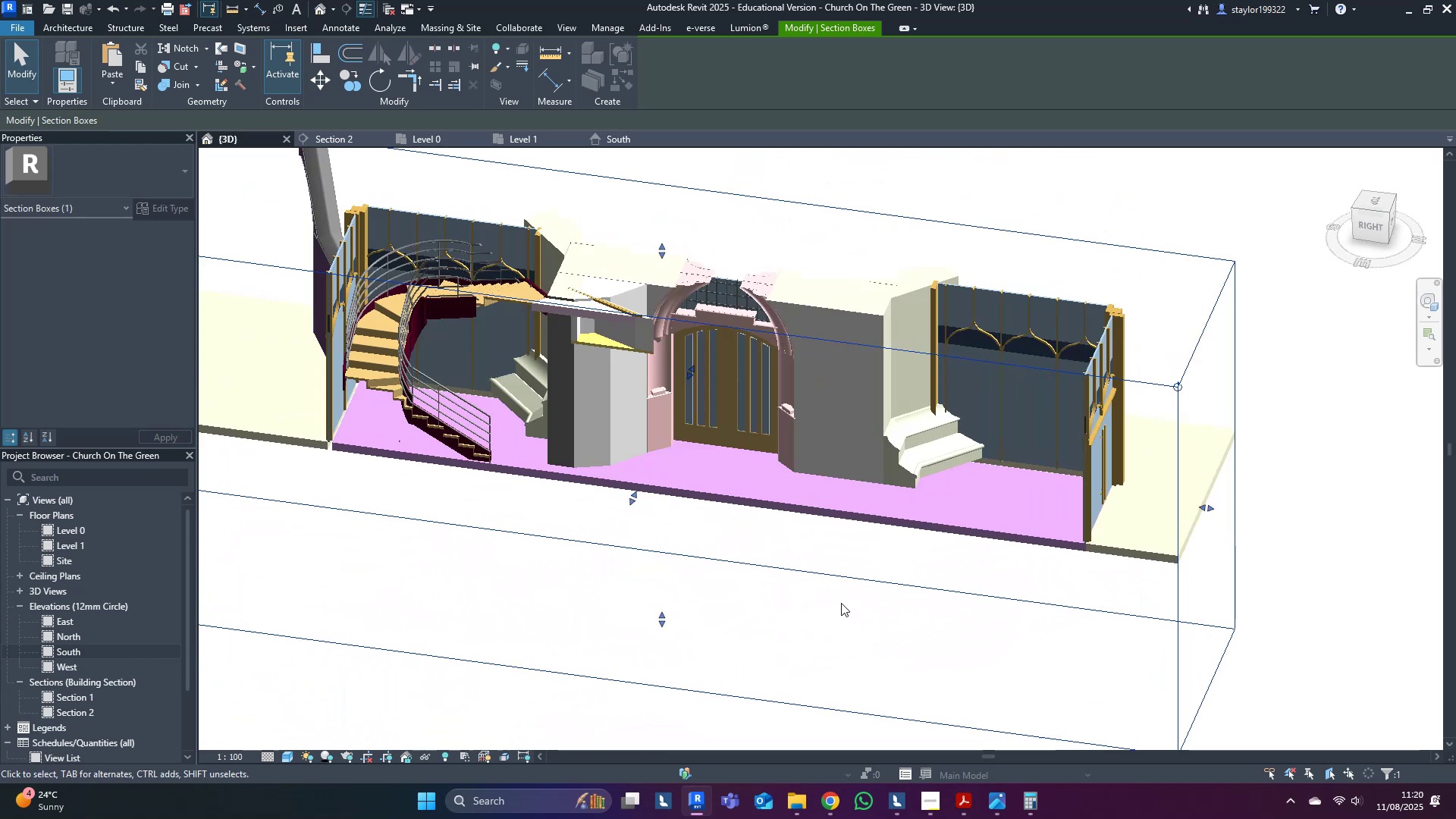 
hold_key(key=ShiftLeft, duration=1.52)
 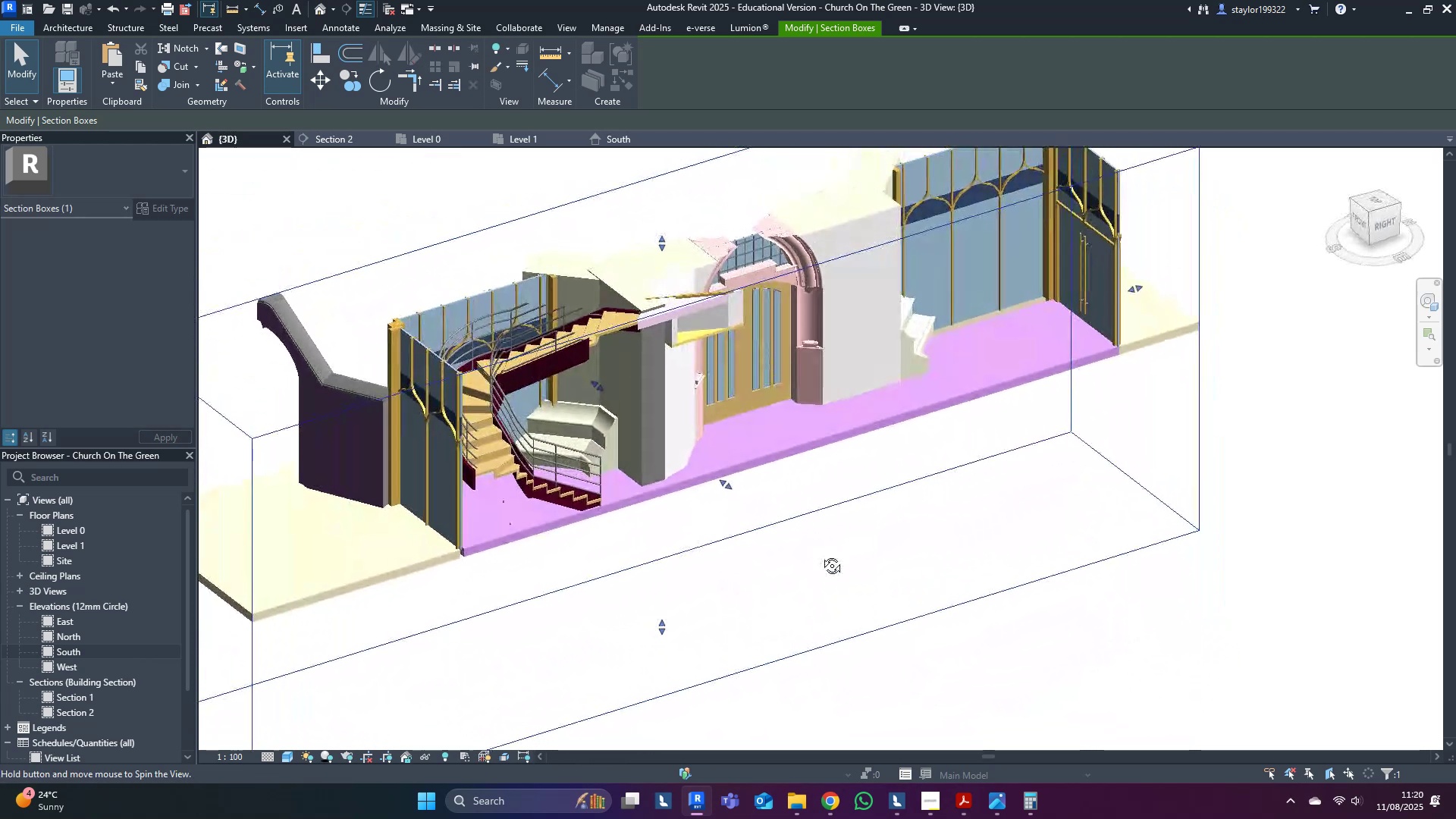 
hold_key(key=ShiftLeft, duration=1.52)
 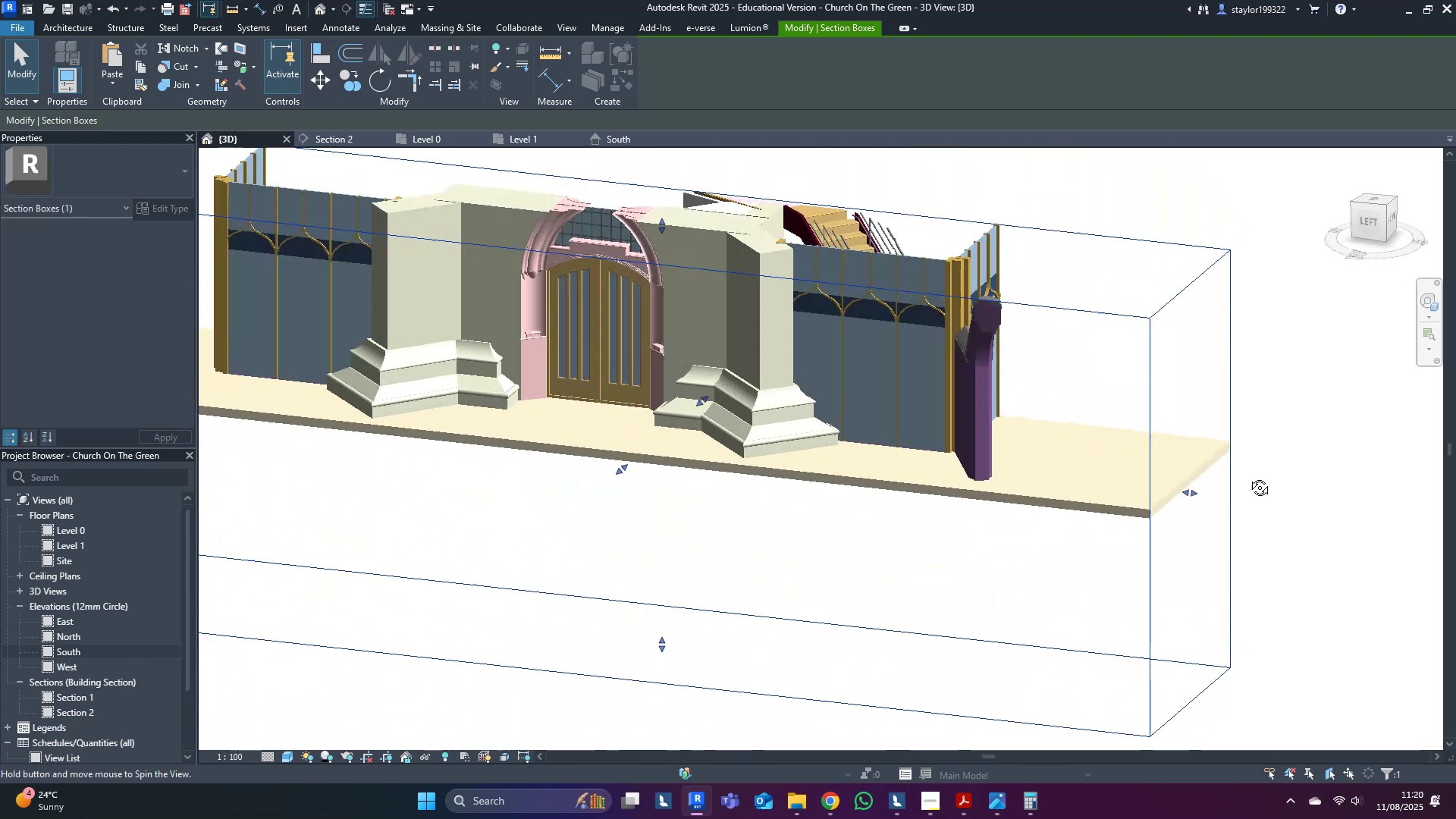 
key(Shift+ShiftLeft)
 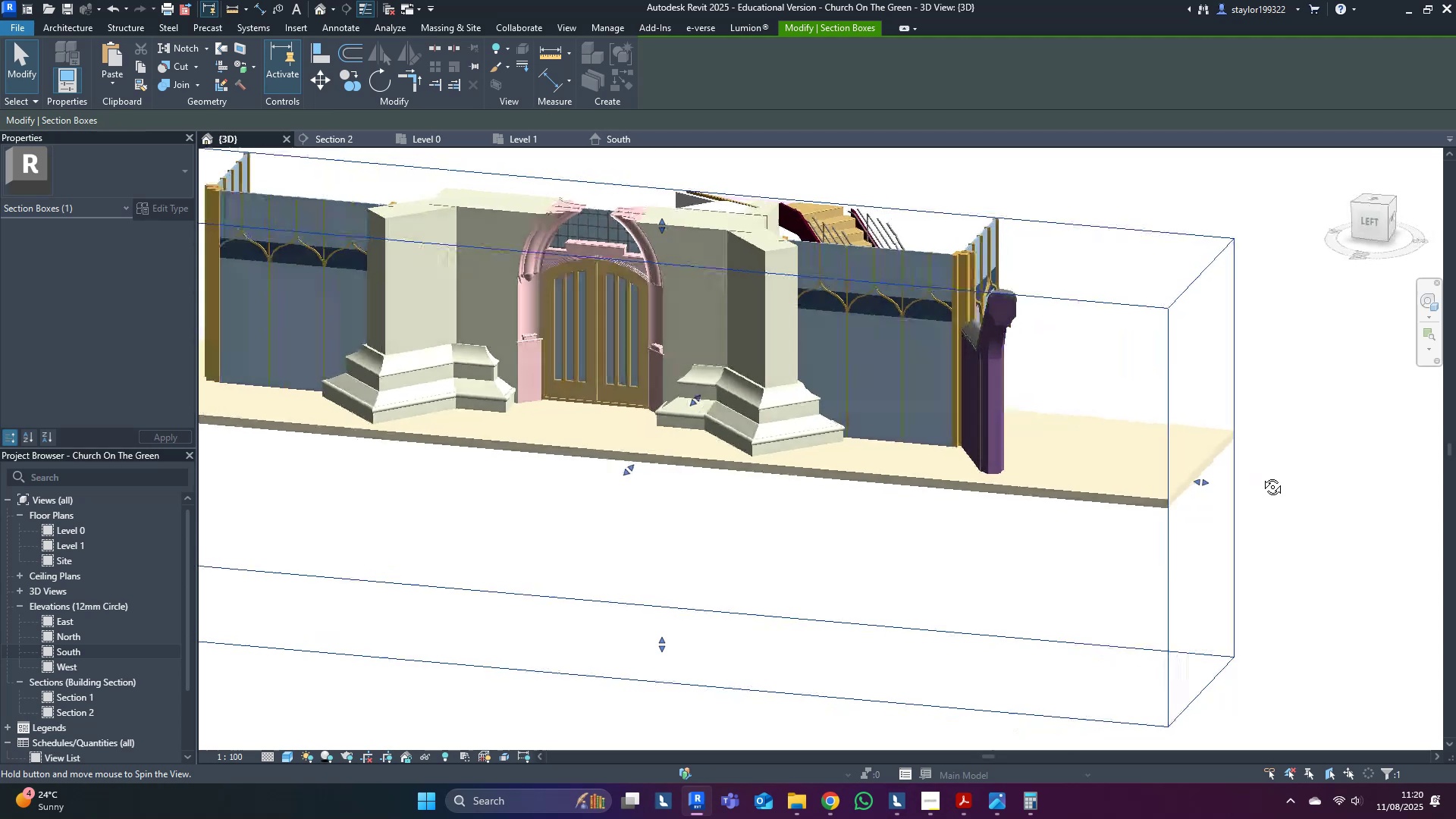 
key(Shift+ShiftLeft)
 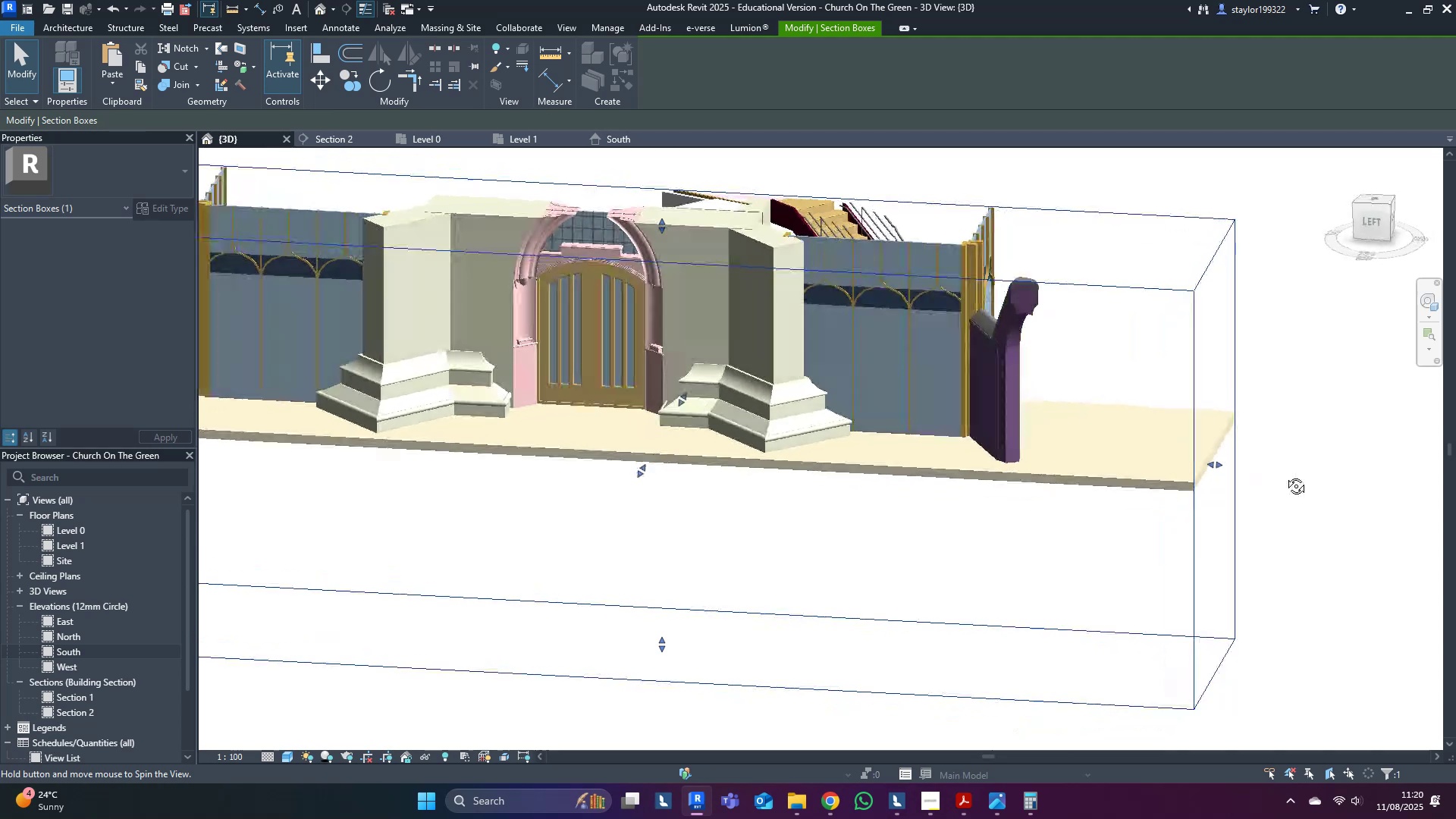 
key(Shift+ShiftLeft)
 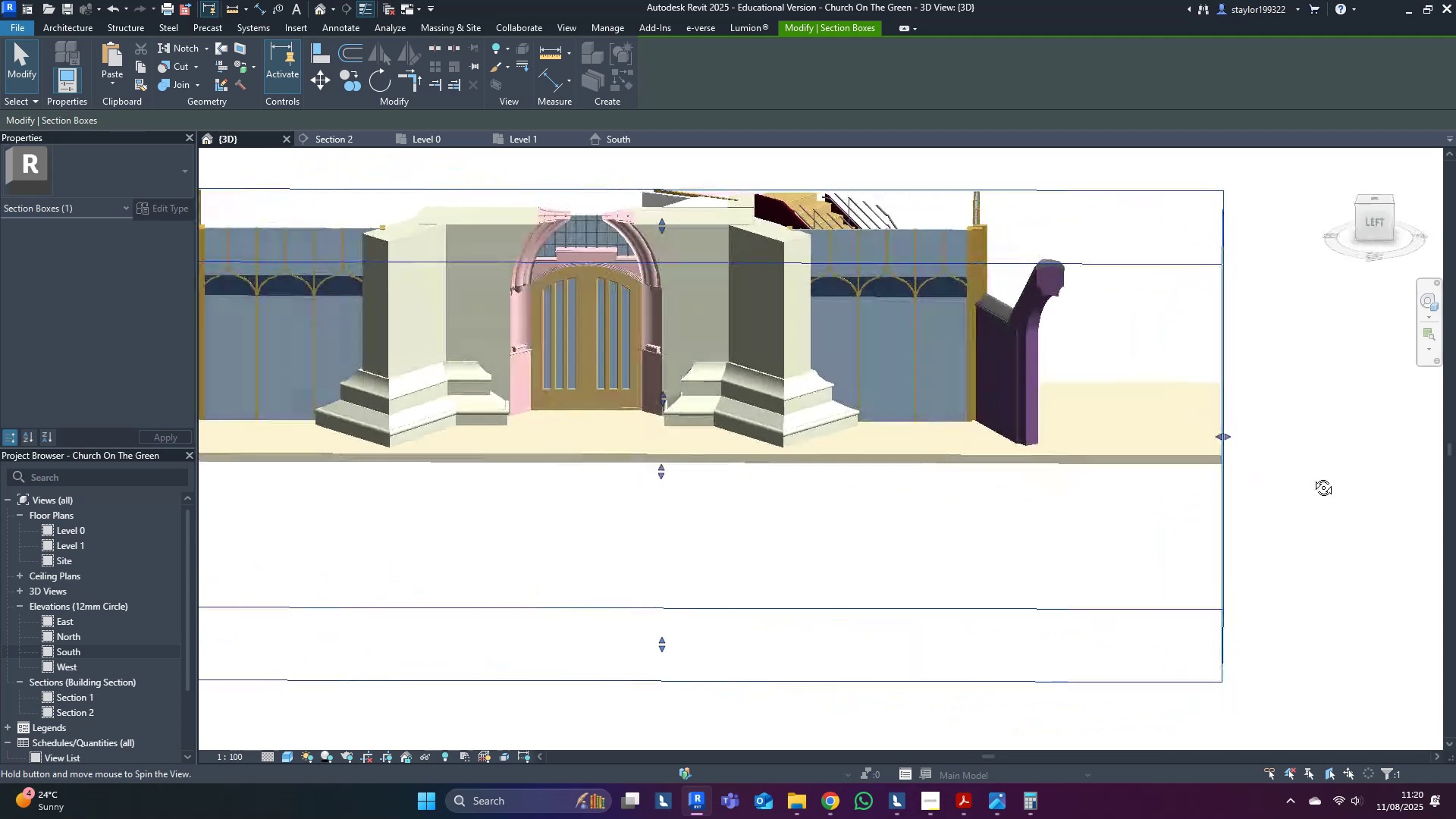 
key(Shift+ShiftLeft)
 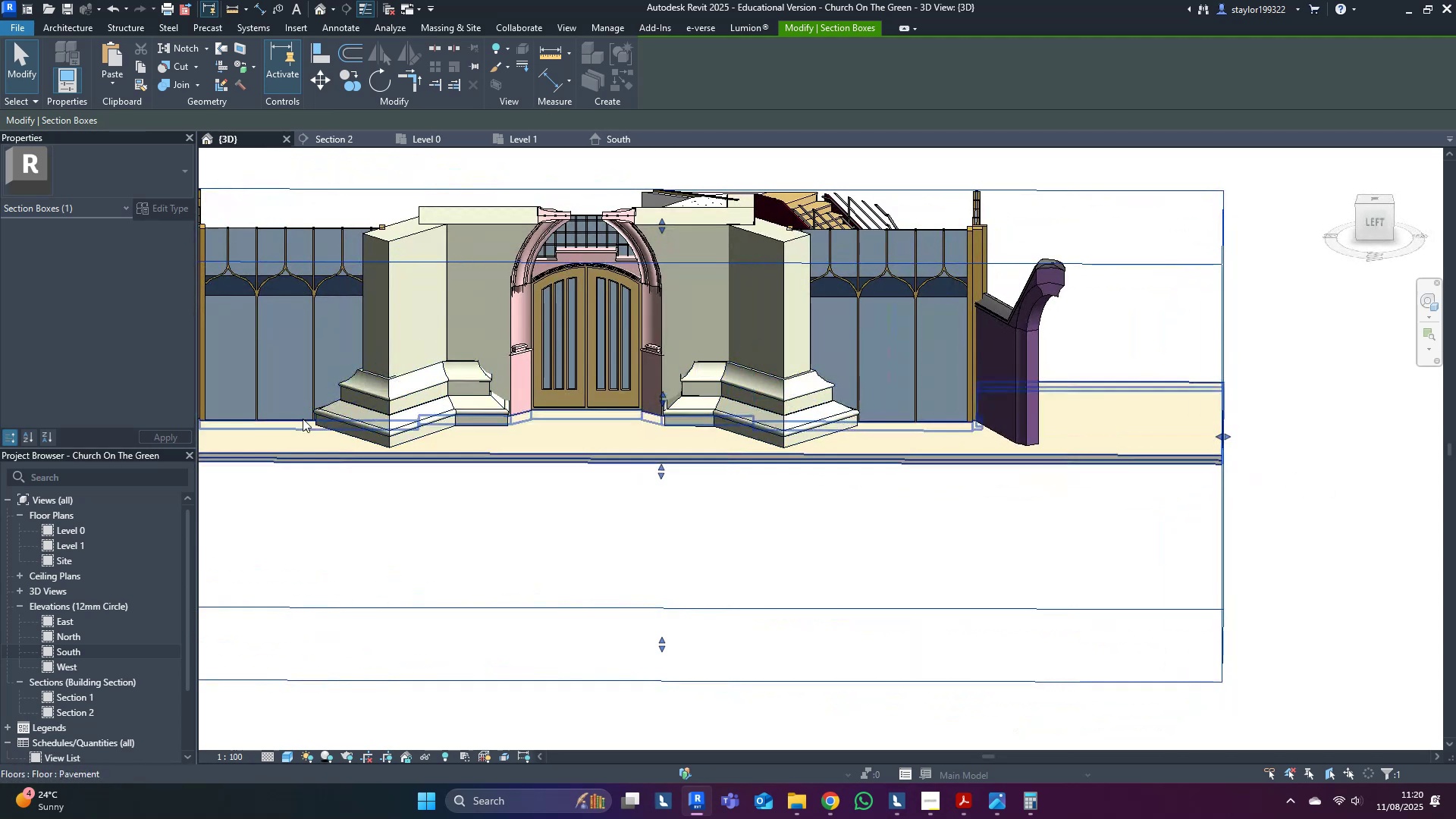 
scroll: coordinate [118, 393], scroll_direction: down, amount: 6.0
 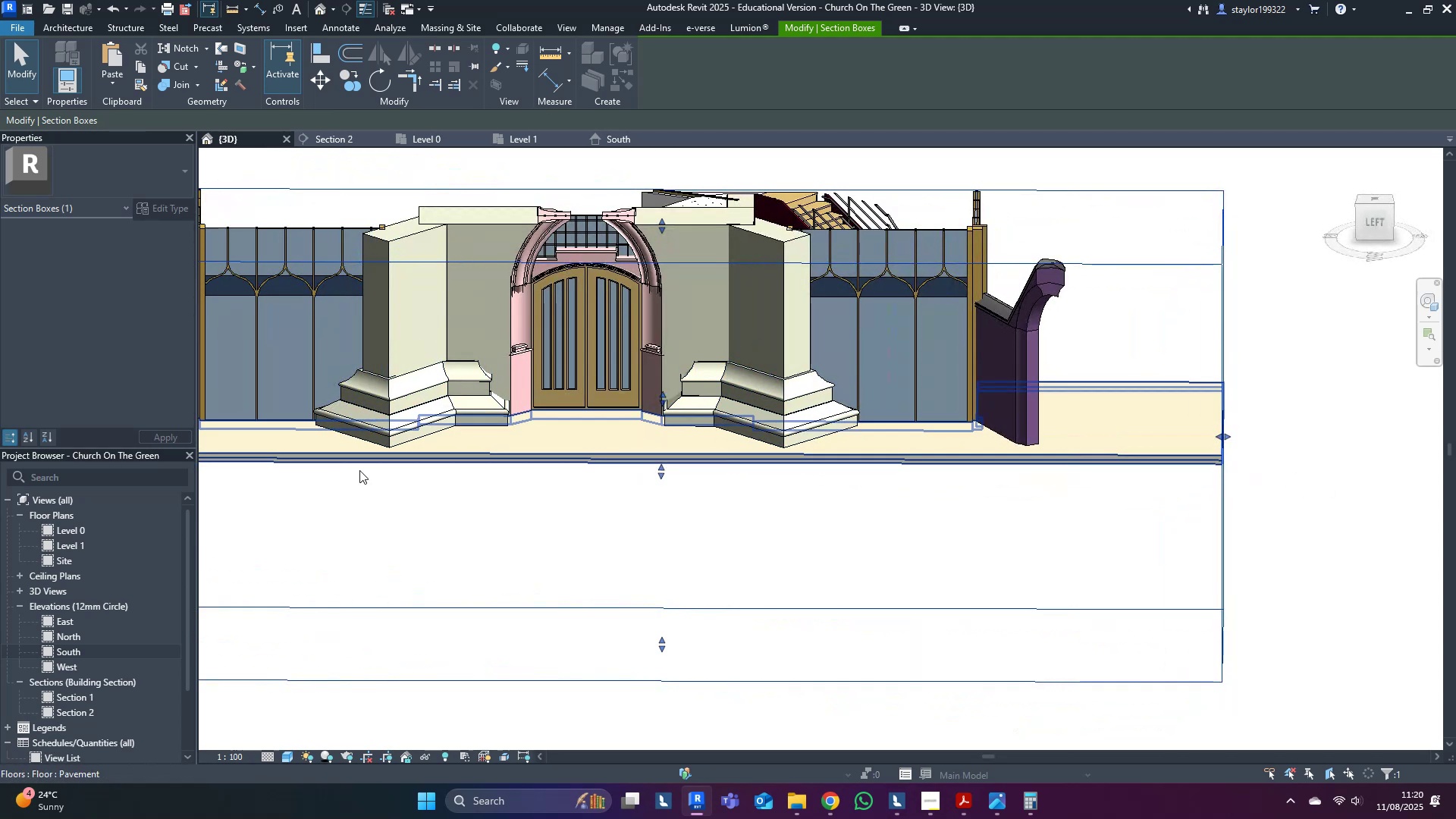 
left_click([501, 561])
 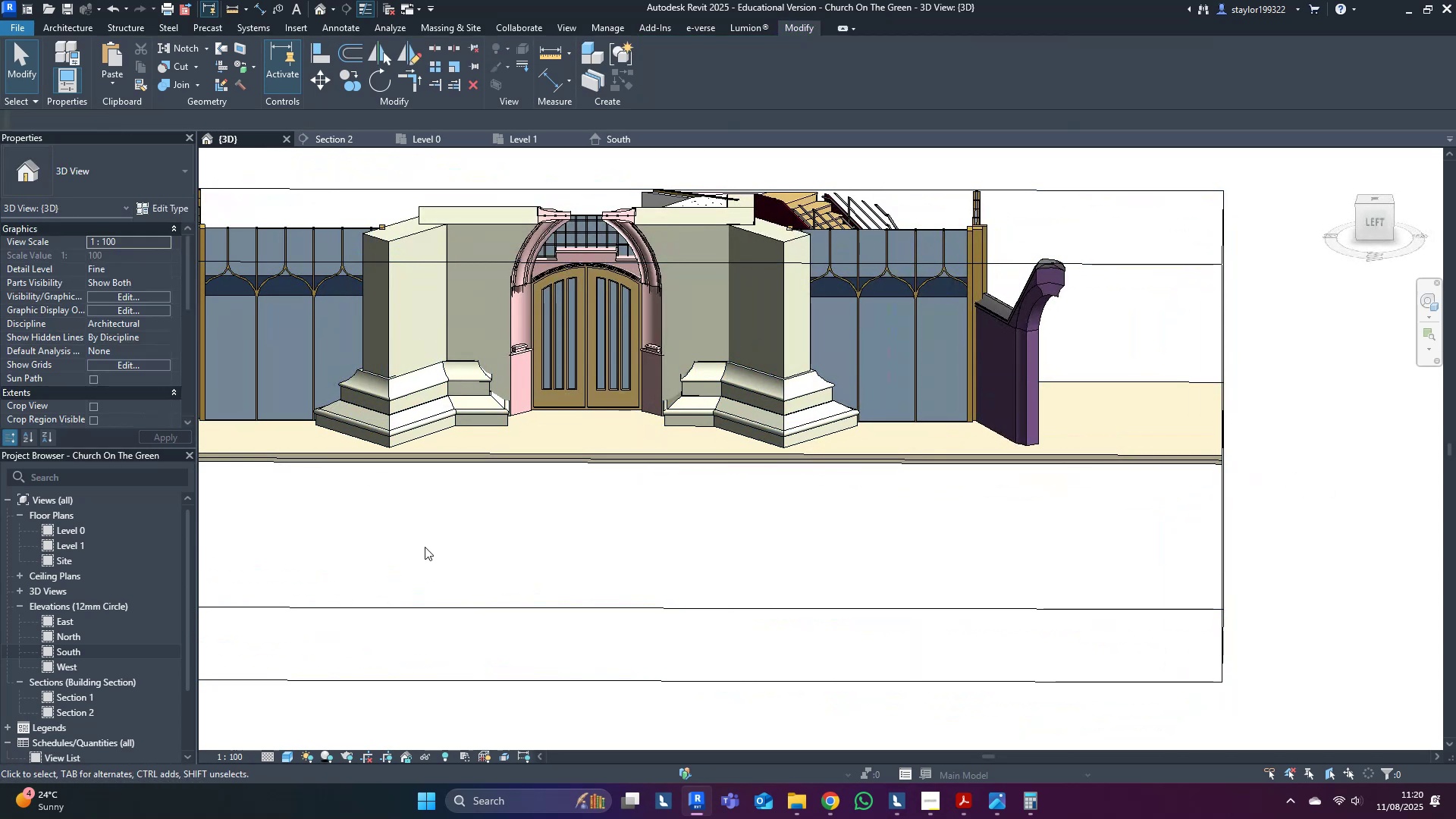 
scroll: coordinate [733, 494], scroll_direction: down, amount: 14.0
 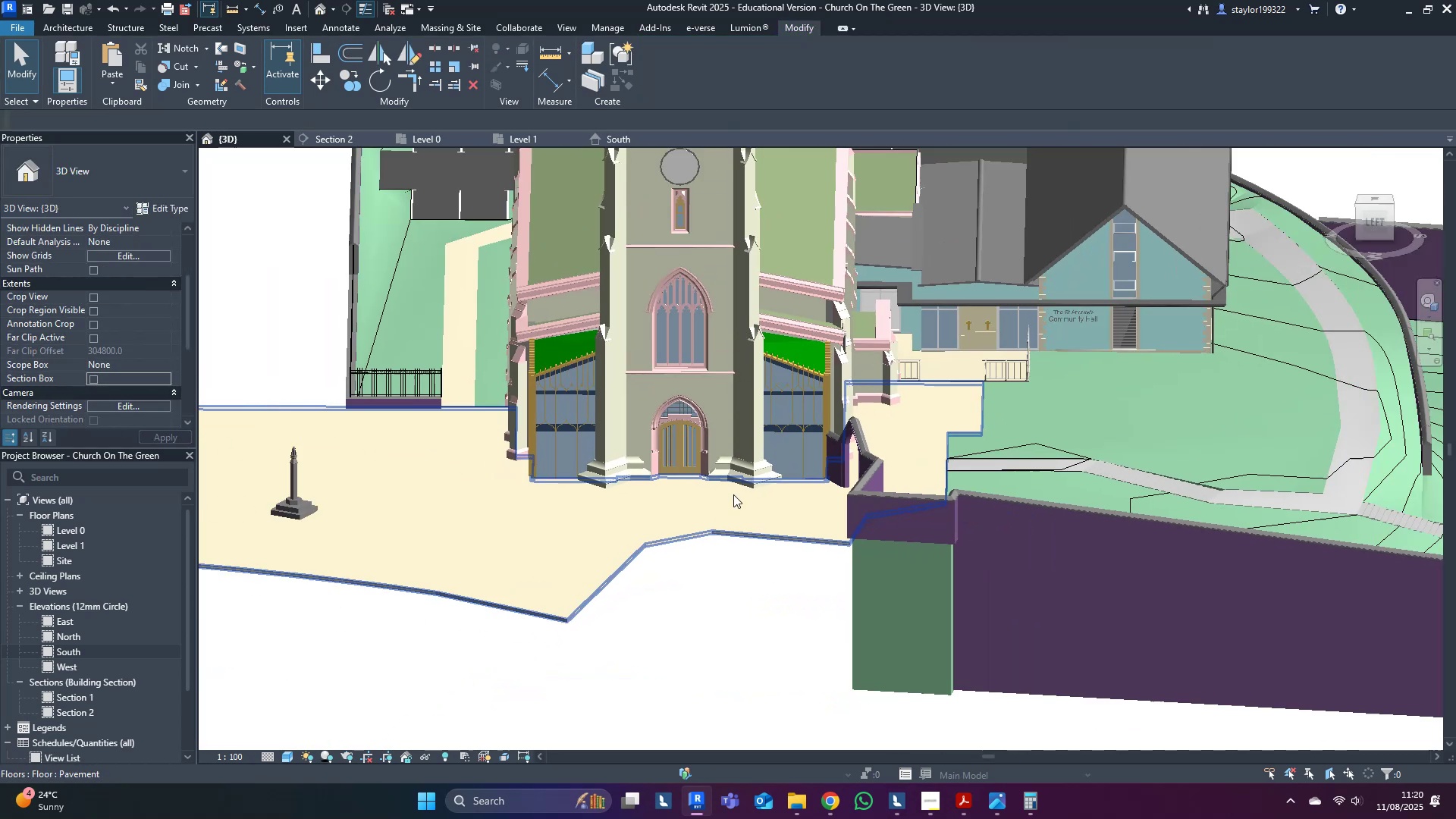 
hold_key(key=ShiftLeft, duration=0.53)
 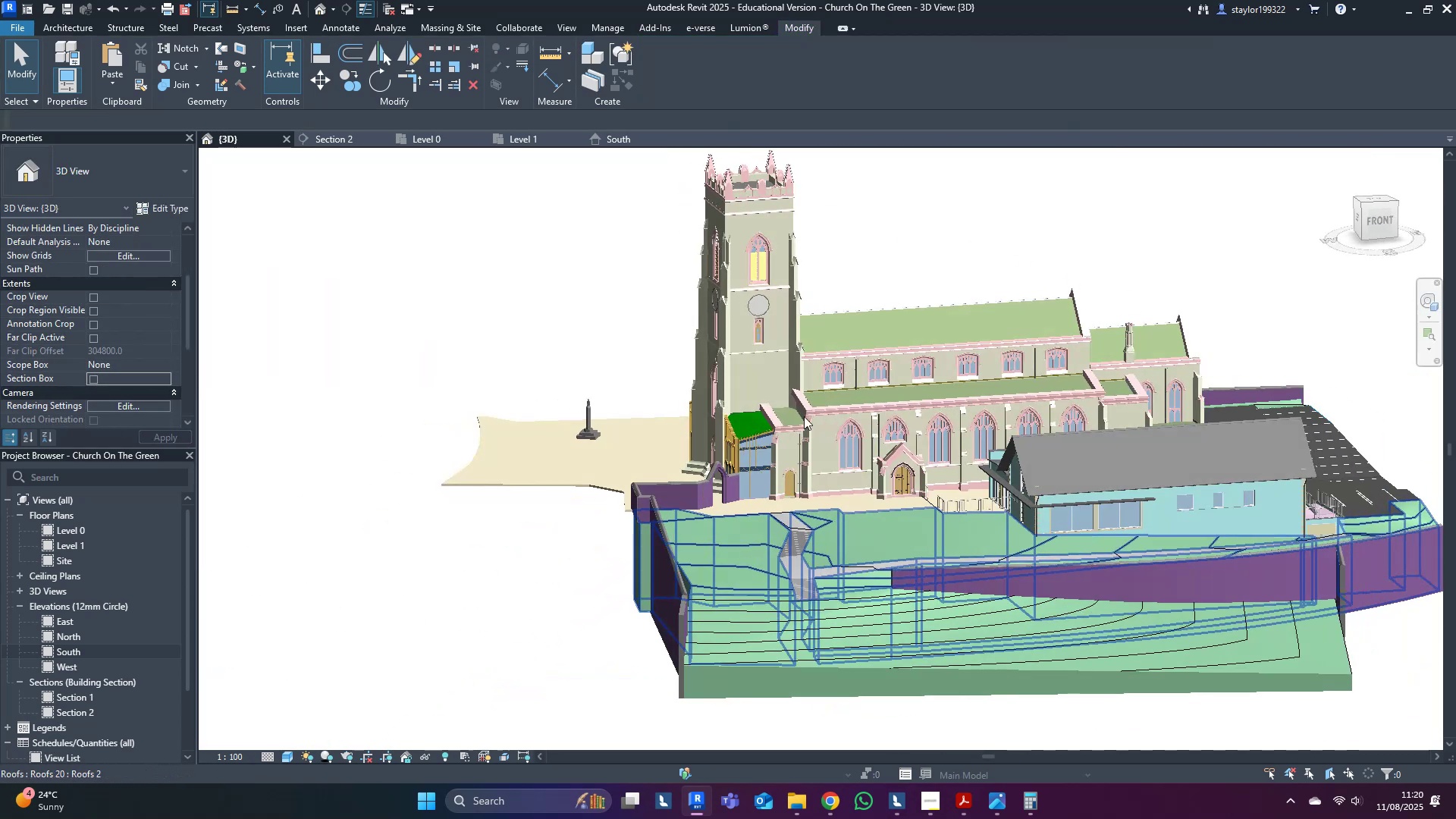 
key(Control+S)
 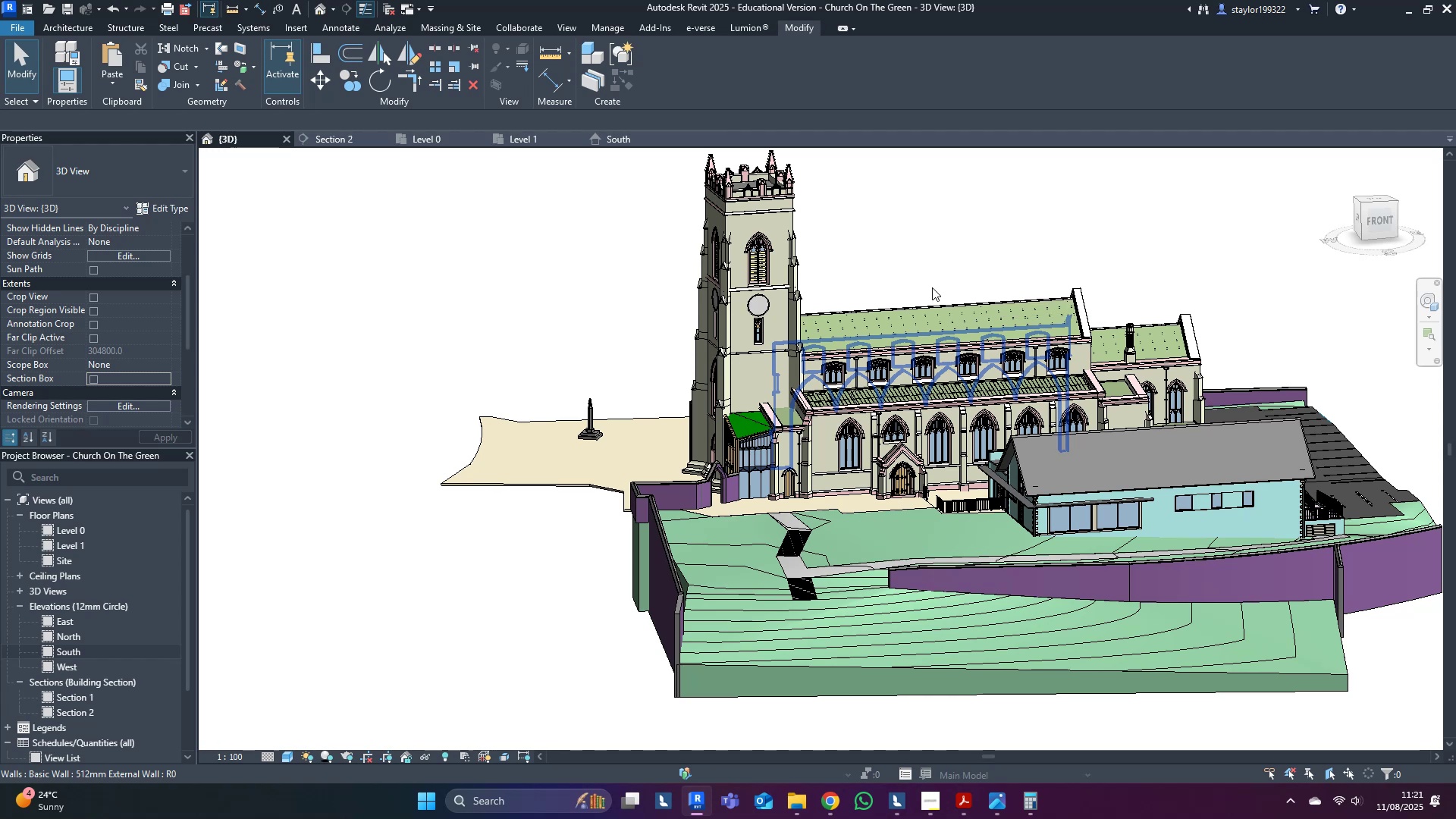 
wait(18.3)
 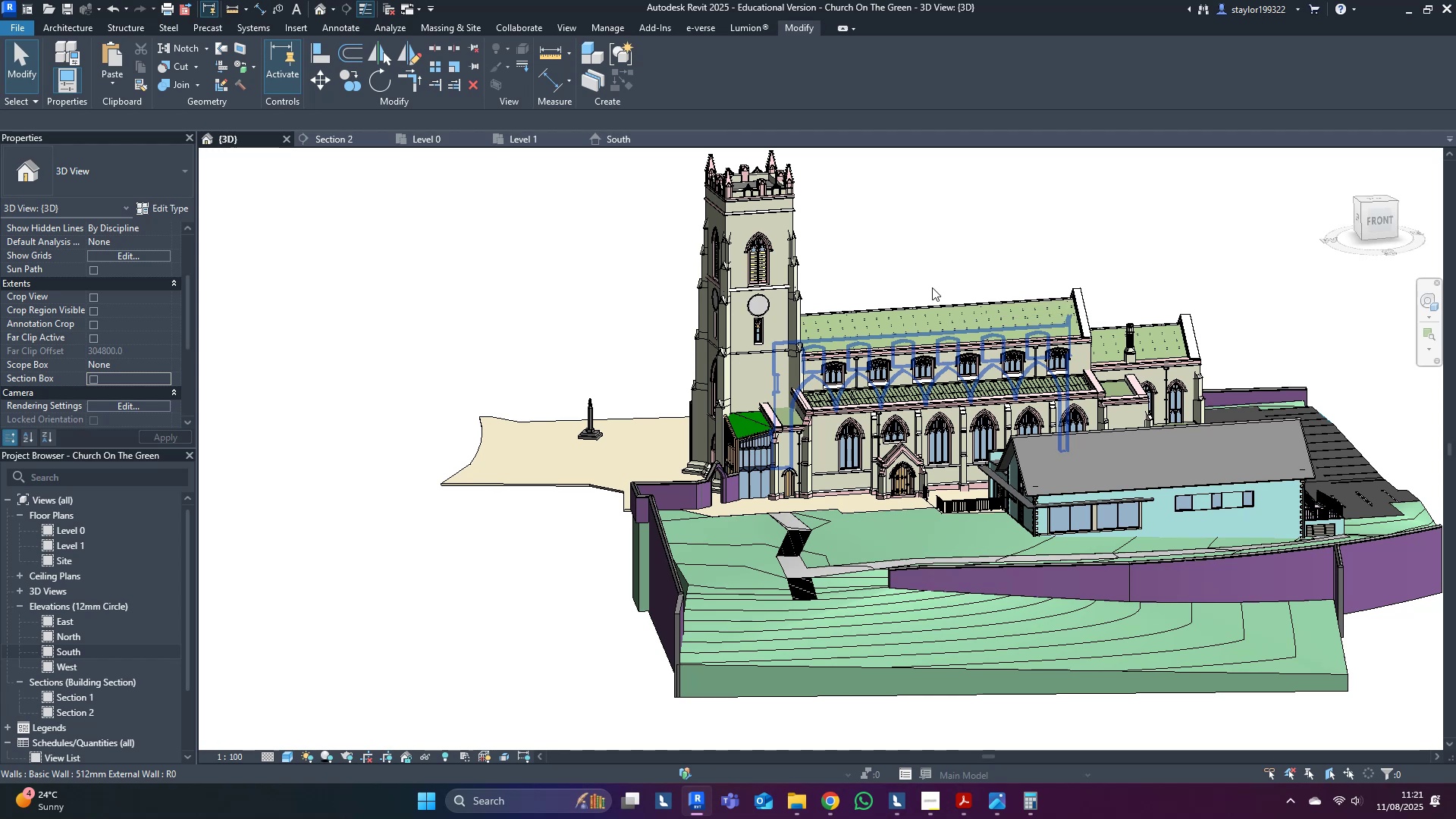 
scroll: coordinate [759, 316], scroll_direction: up, amount: 7.0
 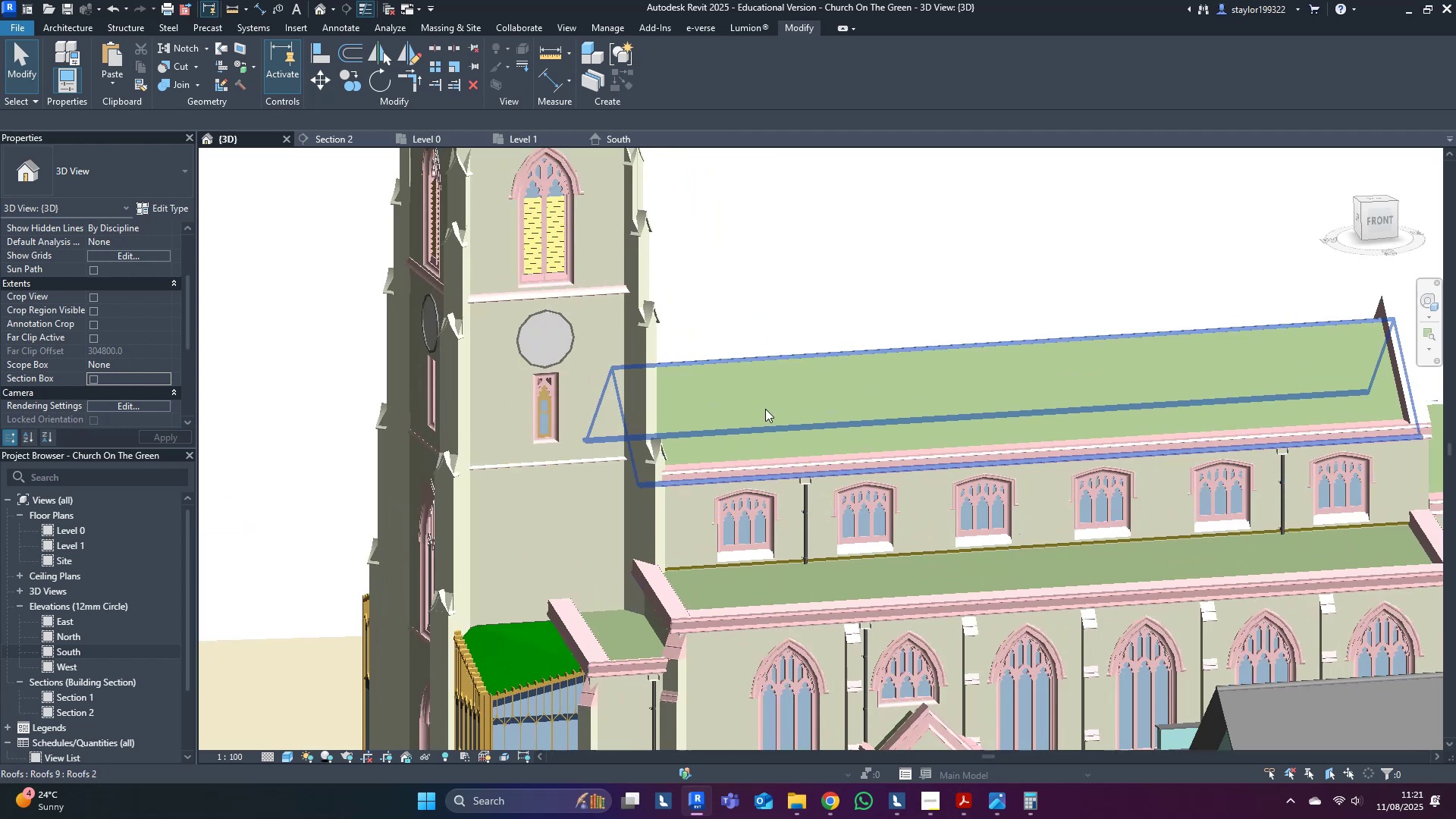 
left_click([764, 410])
 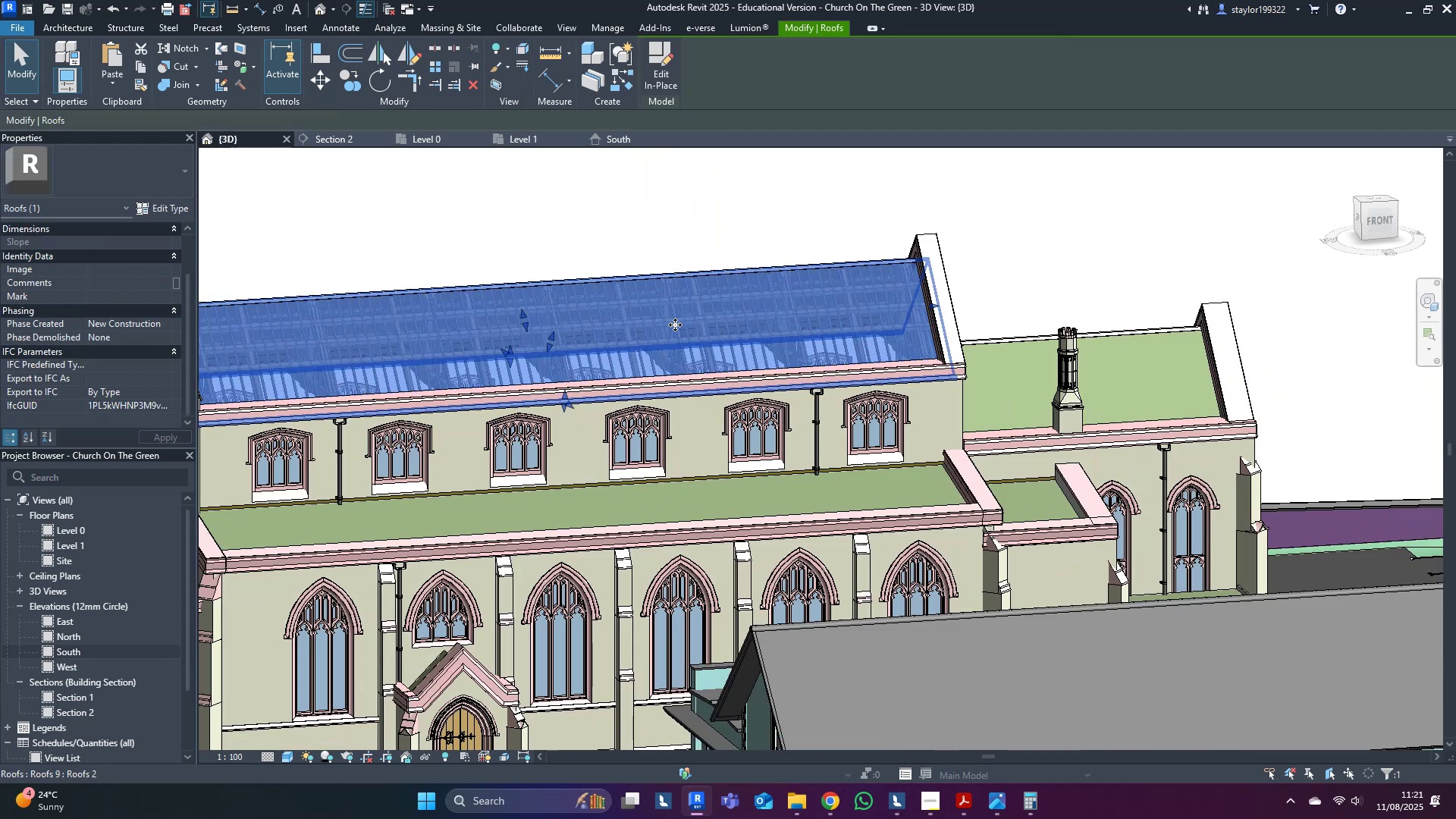 
mouse_move([1027, 379])
 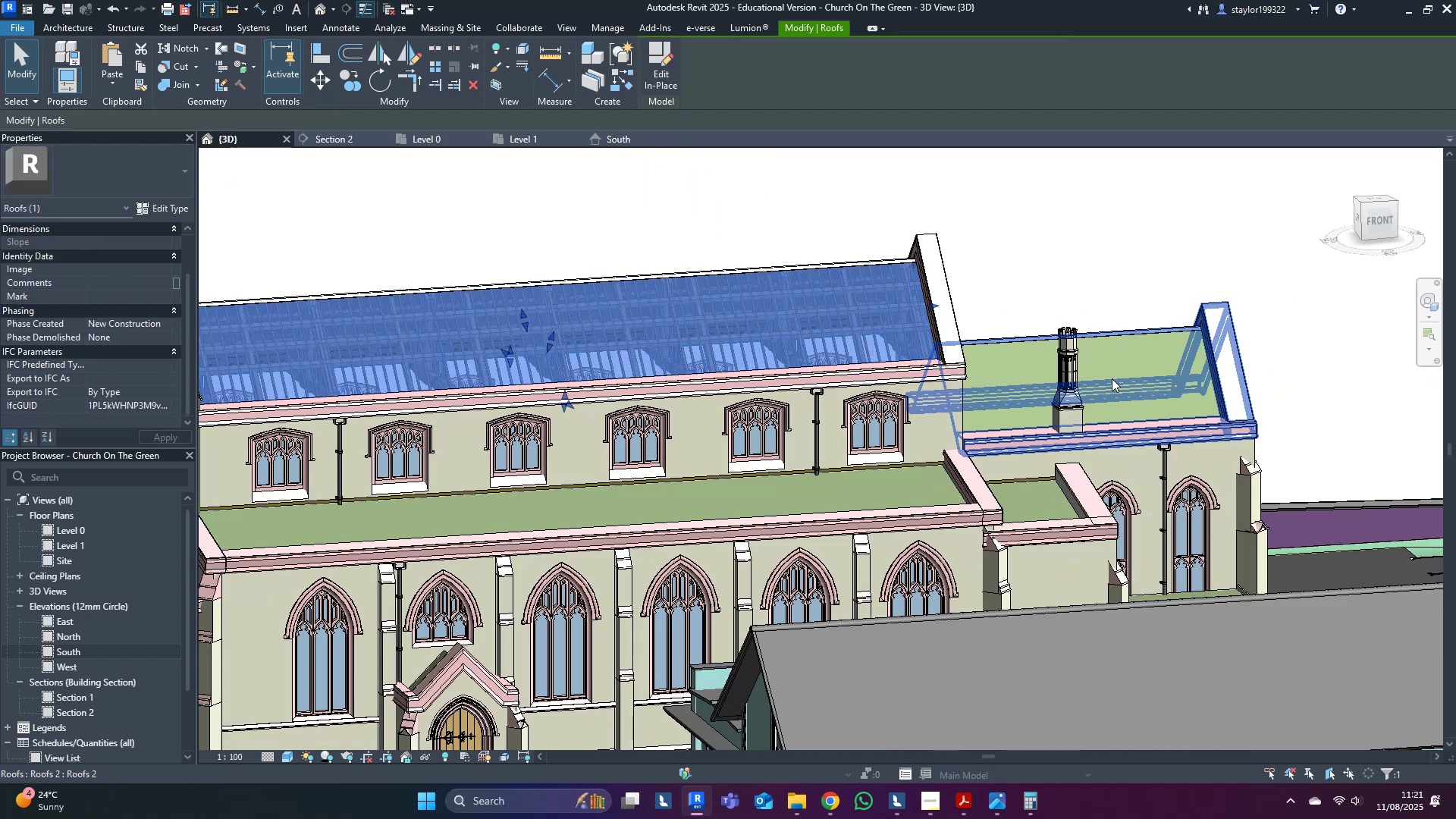 
hold_key(key=ControlLeft, duration=0.45)
left_click([1122, 369])
 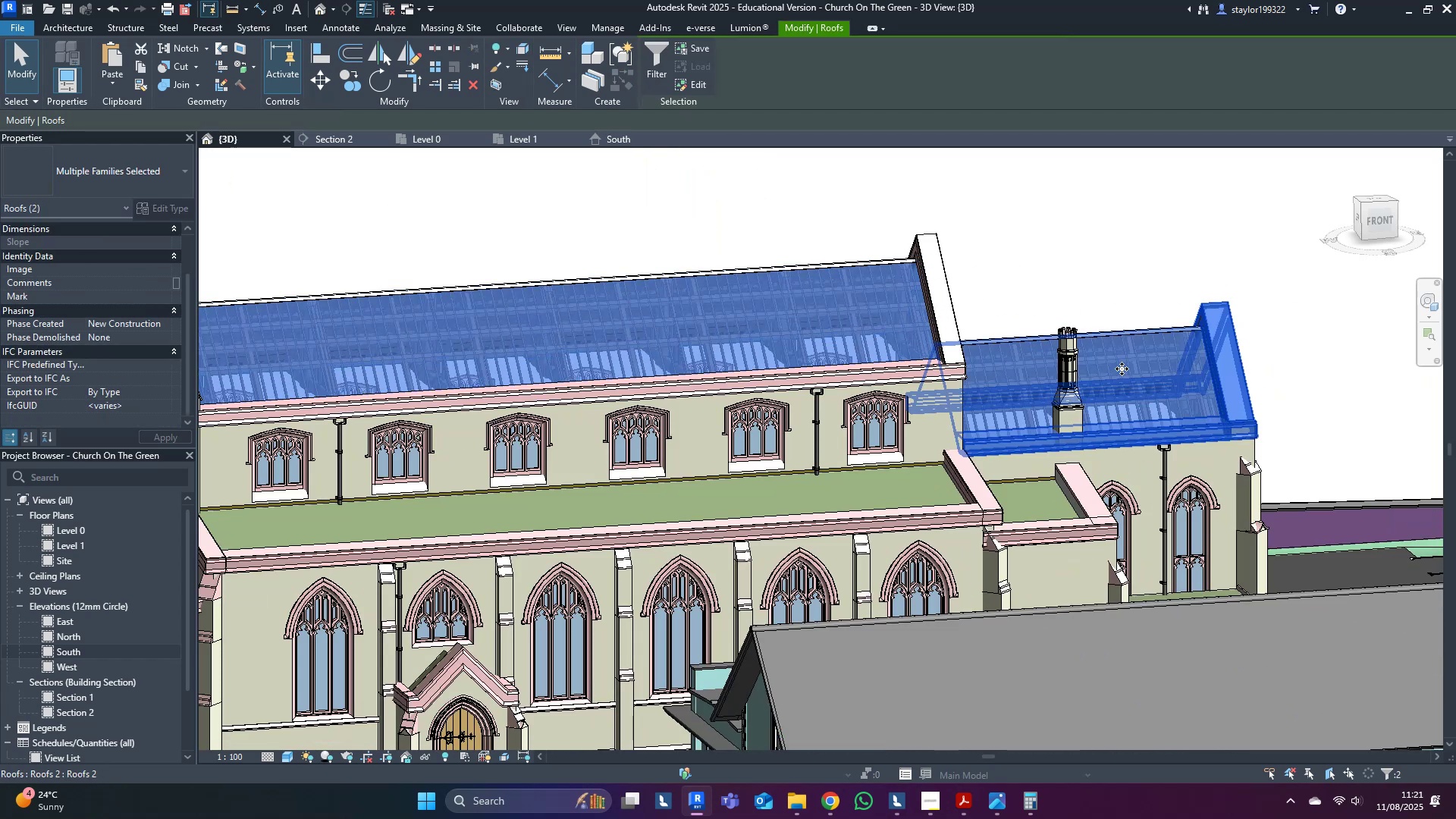 
hold_key(key=ShiftLeft, duration=0.49)
 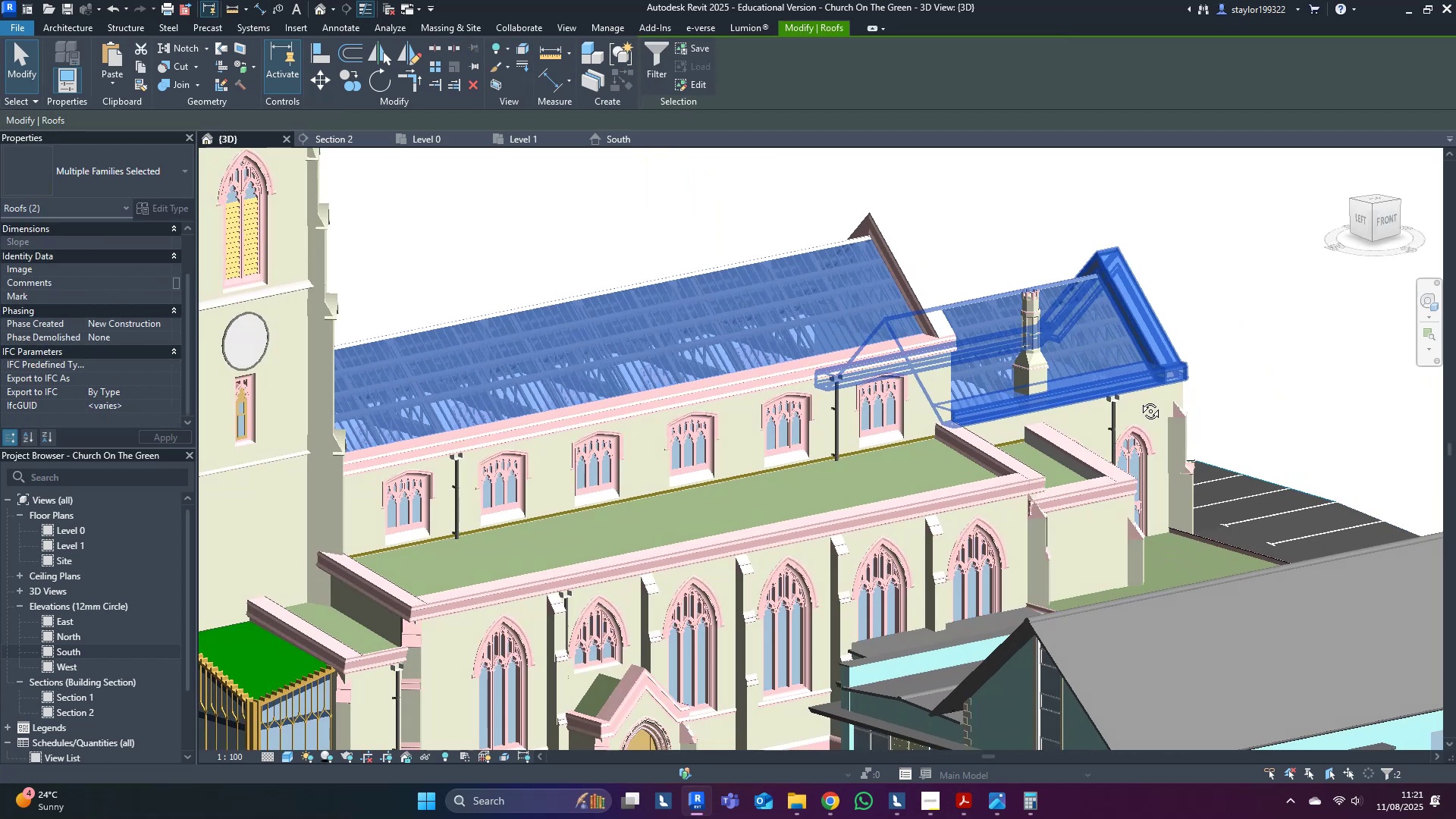 
scroll: coordinate [867, 287], scroll_direction: up, amount: 8.0
 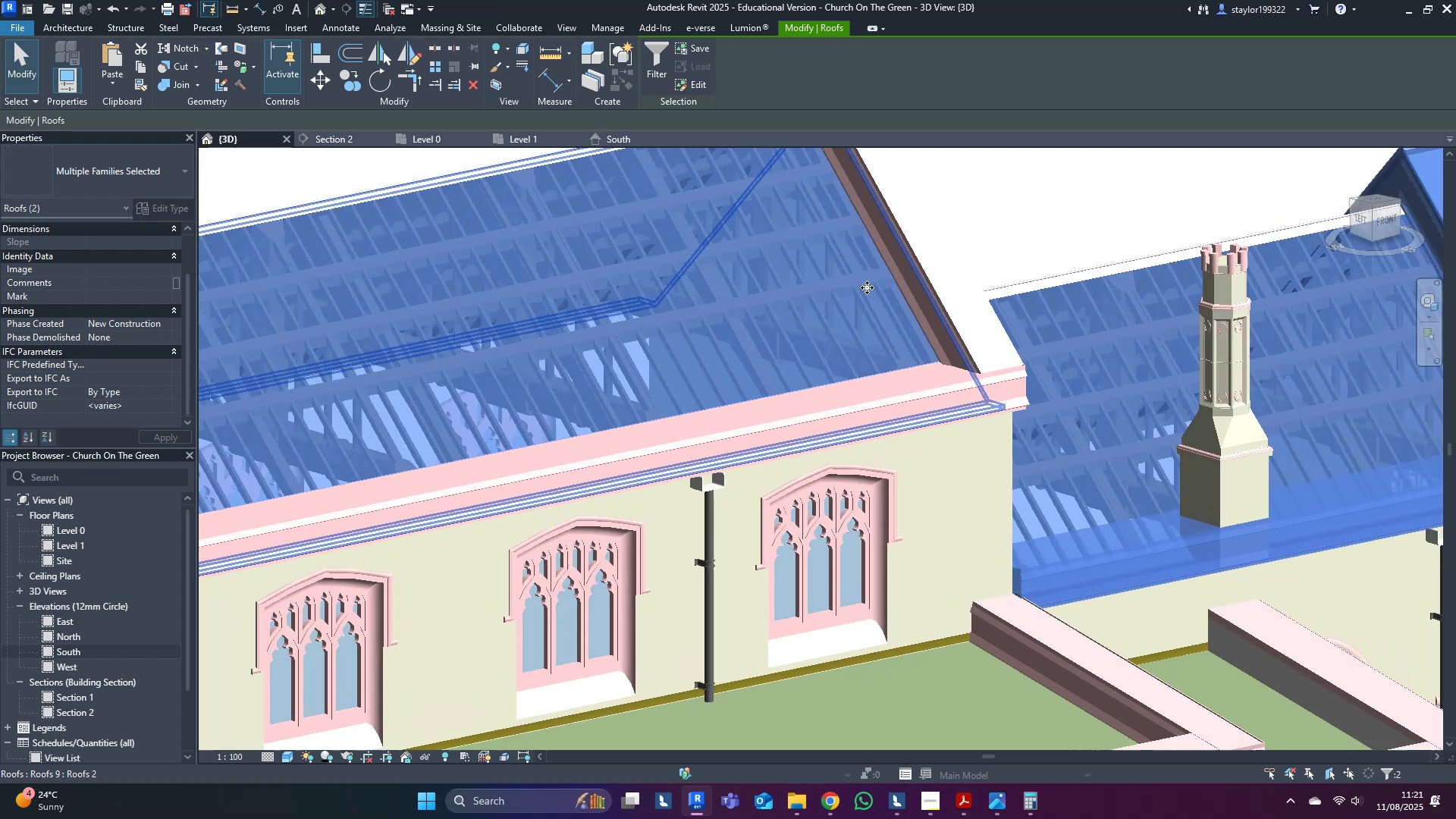 
hold_key(key=ShiftLeft, duration=0.58)
 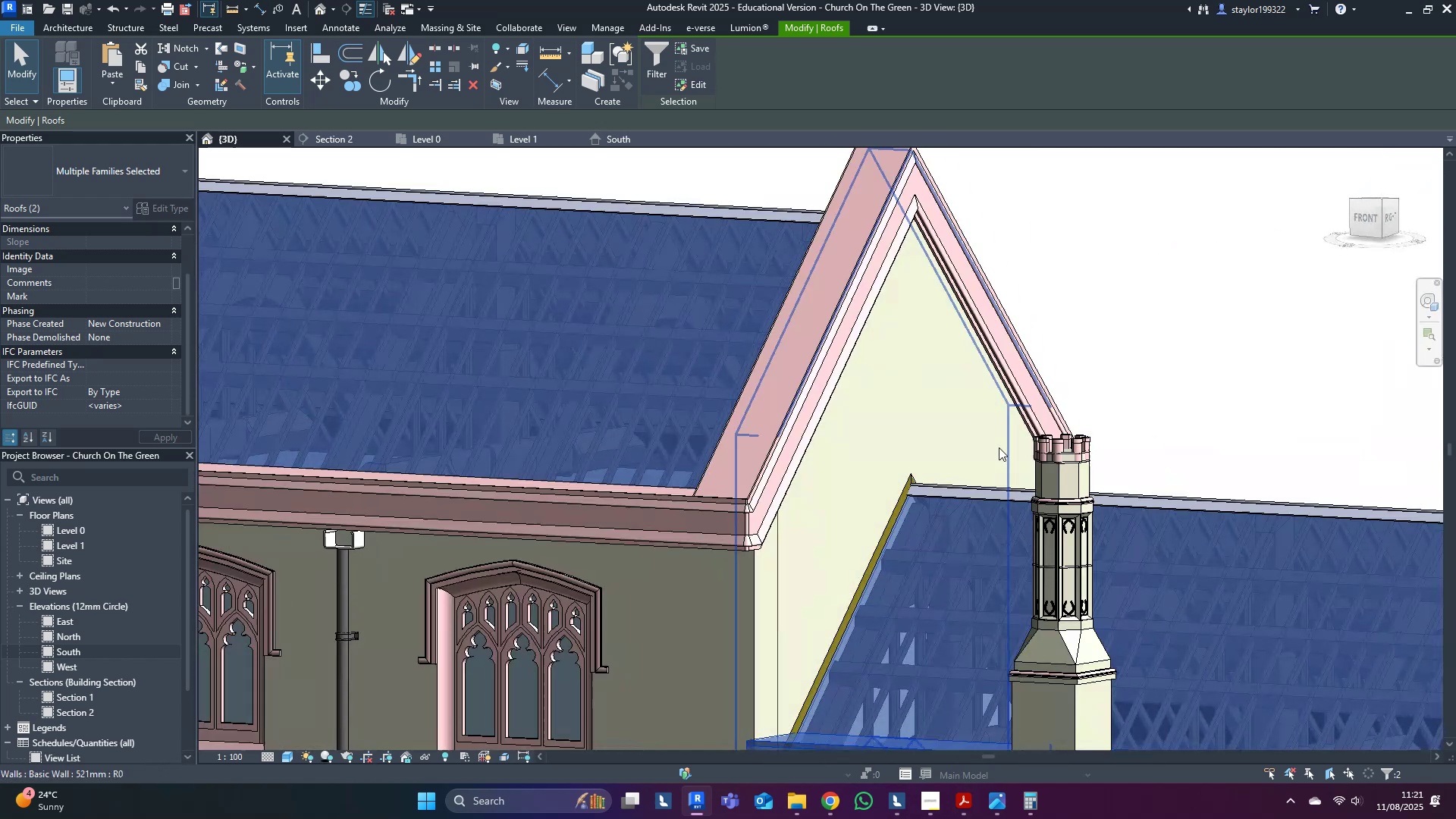 
hold_key(key=ControlLeft, duration=0.39)
left_click([946, 390])
 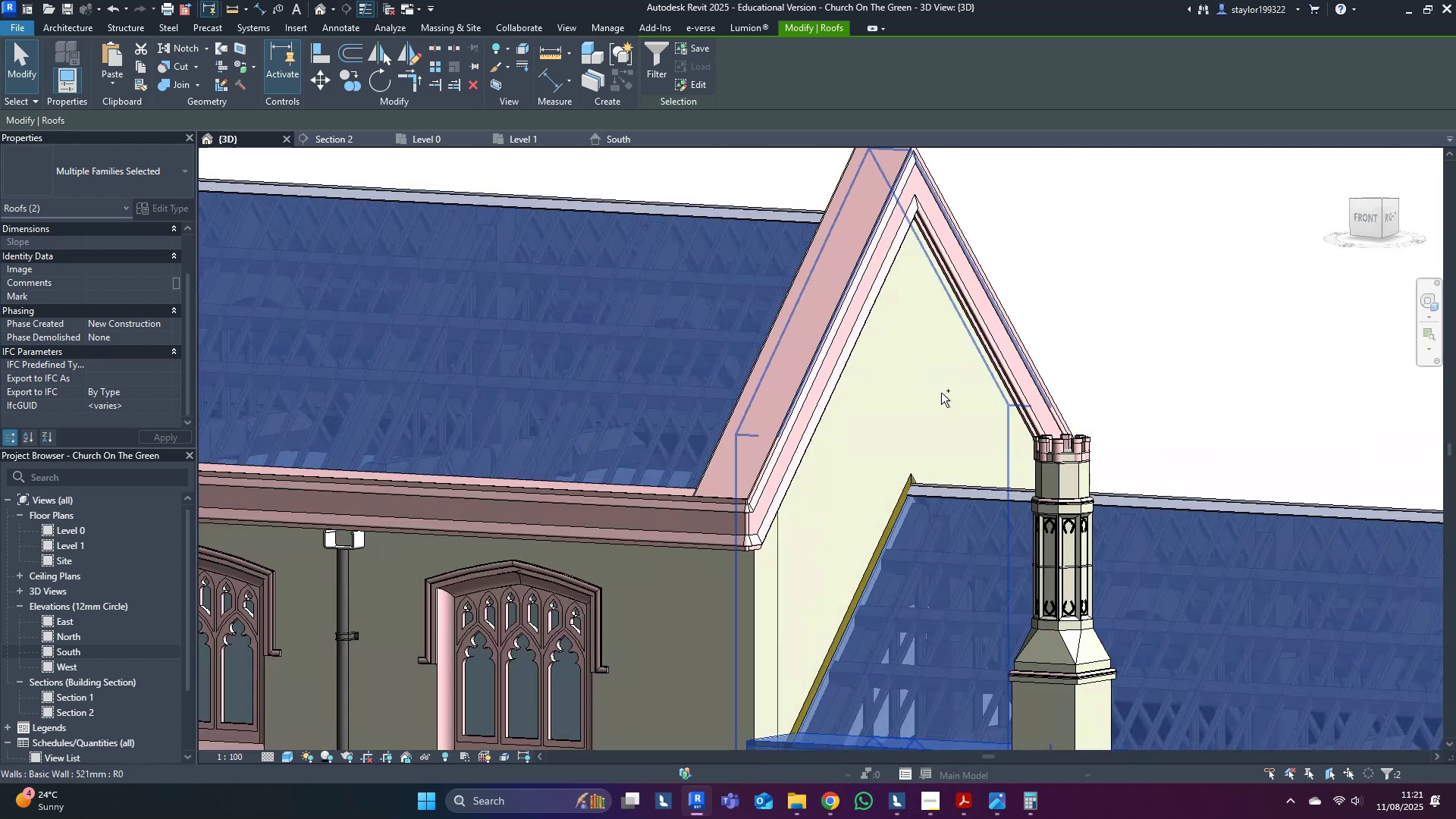 
scroll: coordinate [929, 438], scroll_direction: down, amount: 7.0
 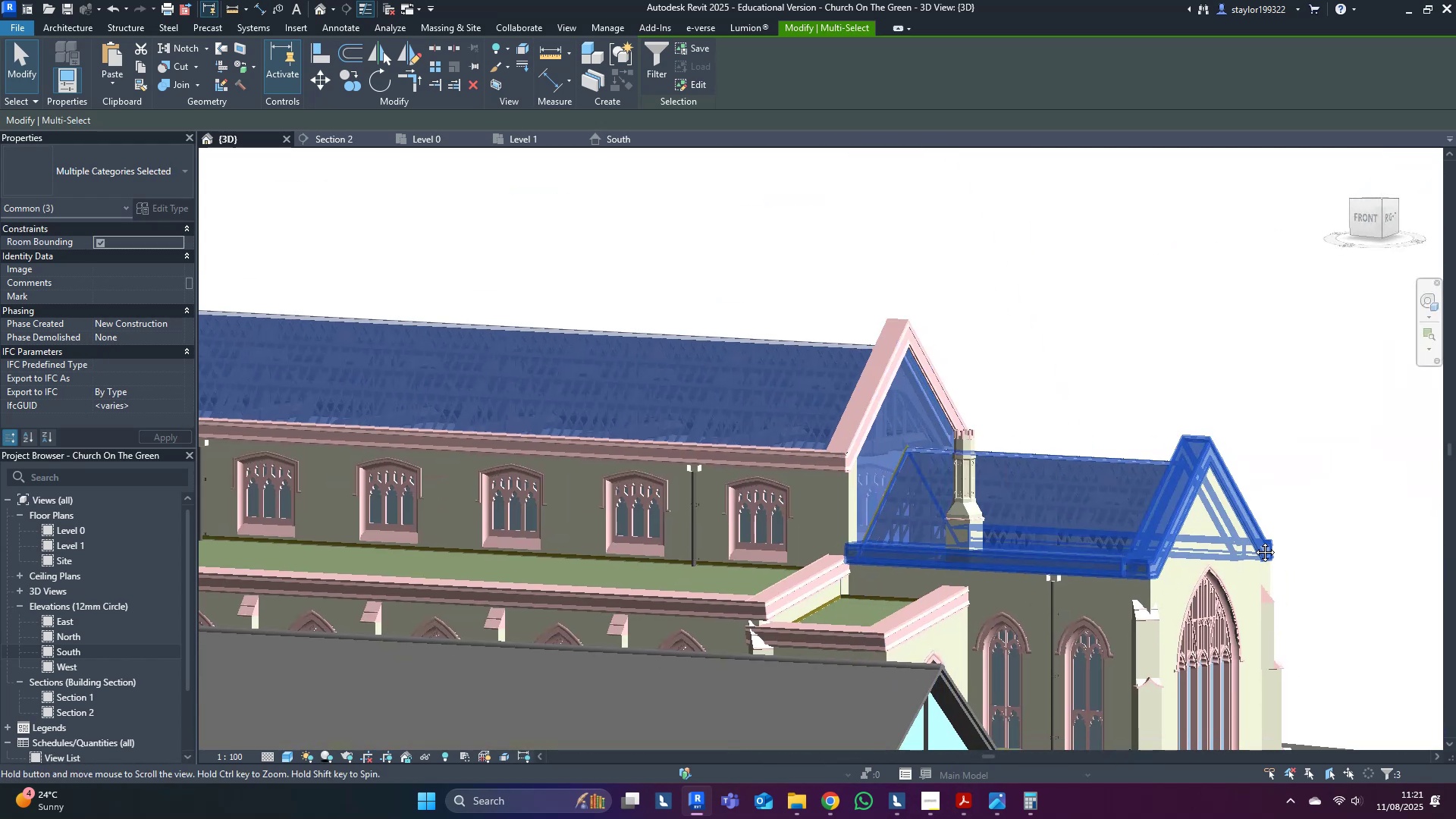 
hold_key(key=ControlLeft, duration=0.44)
left_click([1138, 439])
 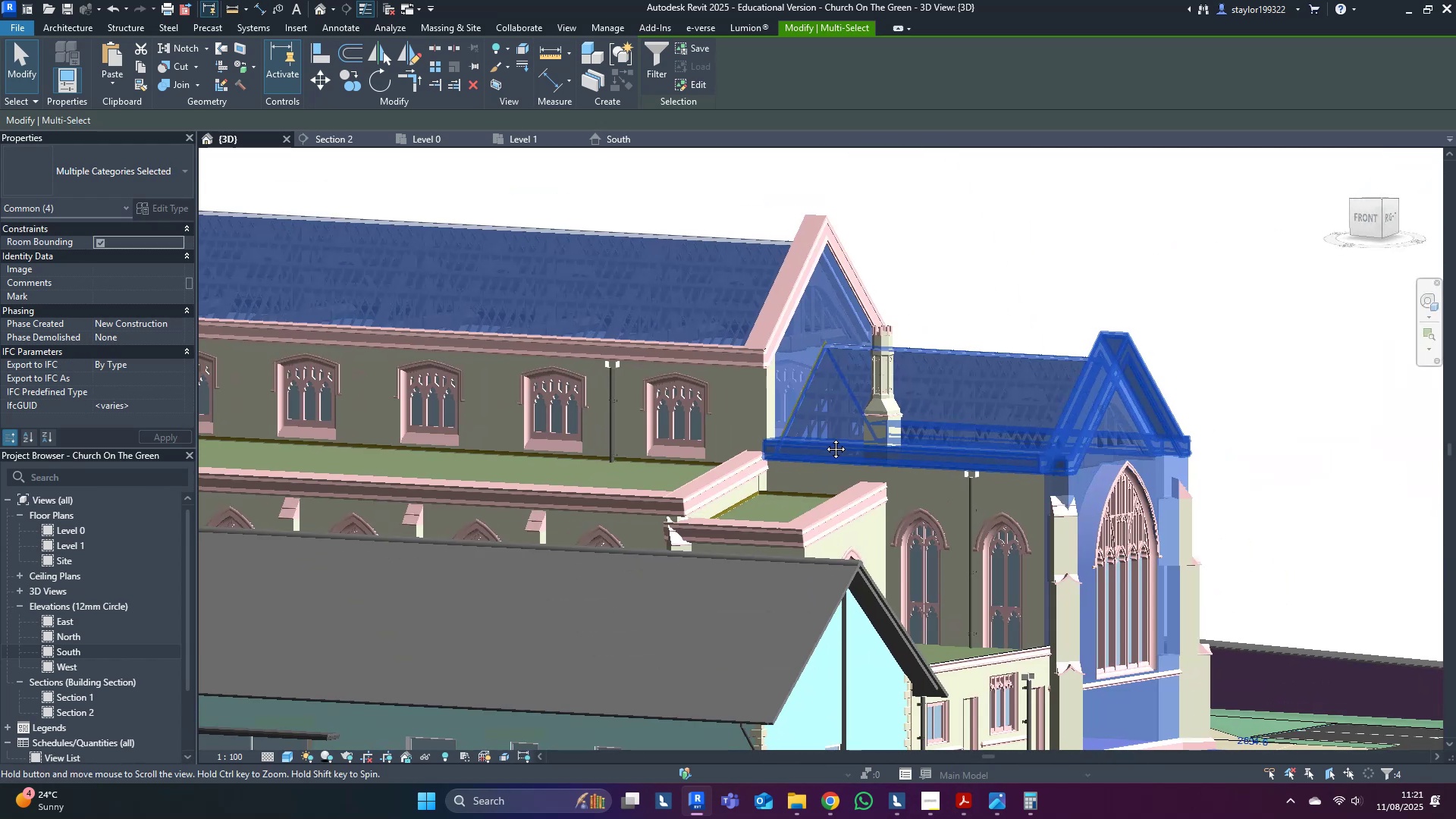 
hold_key(key=ShiftLeft, duration=0.39)
 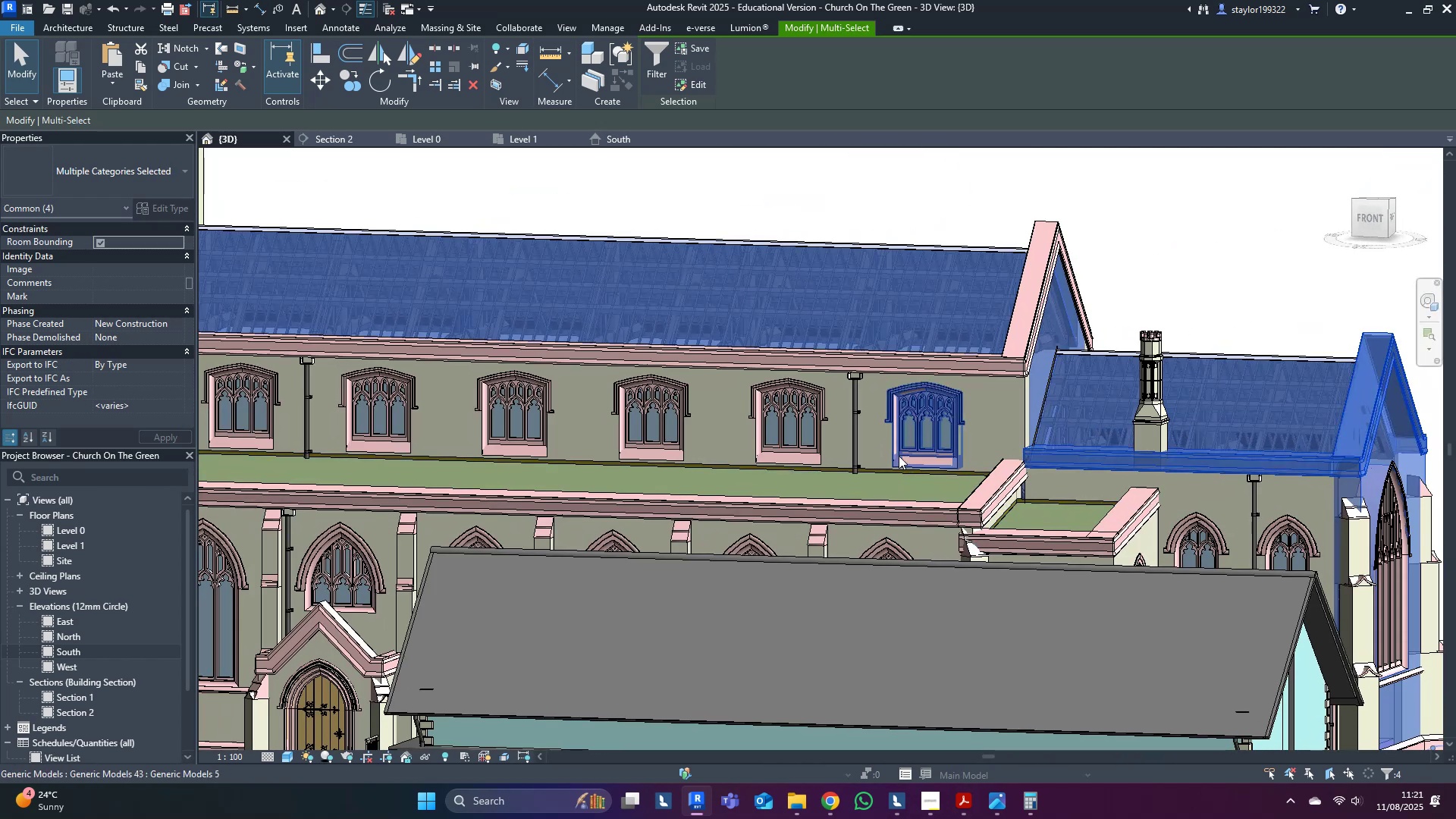 
type(hi)
 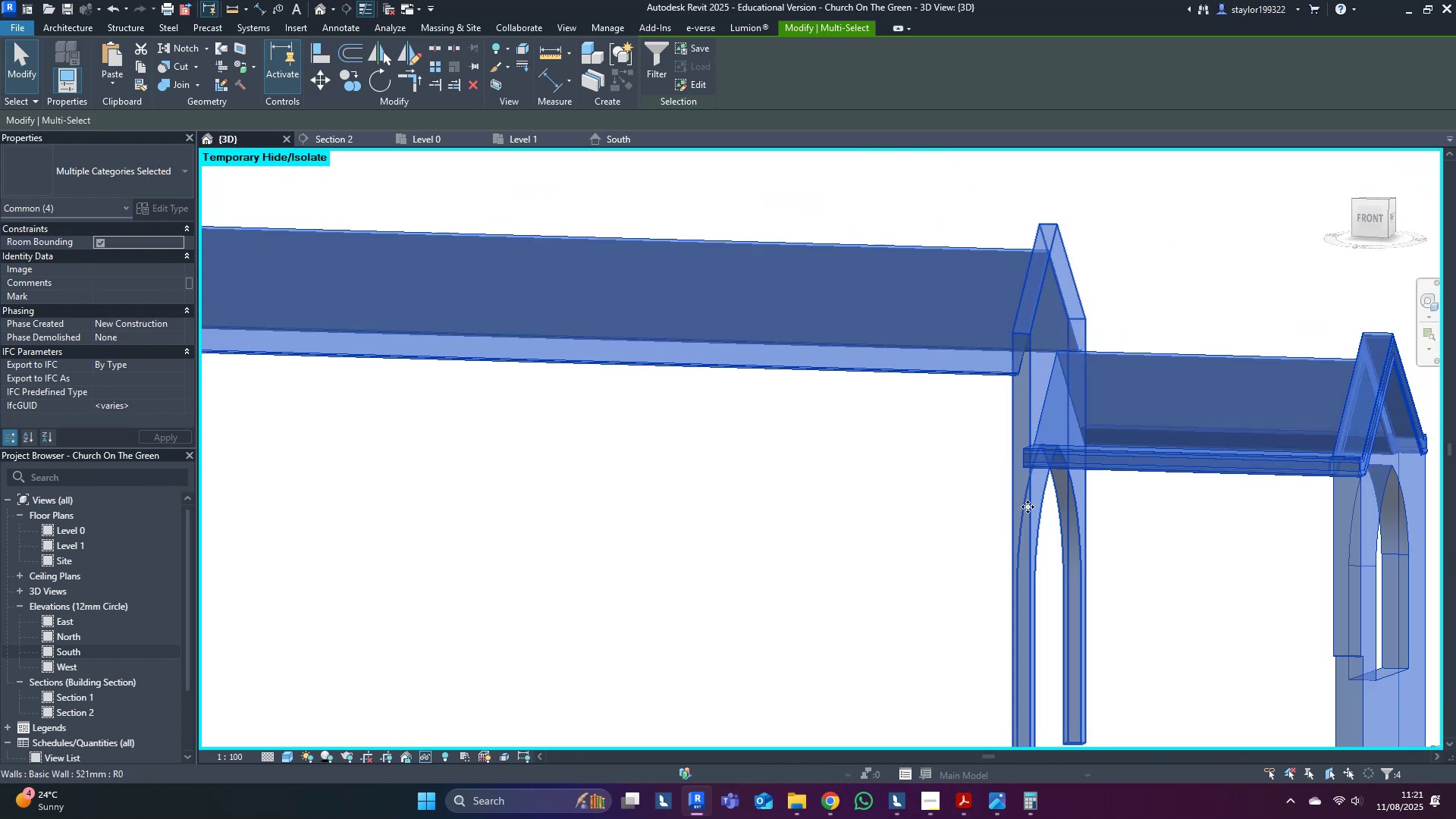 
scroll: coordinate [839, 569], scroll_direction: down, amount: 3.0
 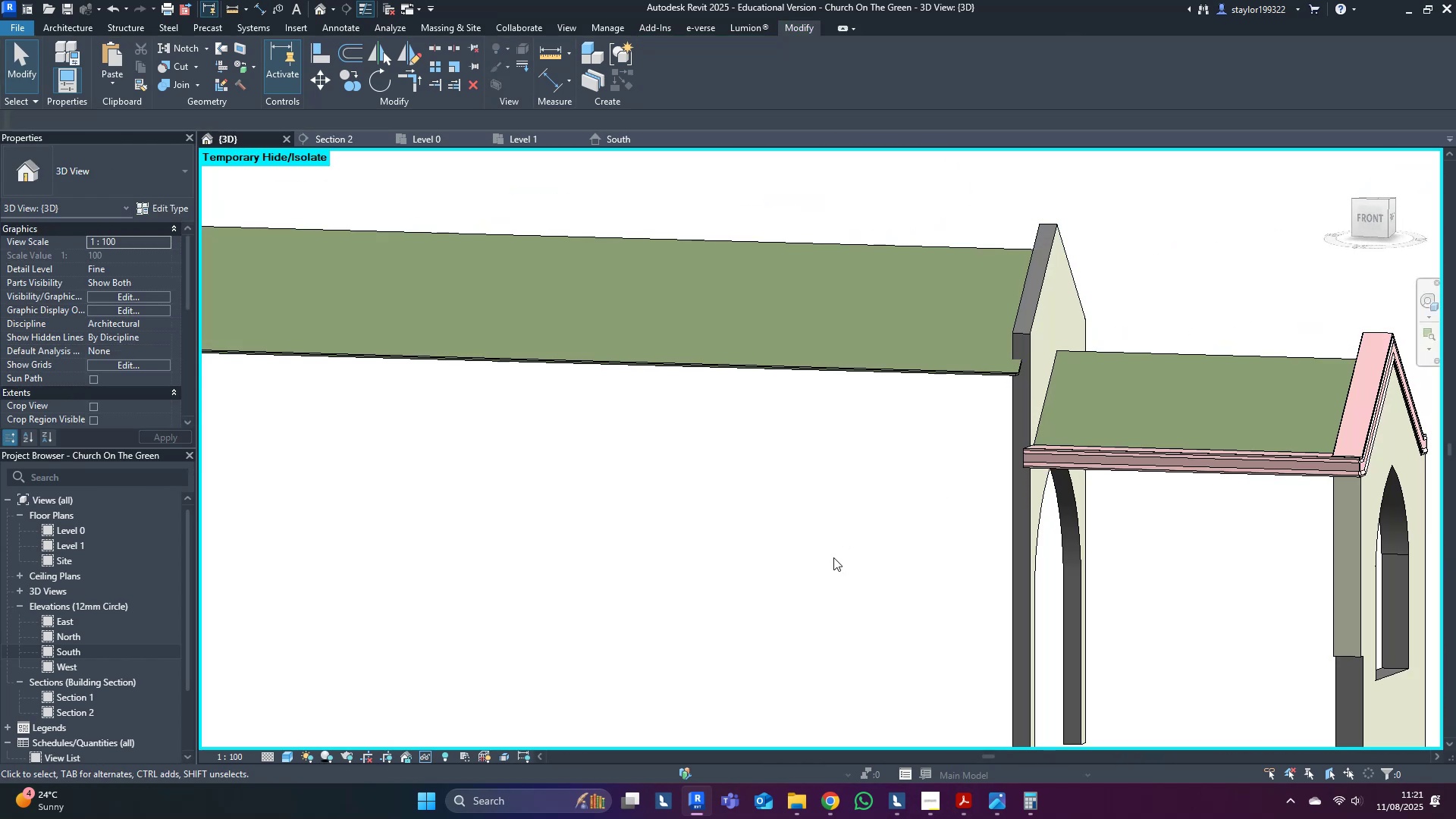 
hold_key(key=ShiftLeft, duration=0.83)
 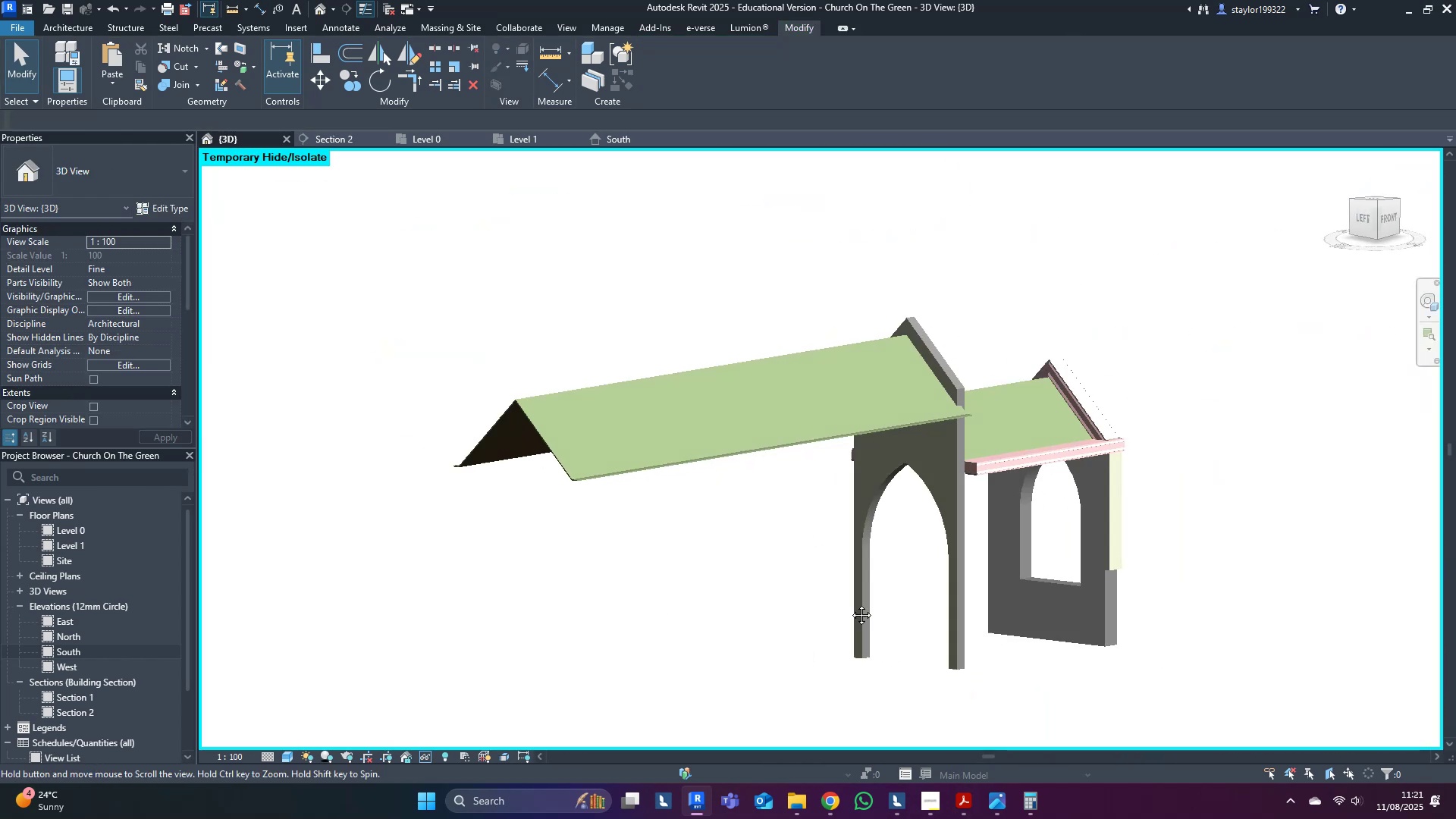 
key(Control+ControlLeft)
 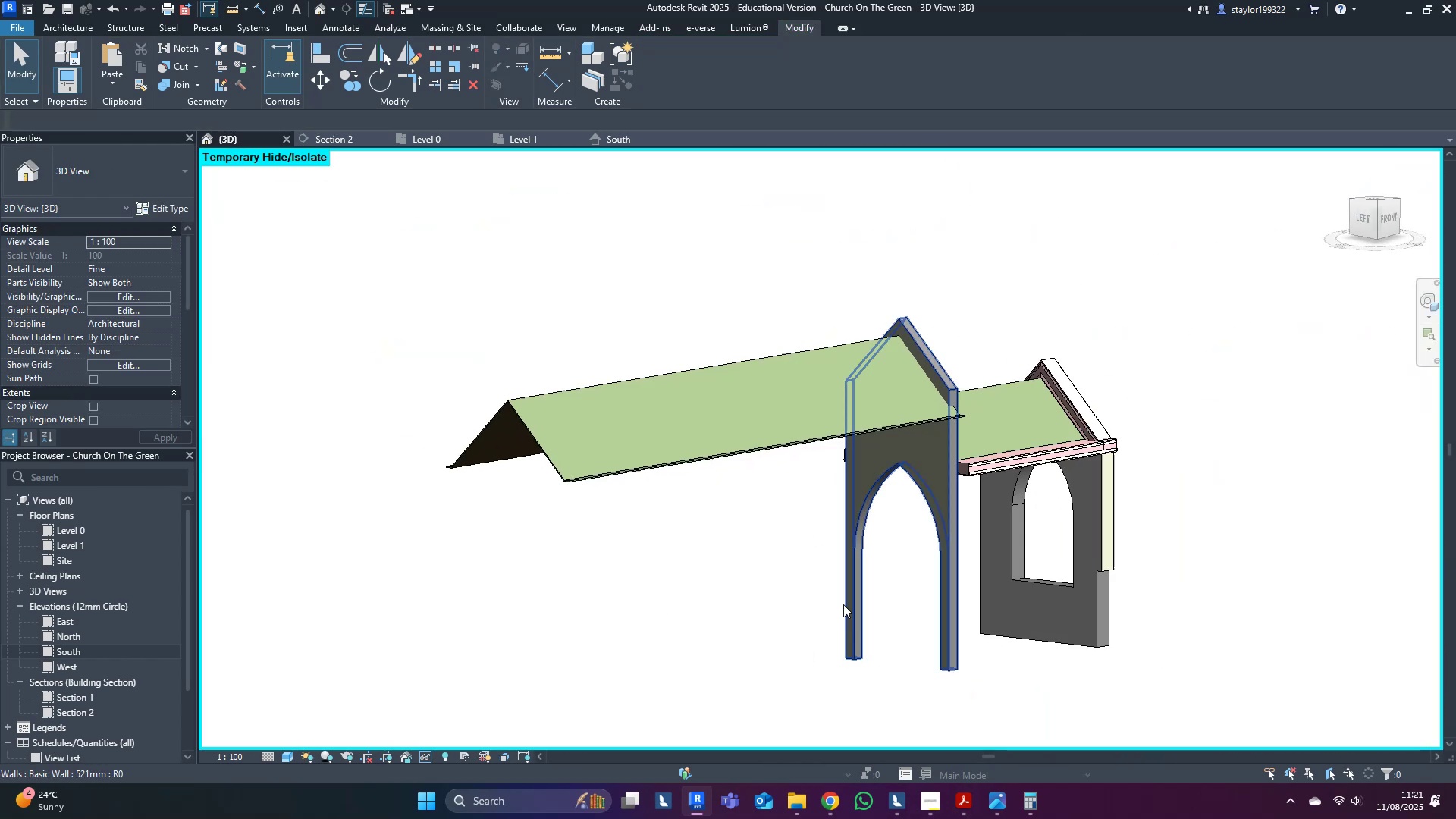 
key(Control+Z)
 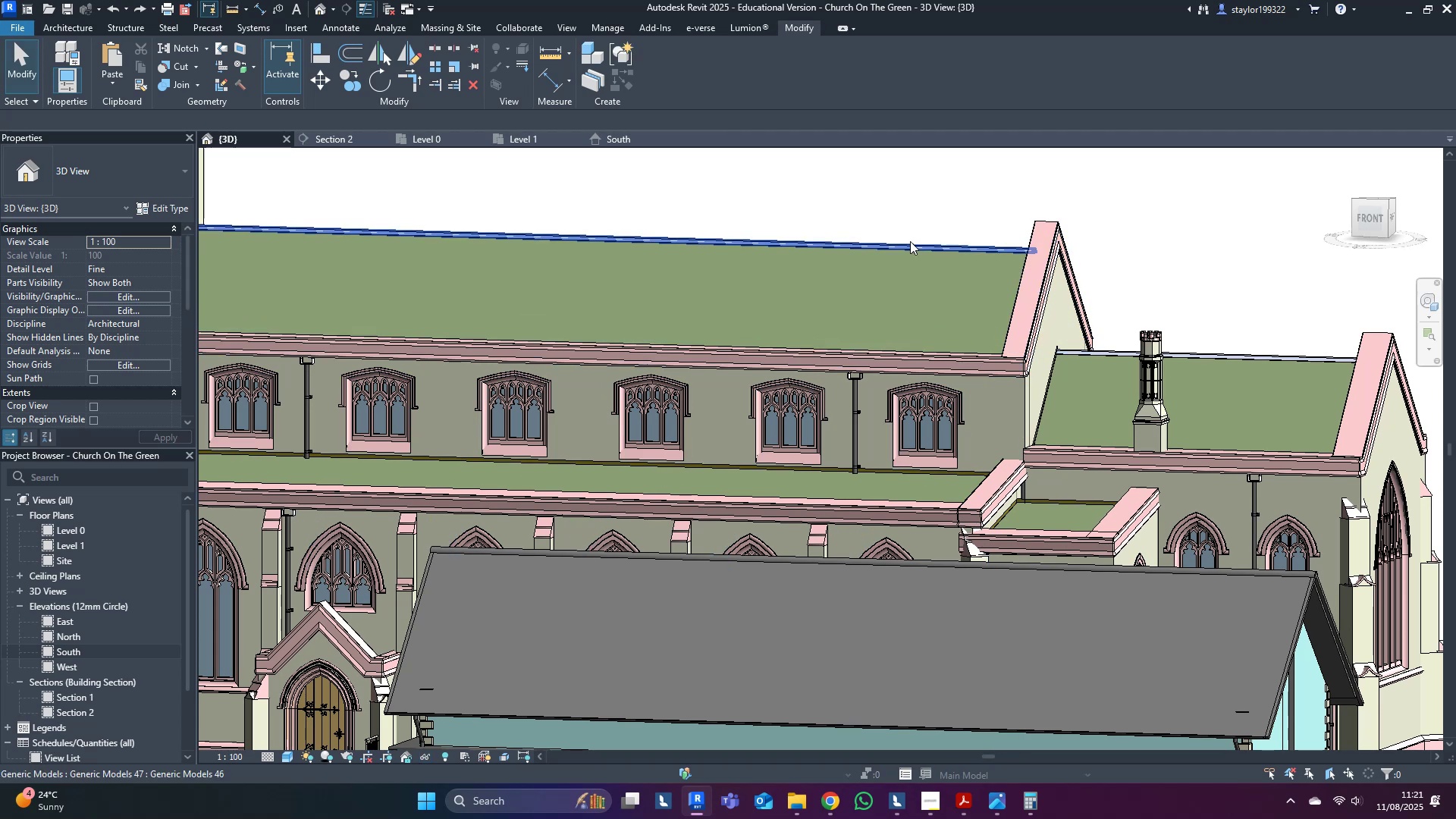 
left_click([900, 277])
 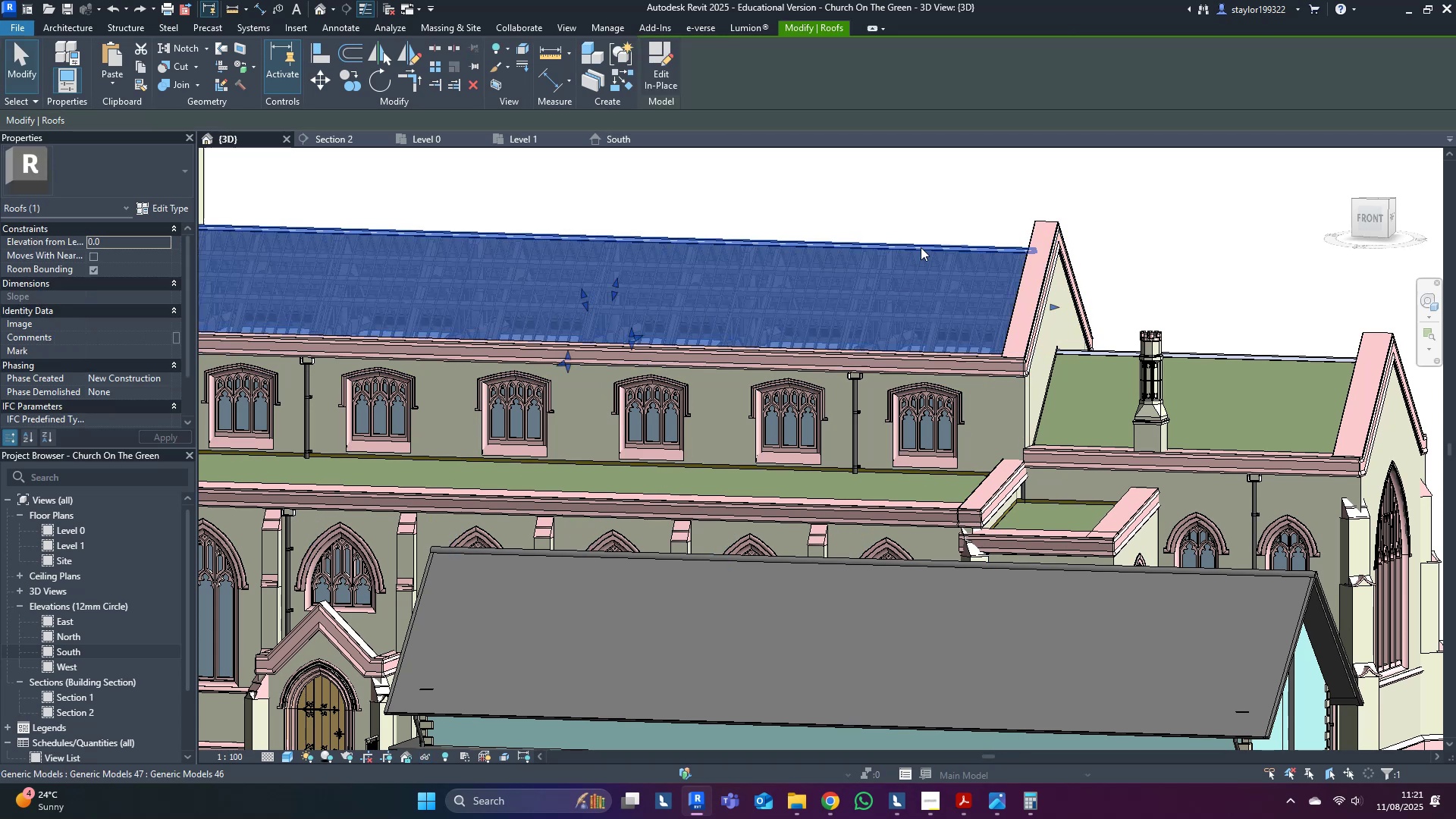 
scroll: coordinate [921, 246], scroll_direction: up, amount: 3.0
 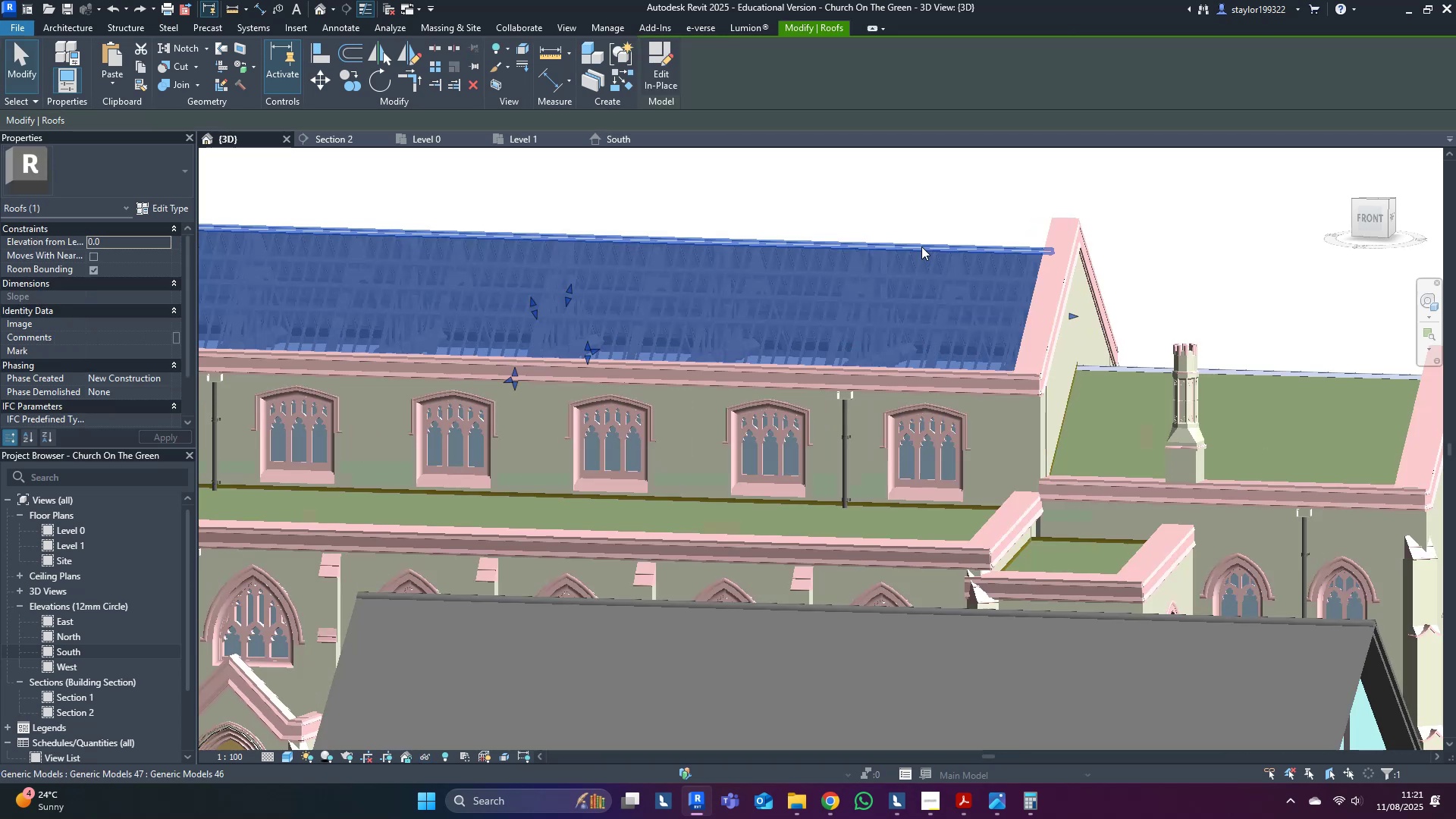 
hold_key(key=ControlLeft, duration=1.53)
left_click([930, 245])
 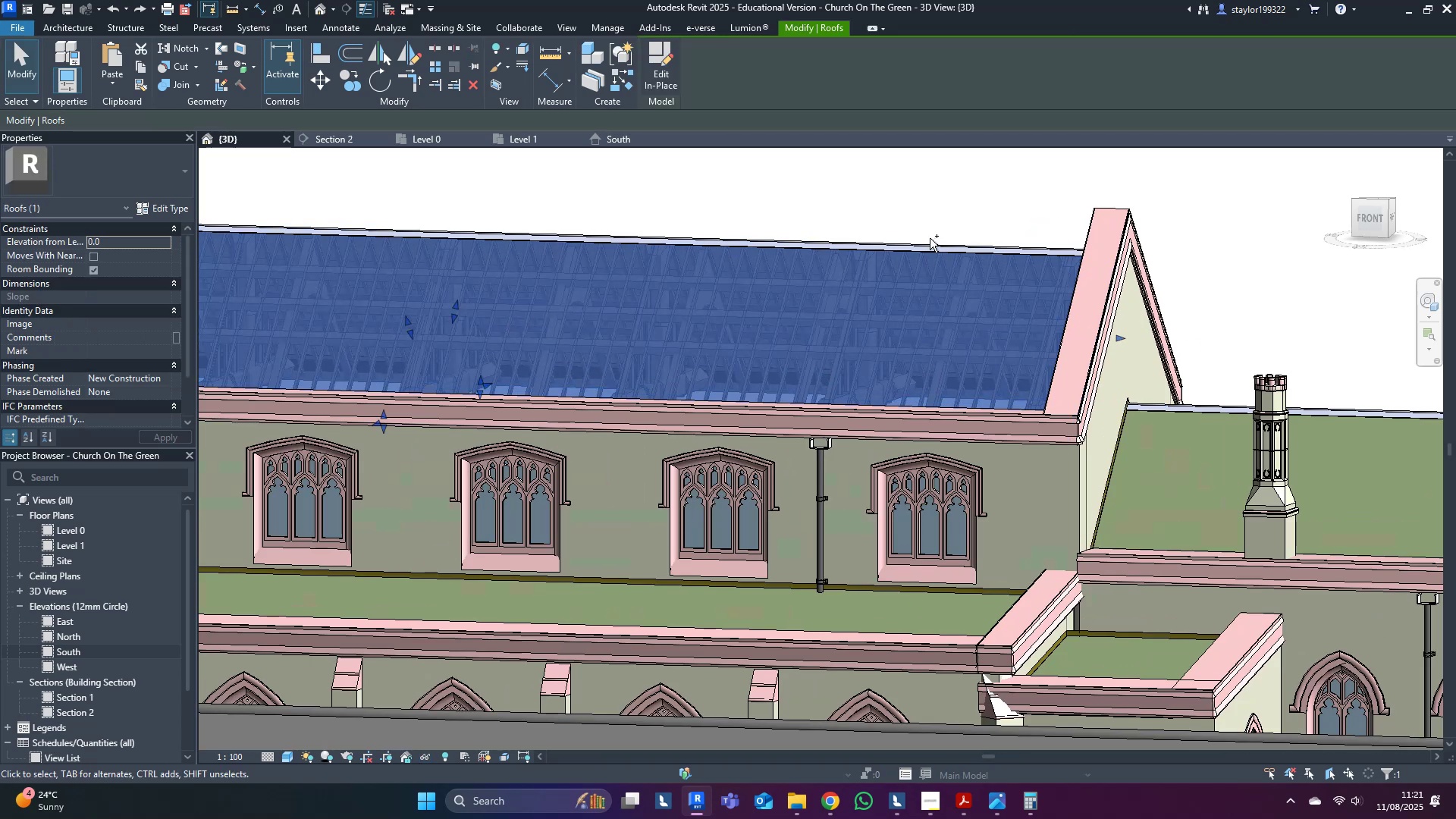 
left_click([930, 238])
 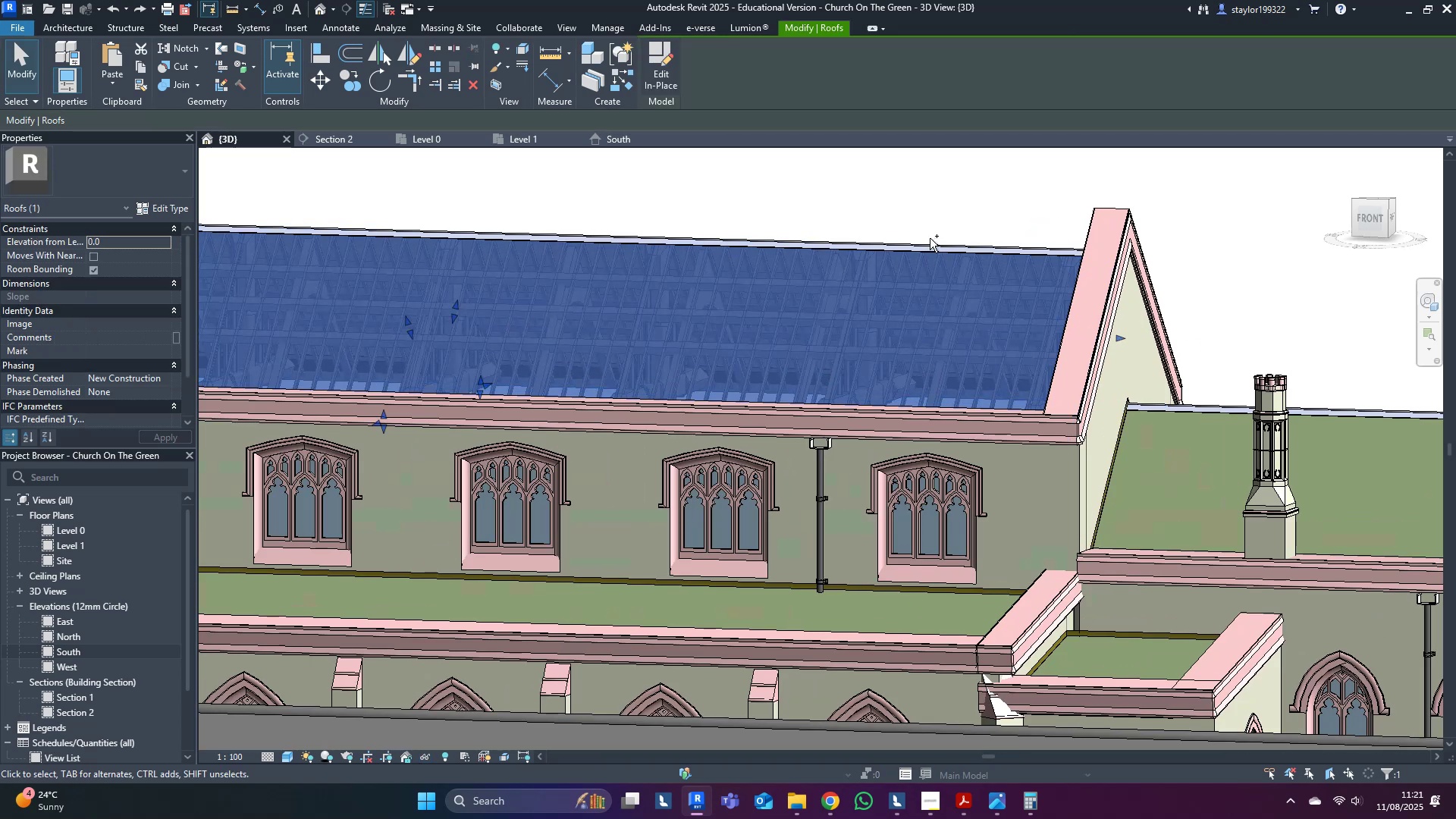 
hold_key(key=ControlLeft, duration=1.3)
left_click([930, 240])
 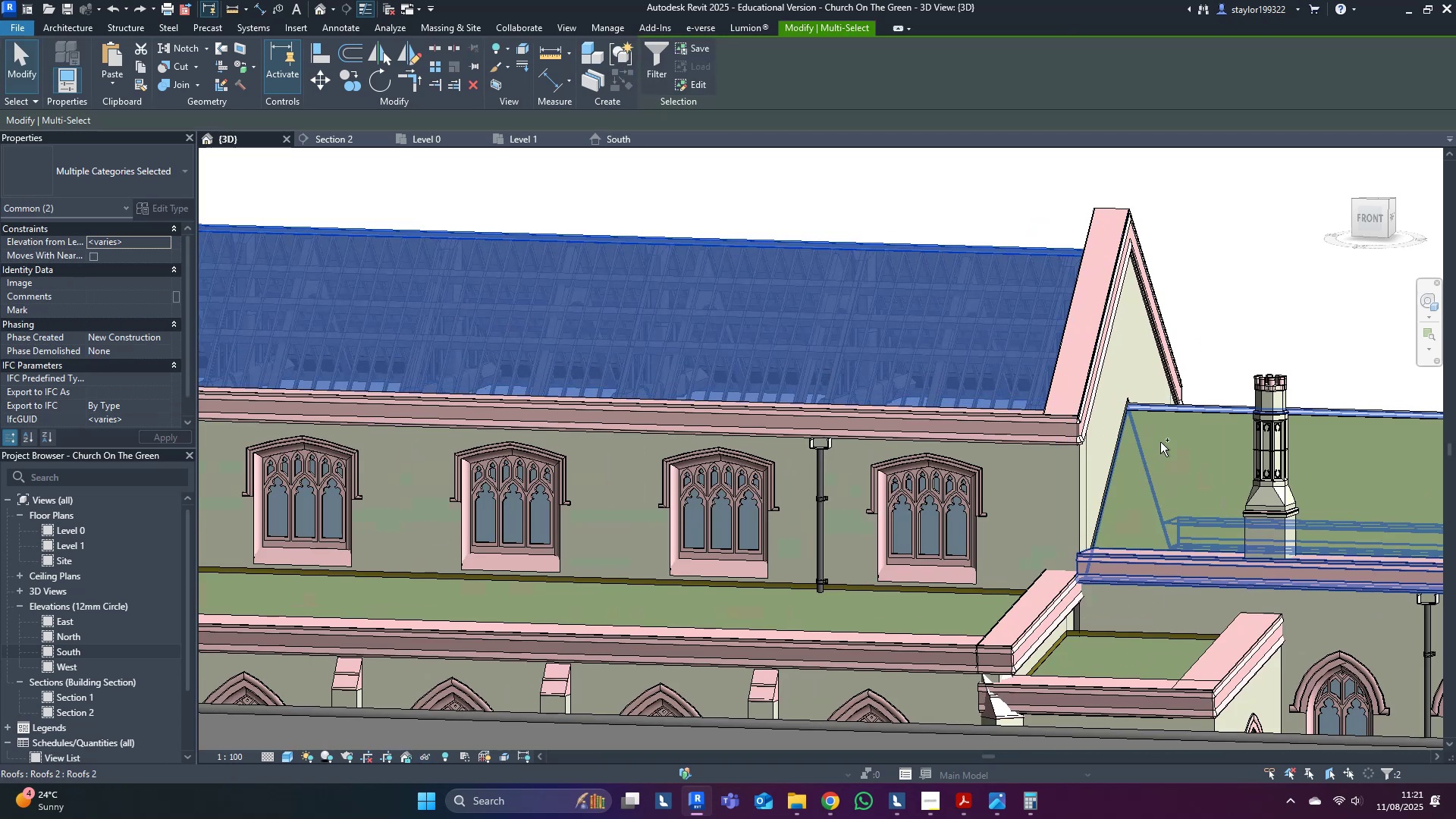 
left_click([1155, 446])
 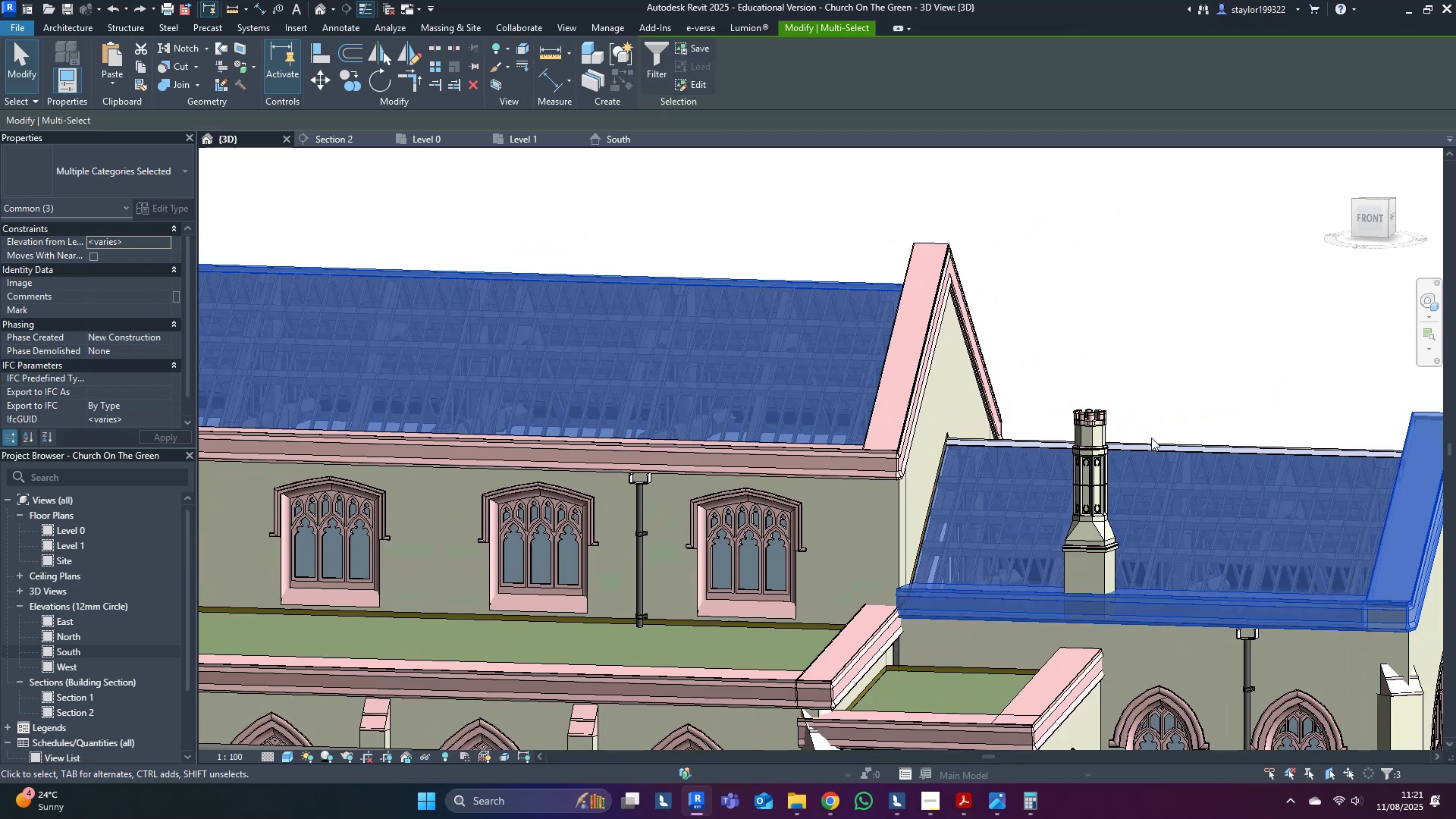 
wait(8.77)
 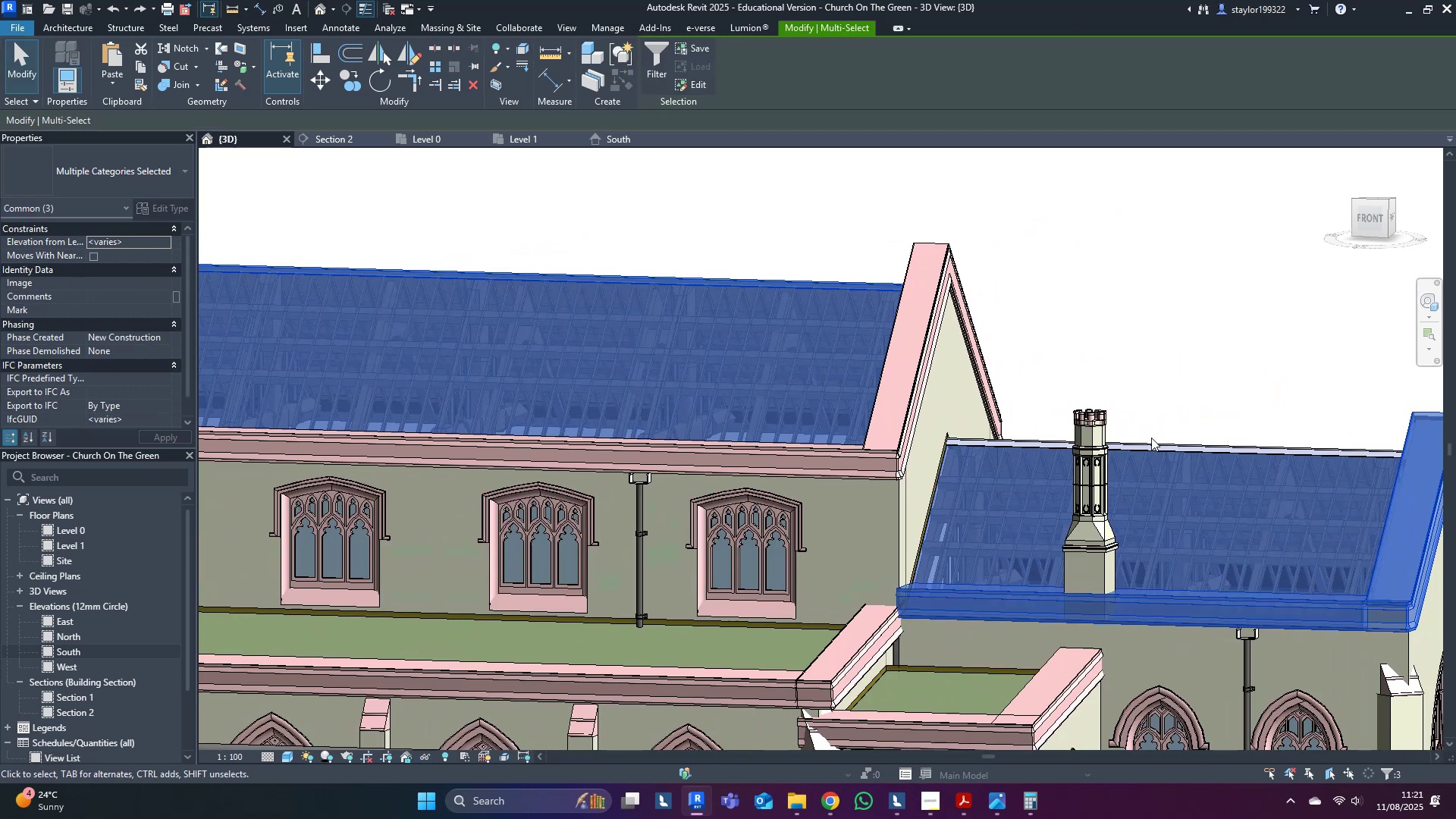 
scroll: coordinate [1025, 484], scroll_direction: up, amount: 4.0
 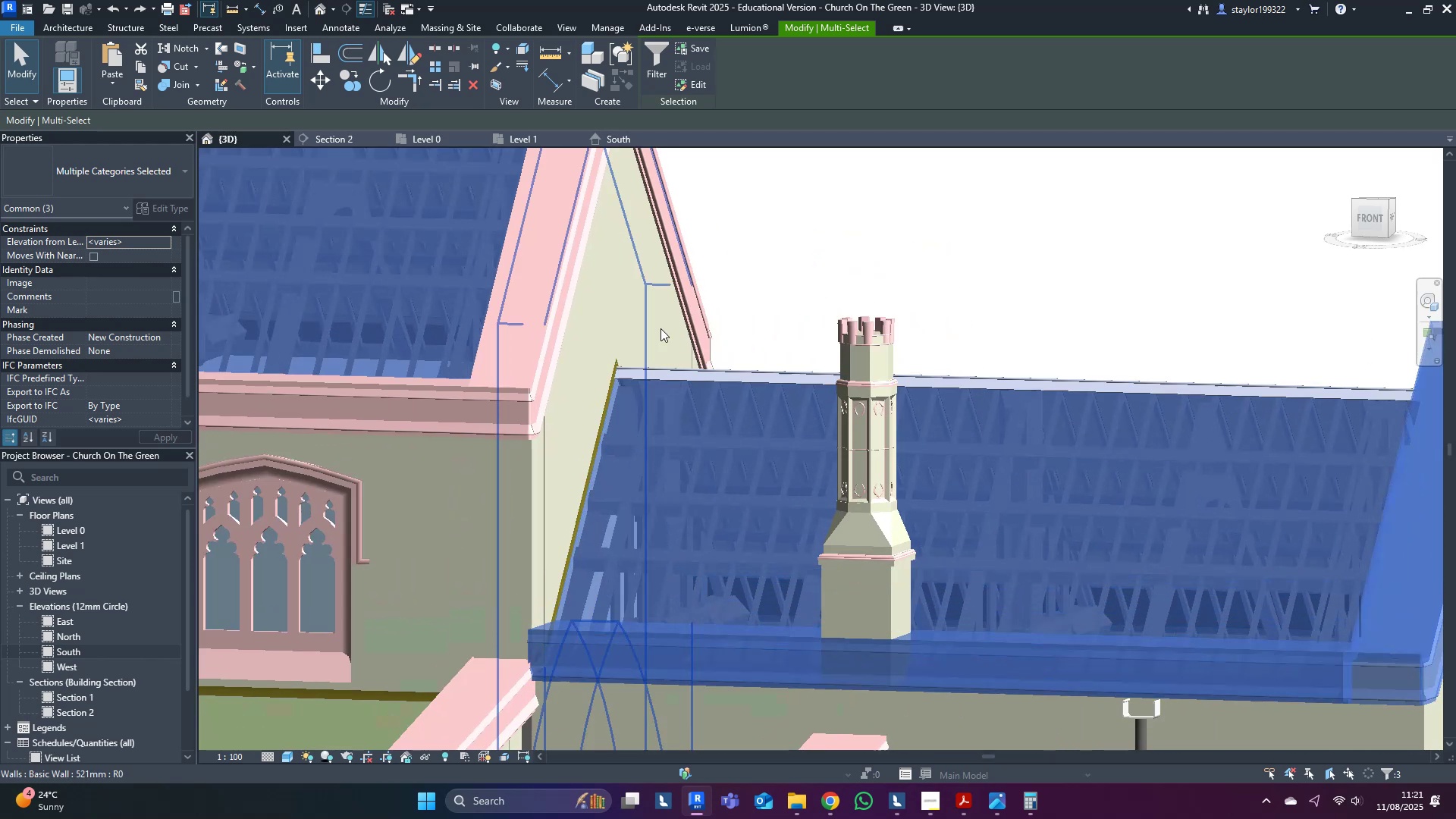 
hold_key(key=ControlLeft, duration=0.66)
left_click([670, 365])
 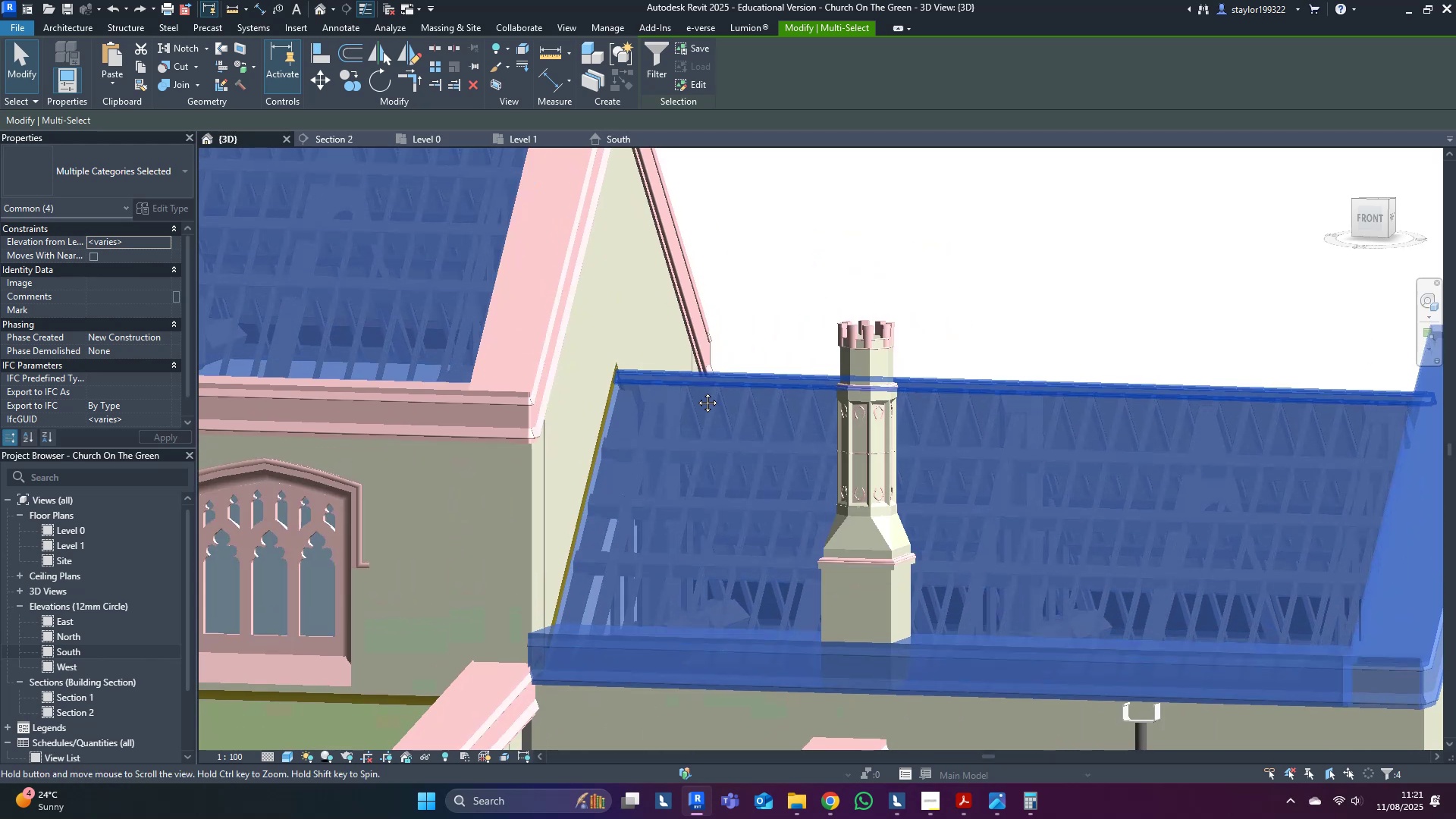 
scroll: coordinate [799, 494], scroll_direction: down, amount: 4.0
 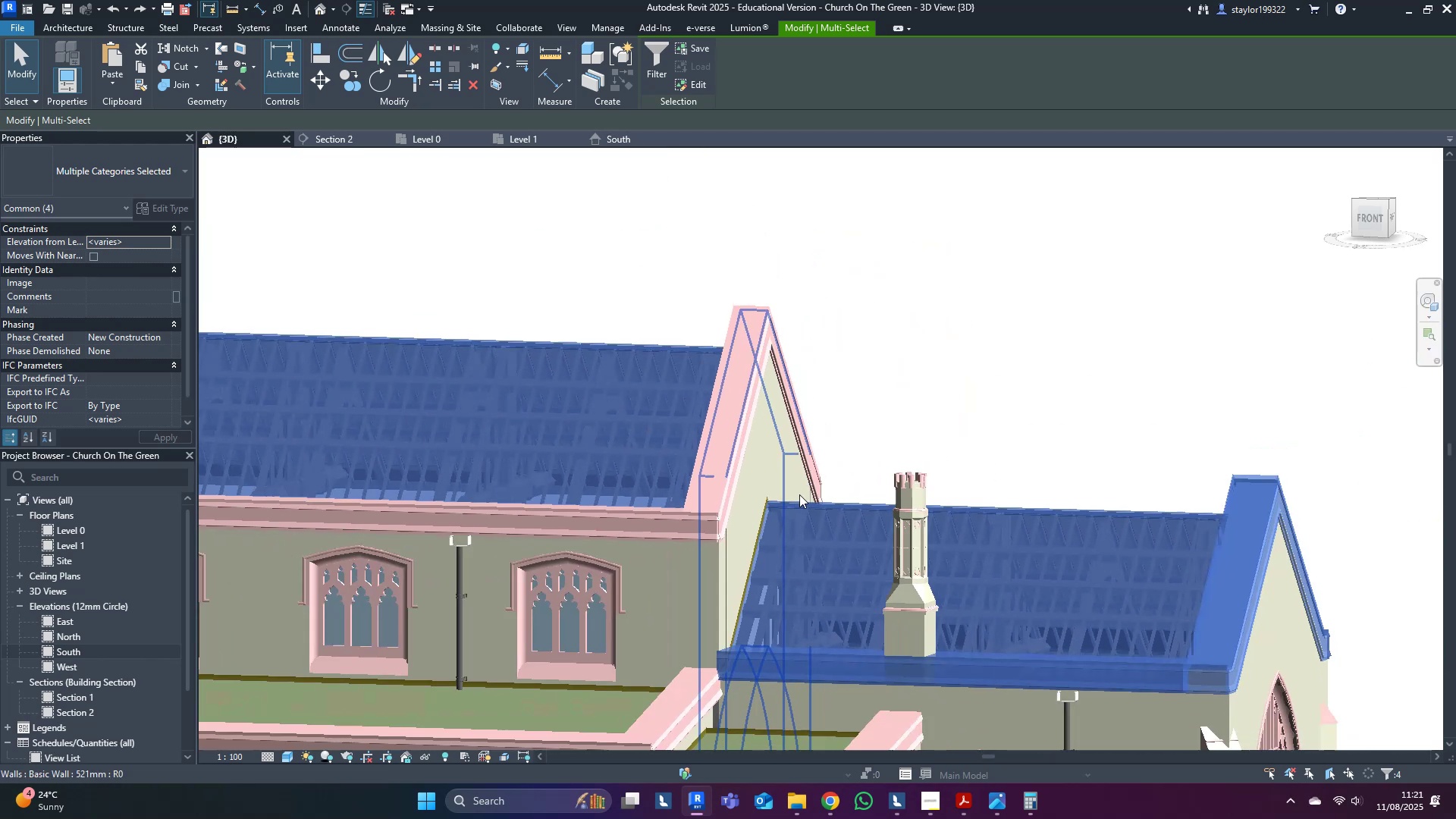 
hold_key(key=ShiftLeft, duration=0.46)
 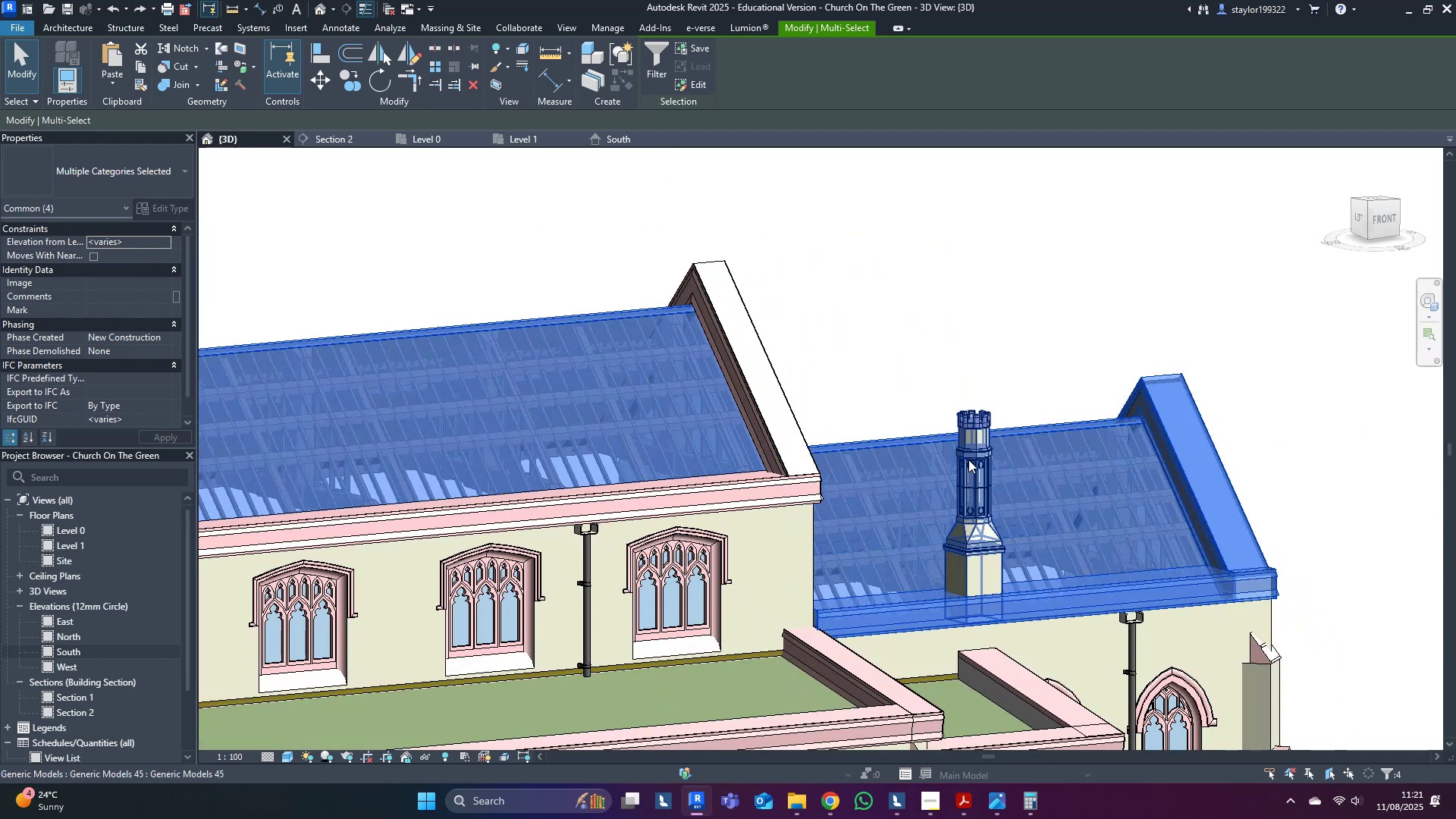 
type(hi)
 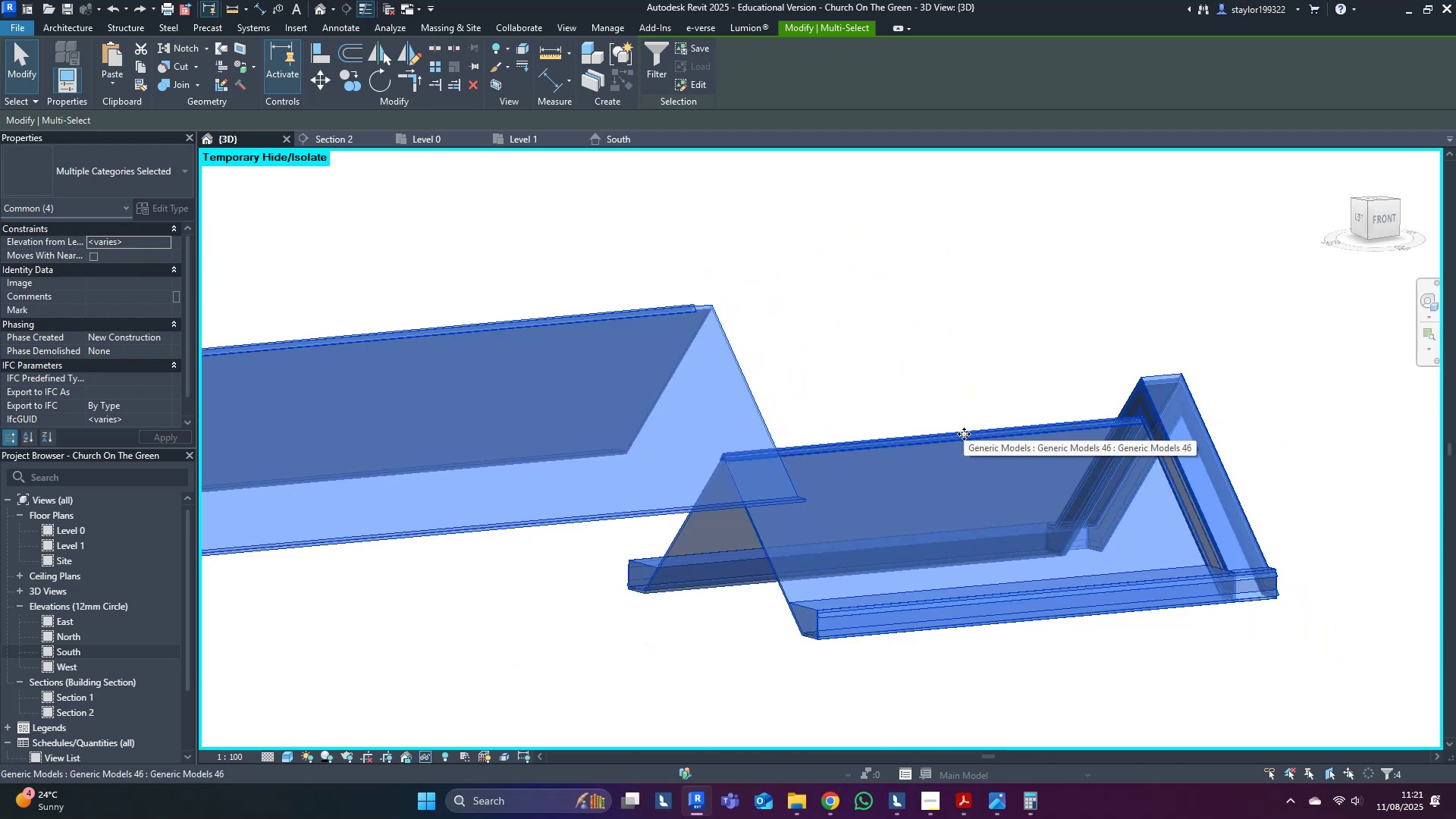 
left_click([903, 332])
 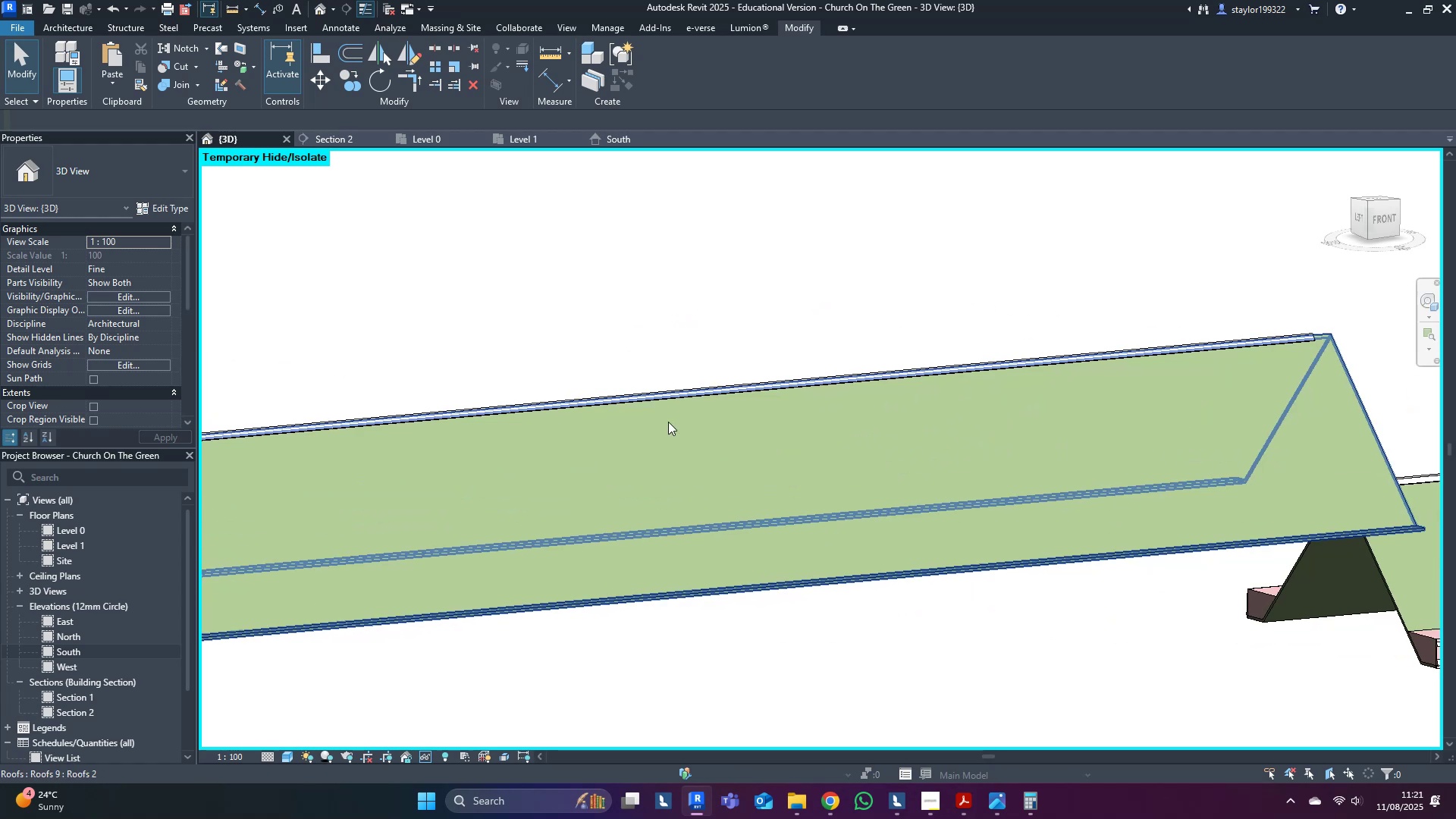 
wait(7.36)
 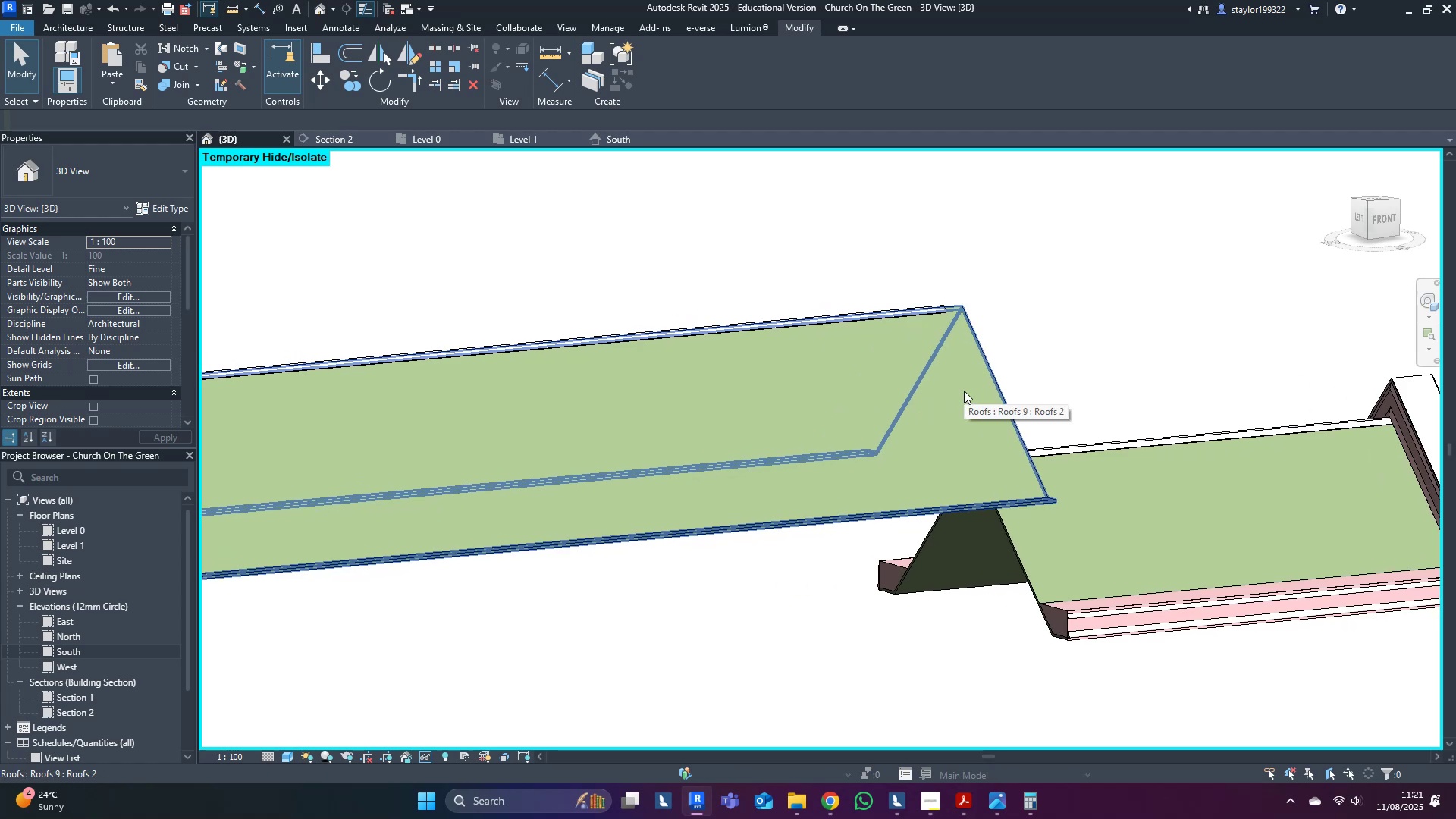 
left_click([69, 22])
 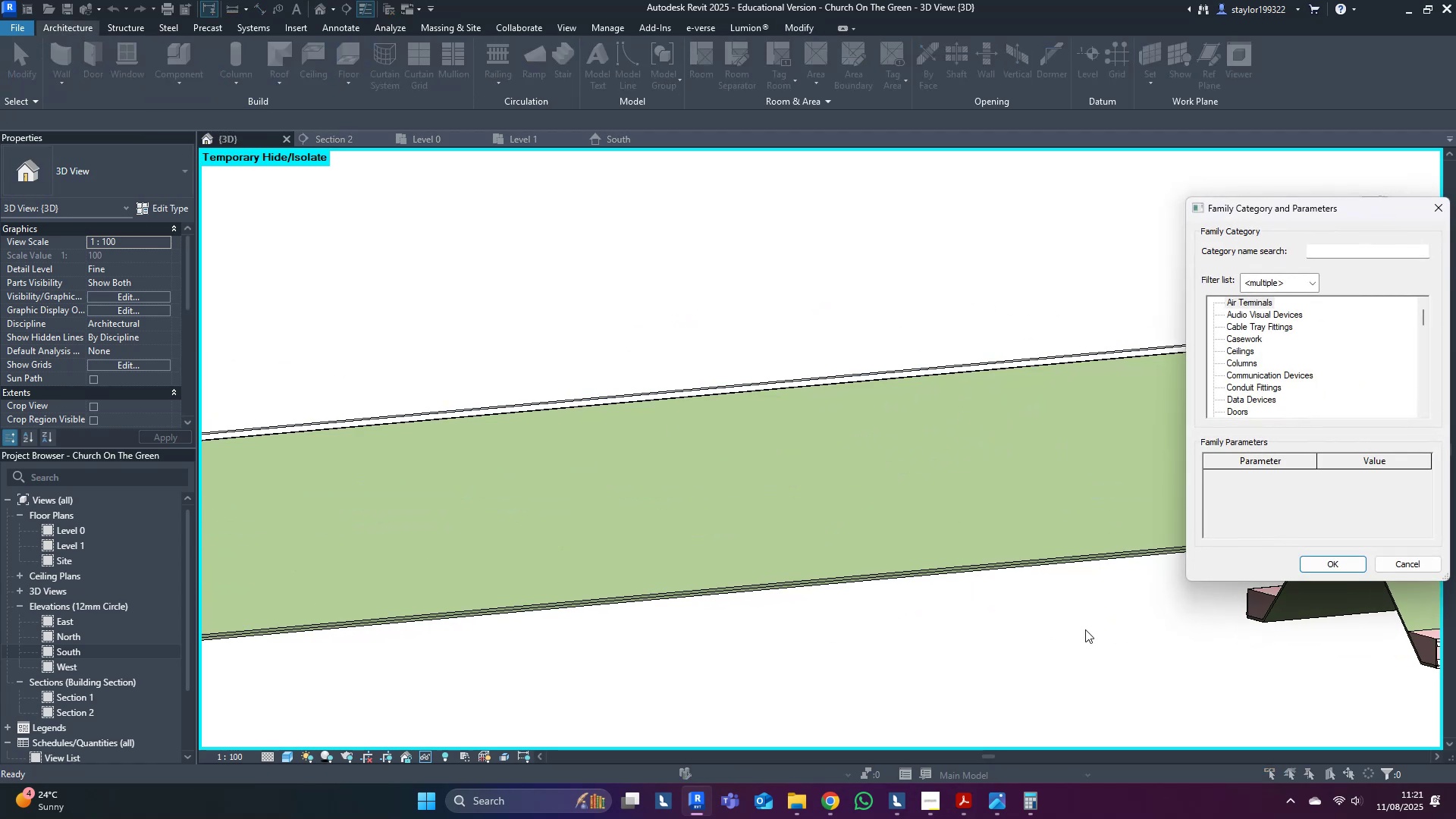 
key(G)
 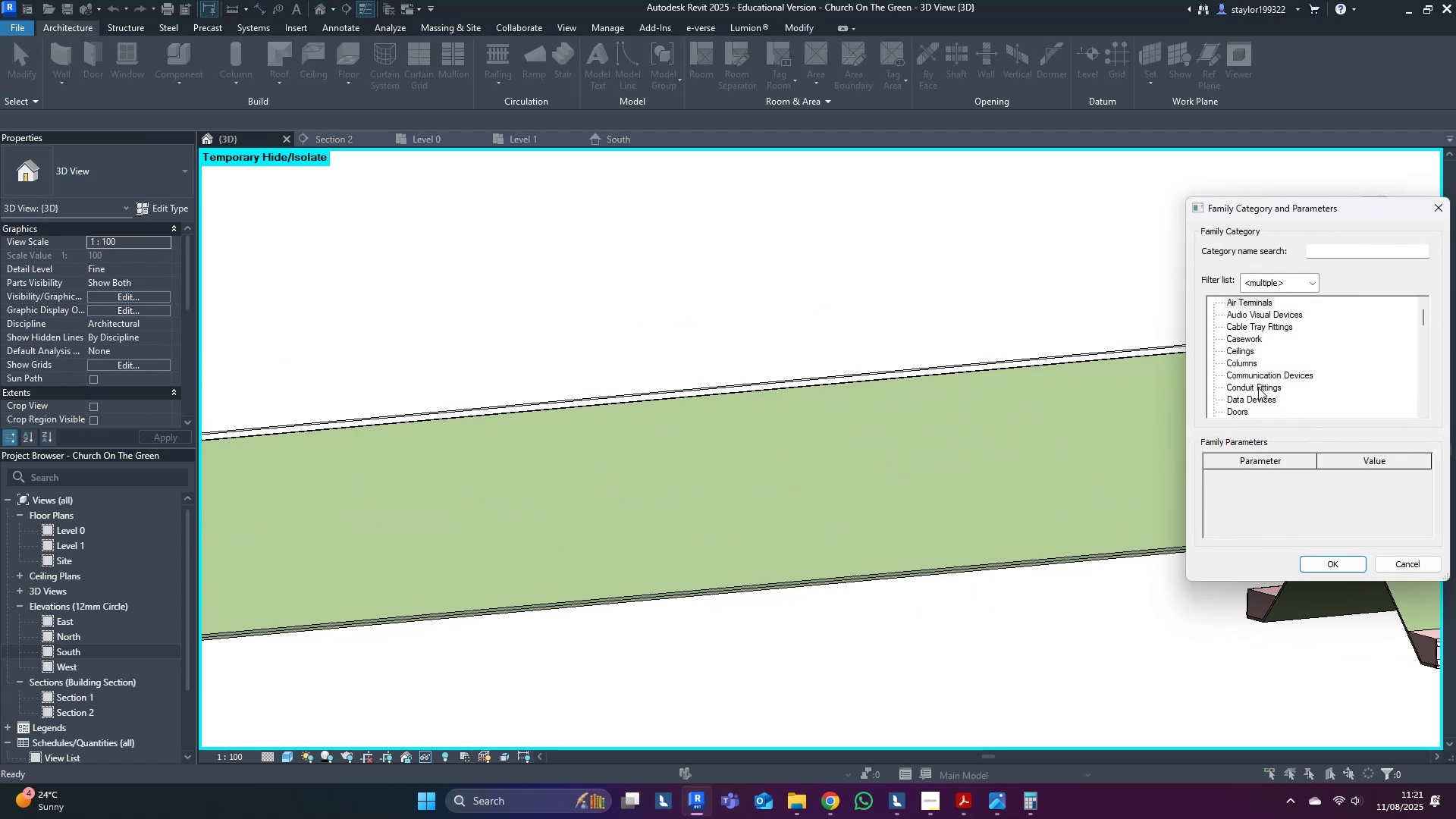 
left_click([1260, 391])
 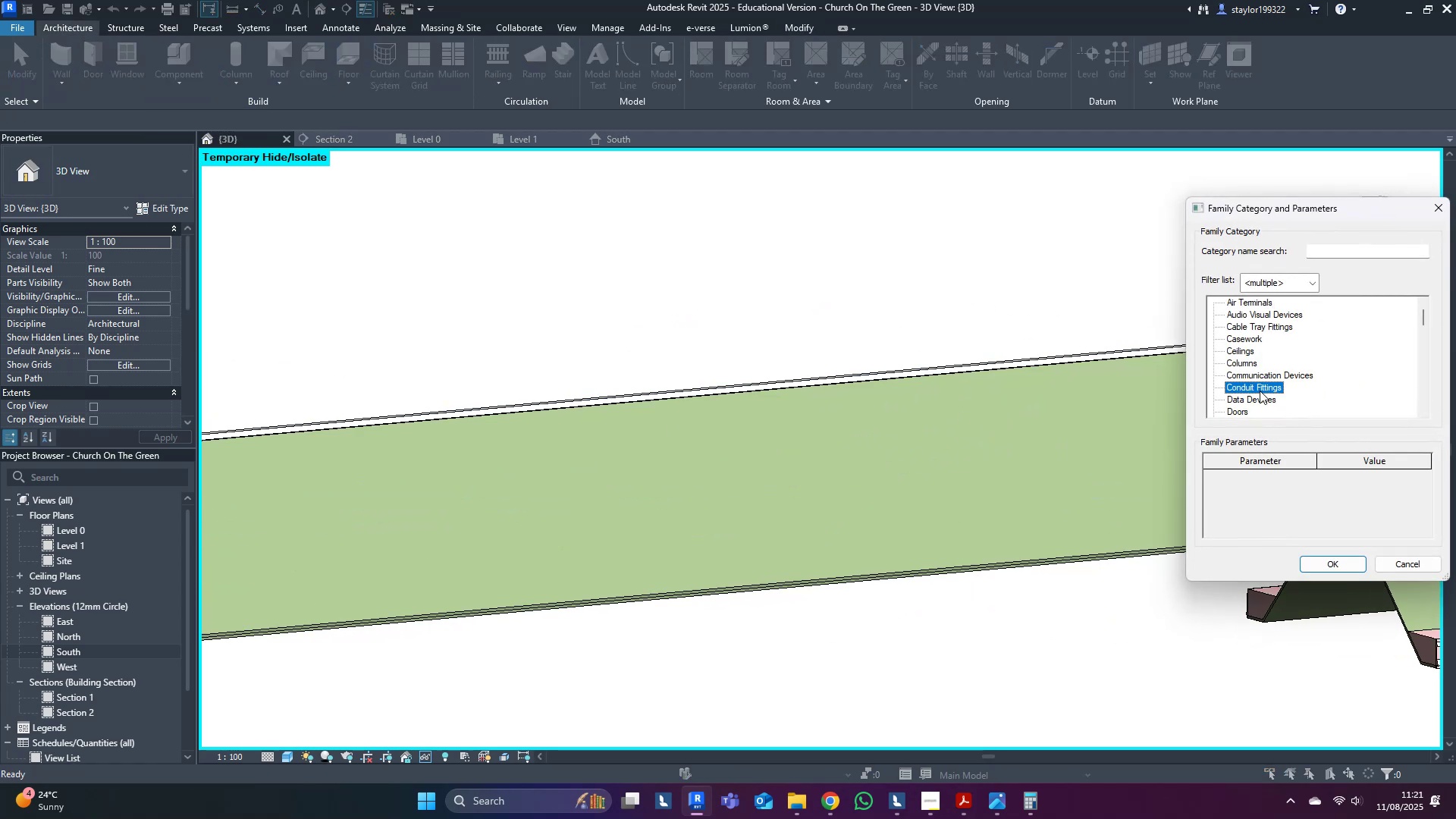 
key(G)
 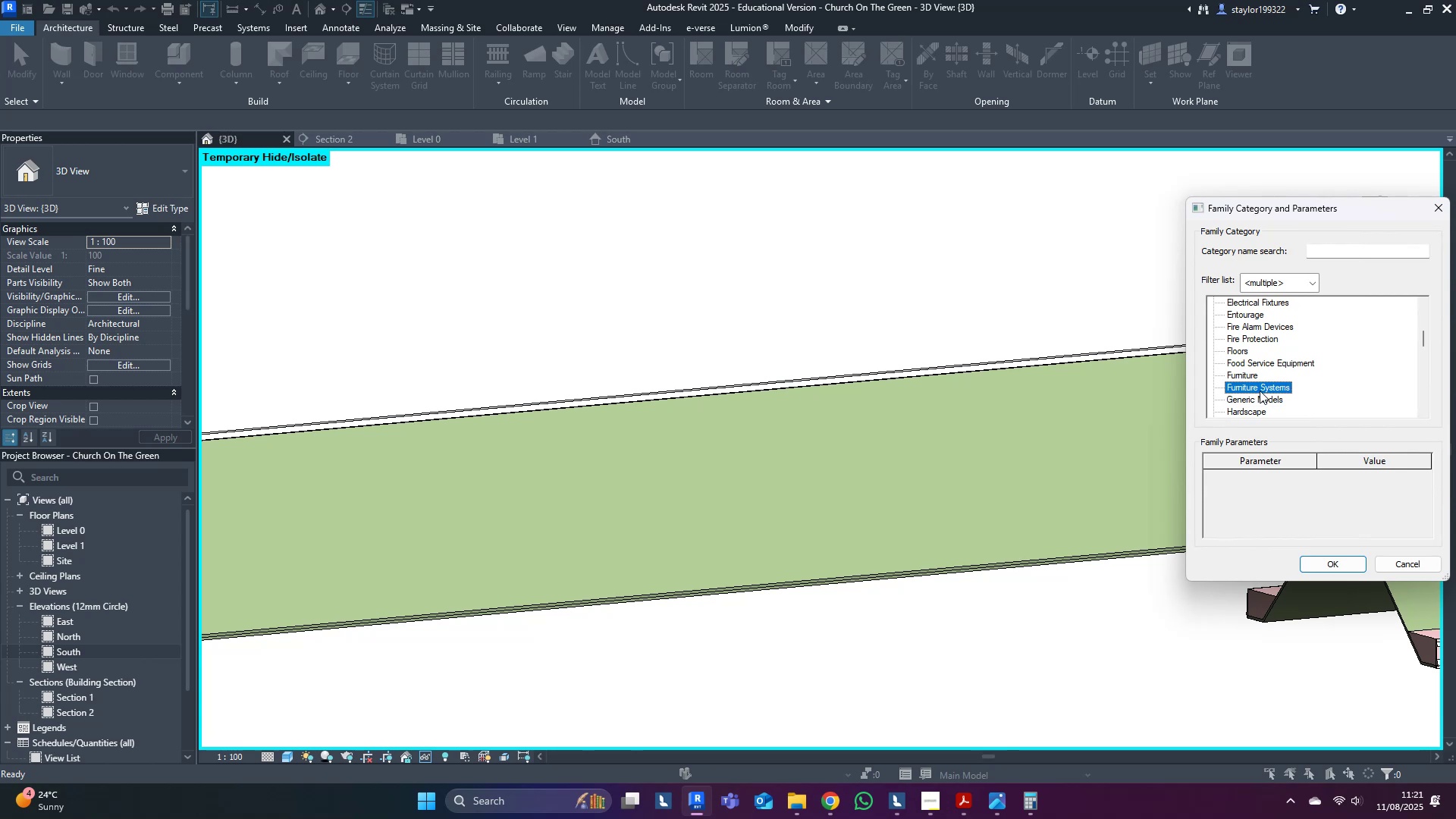 
double_click([1258, 400])
 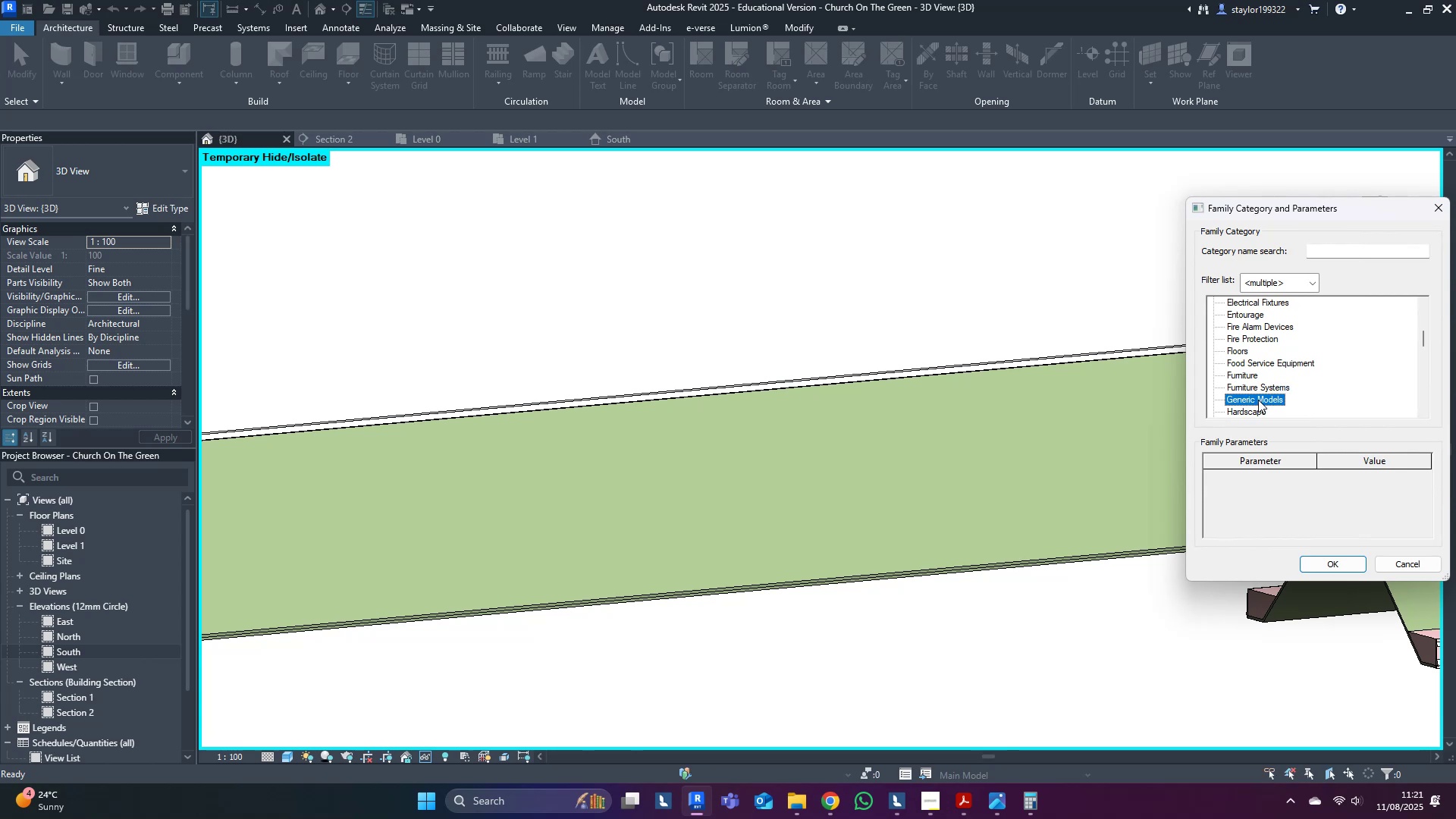 
triple_click([1258, 400])
 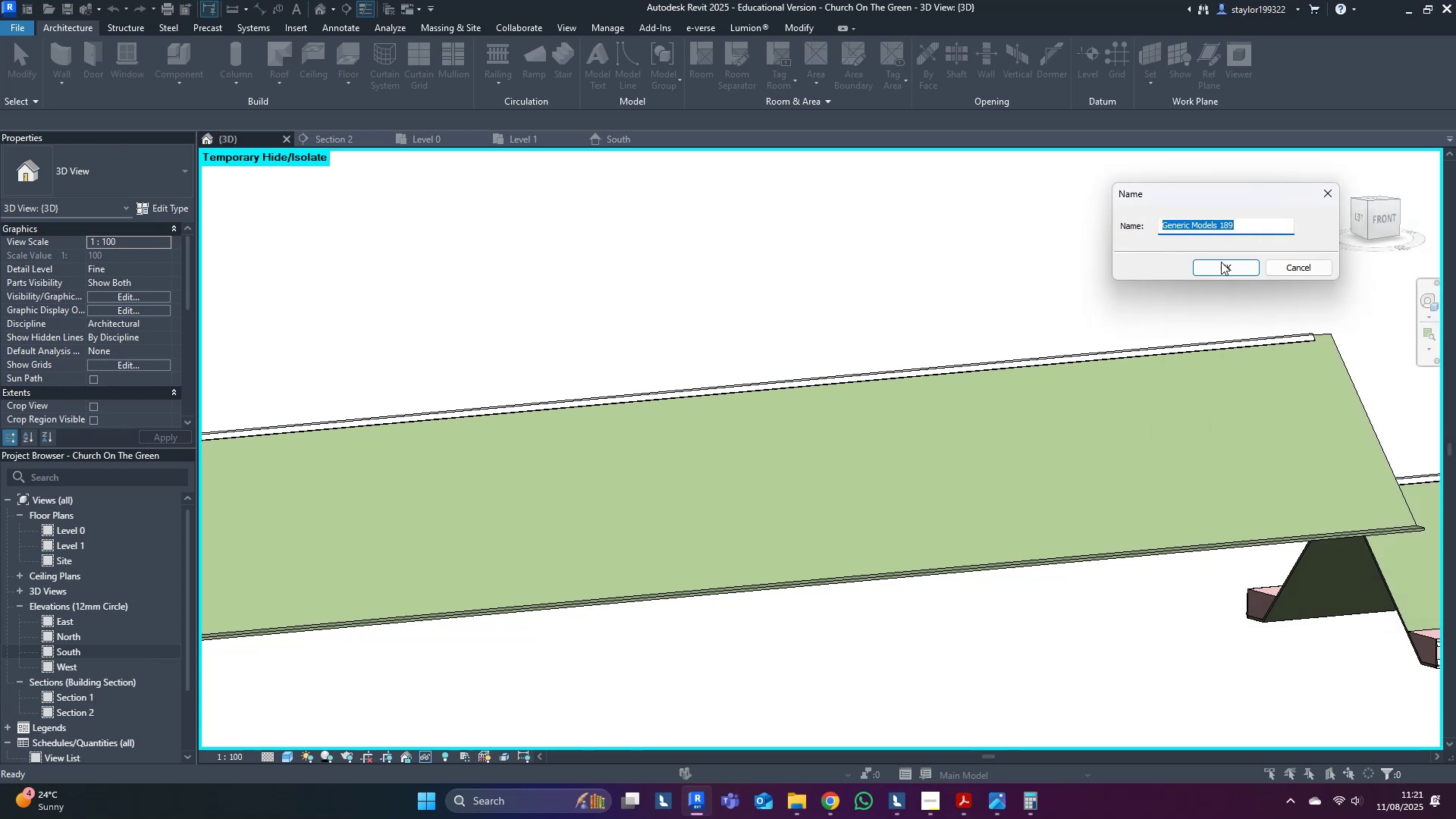 
left_click([1224, 265])
 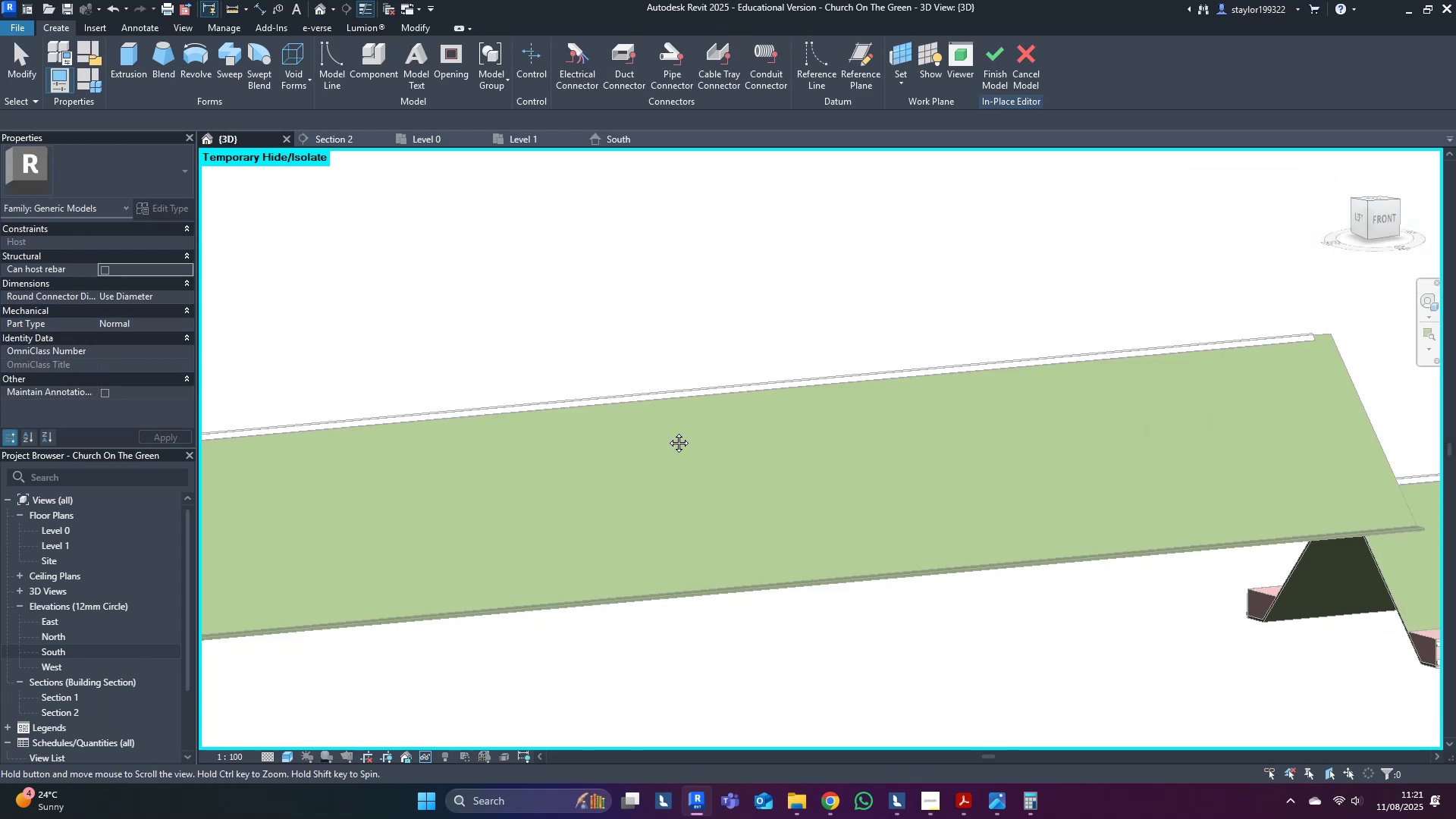 
key(Shift+ShiftLeft)
 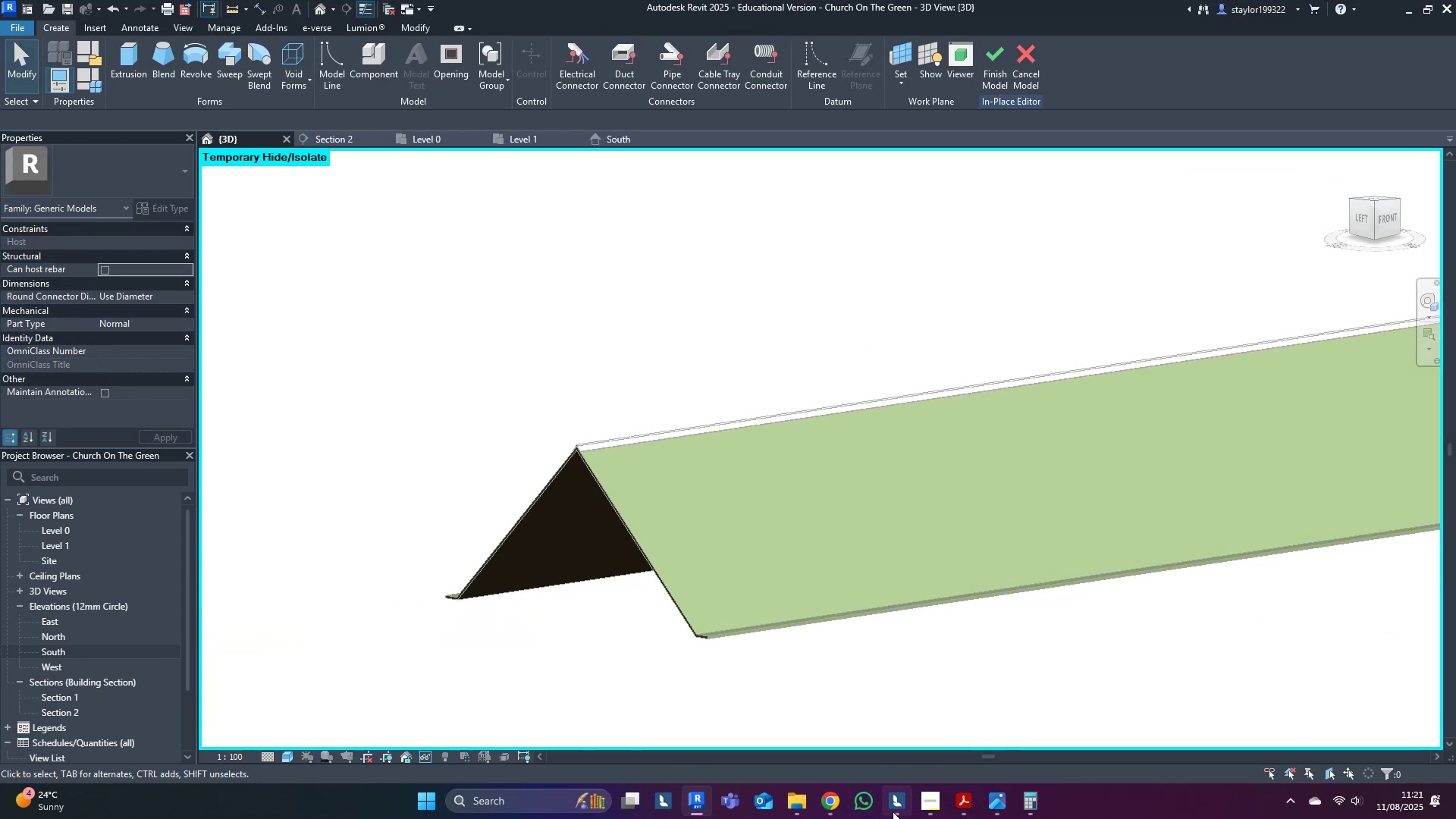 
left_click([824, 797])
 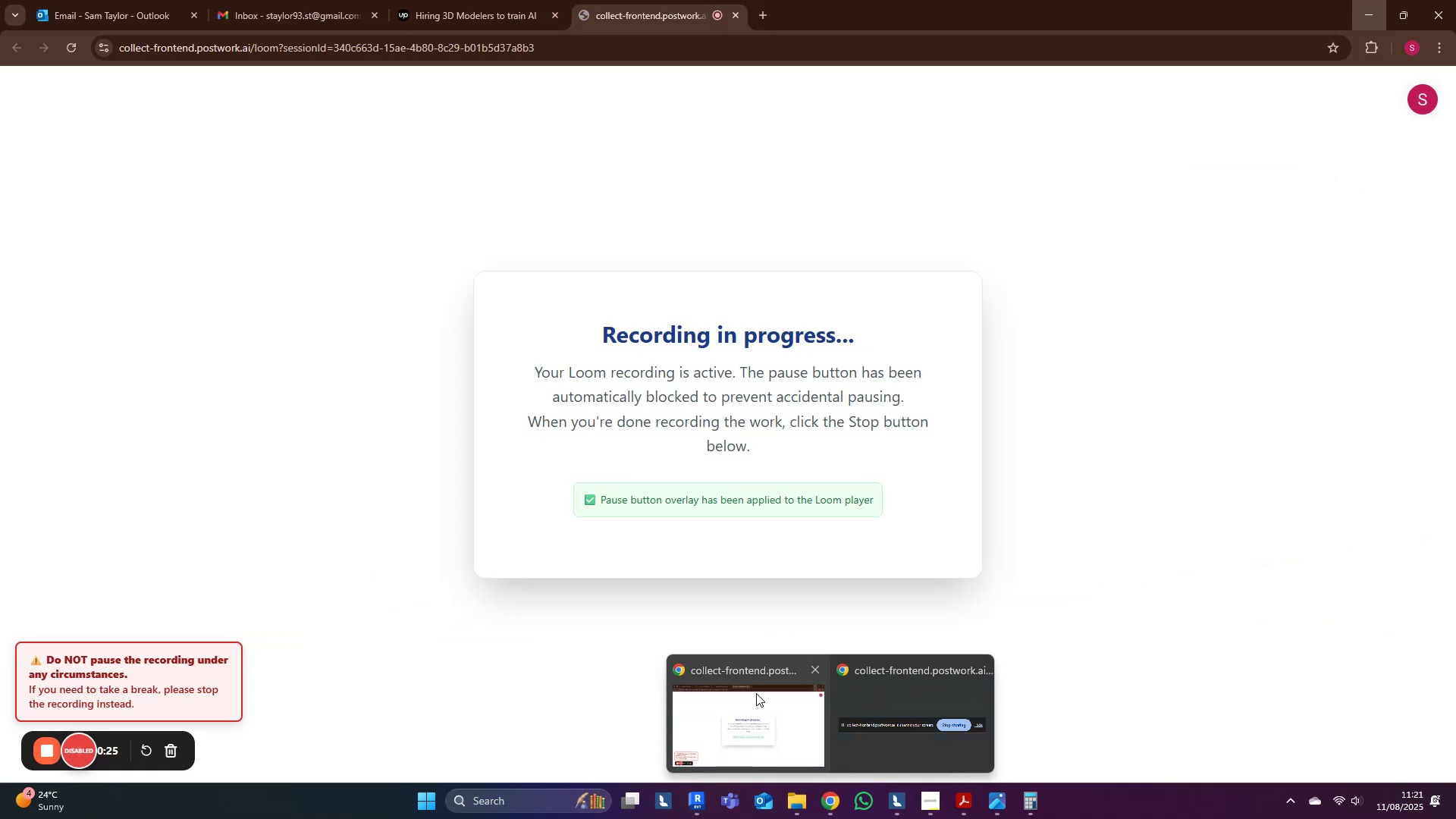 
left_click([756, 693])
 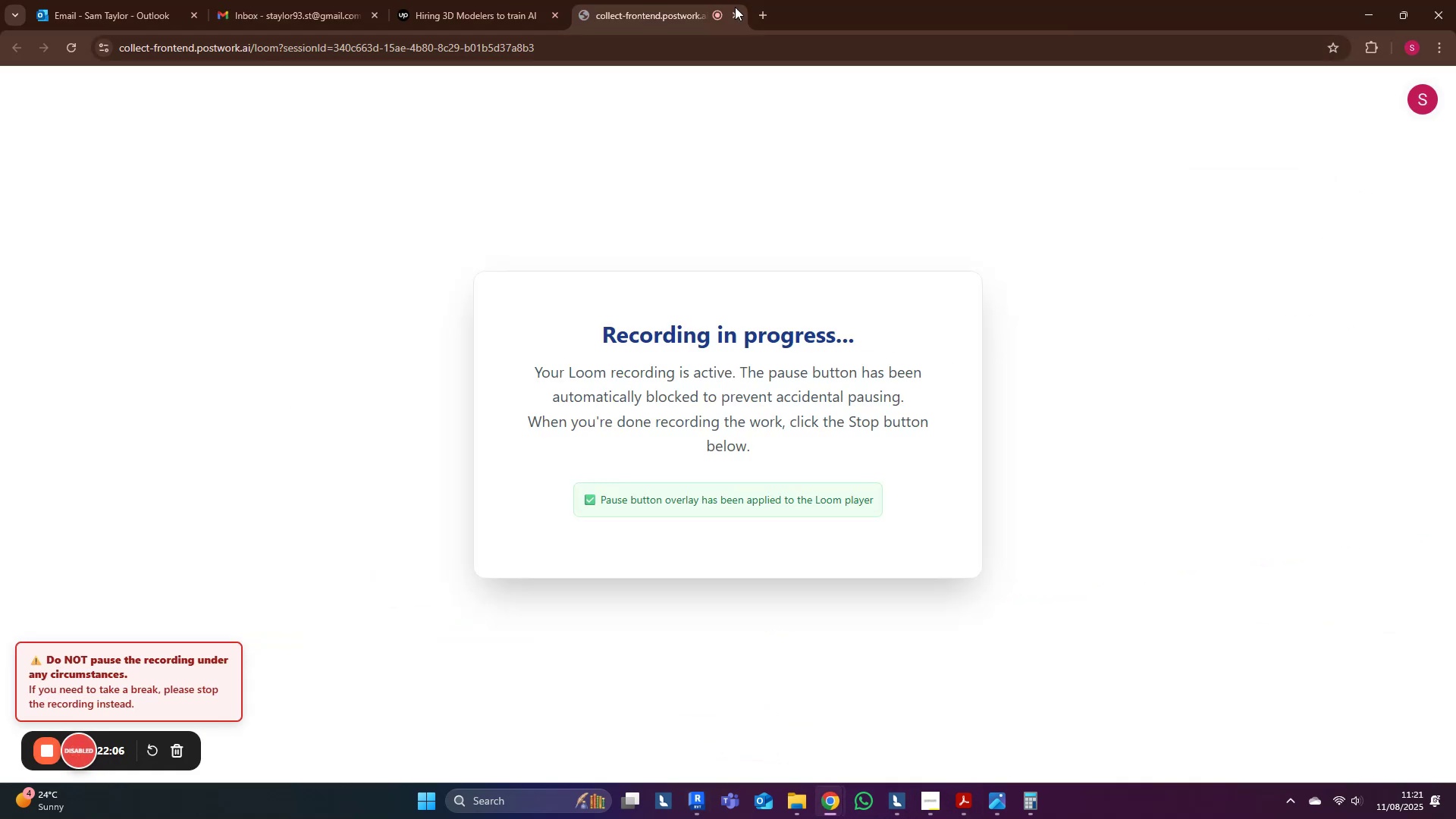 
left_click([767, 24])
 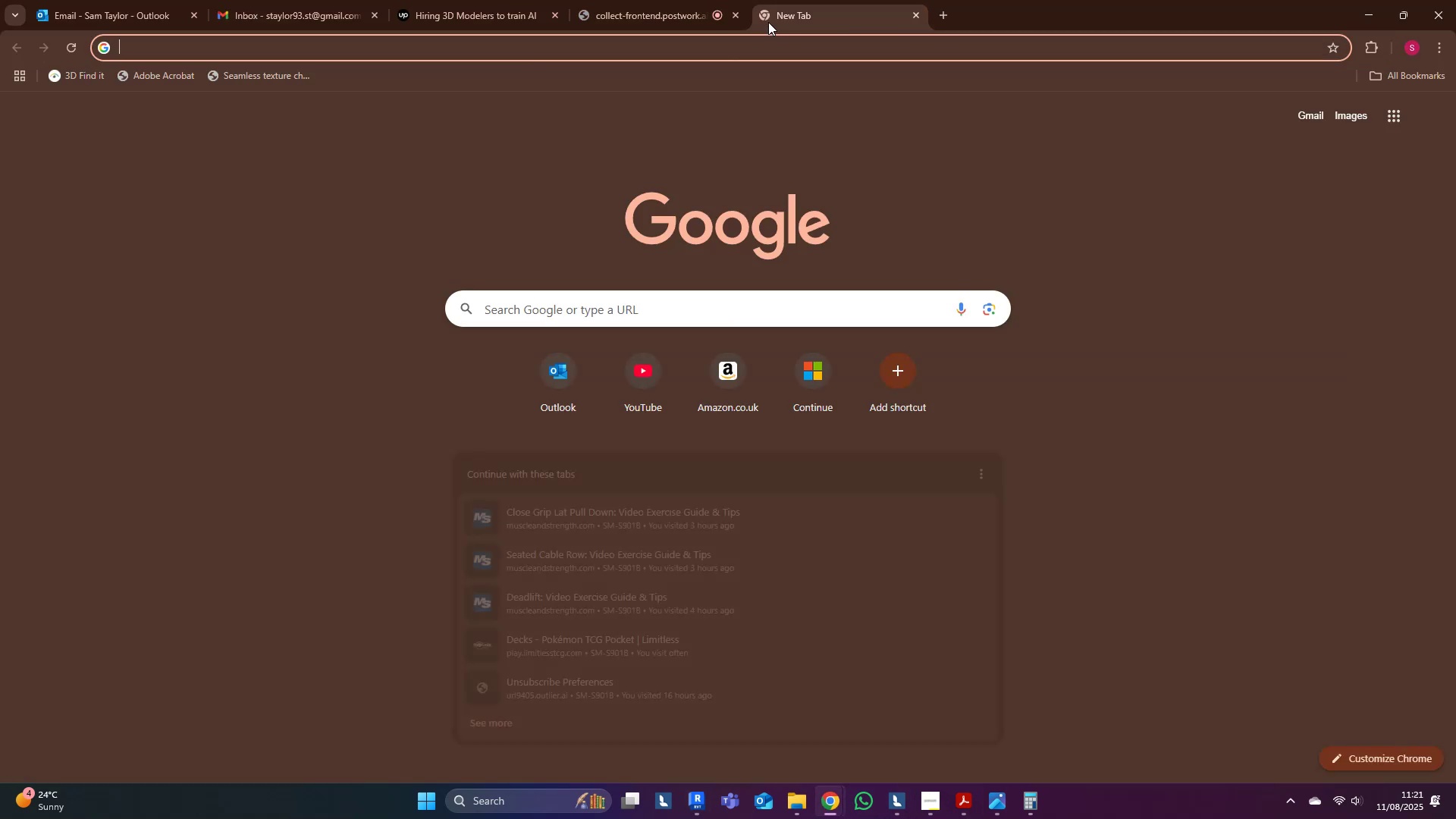 
type(slate roof tile dims uk)
 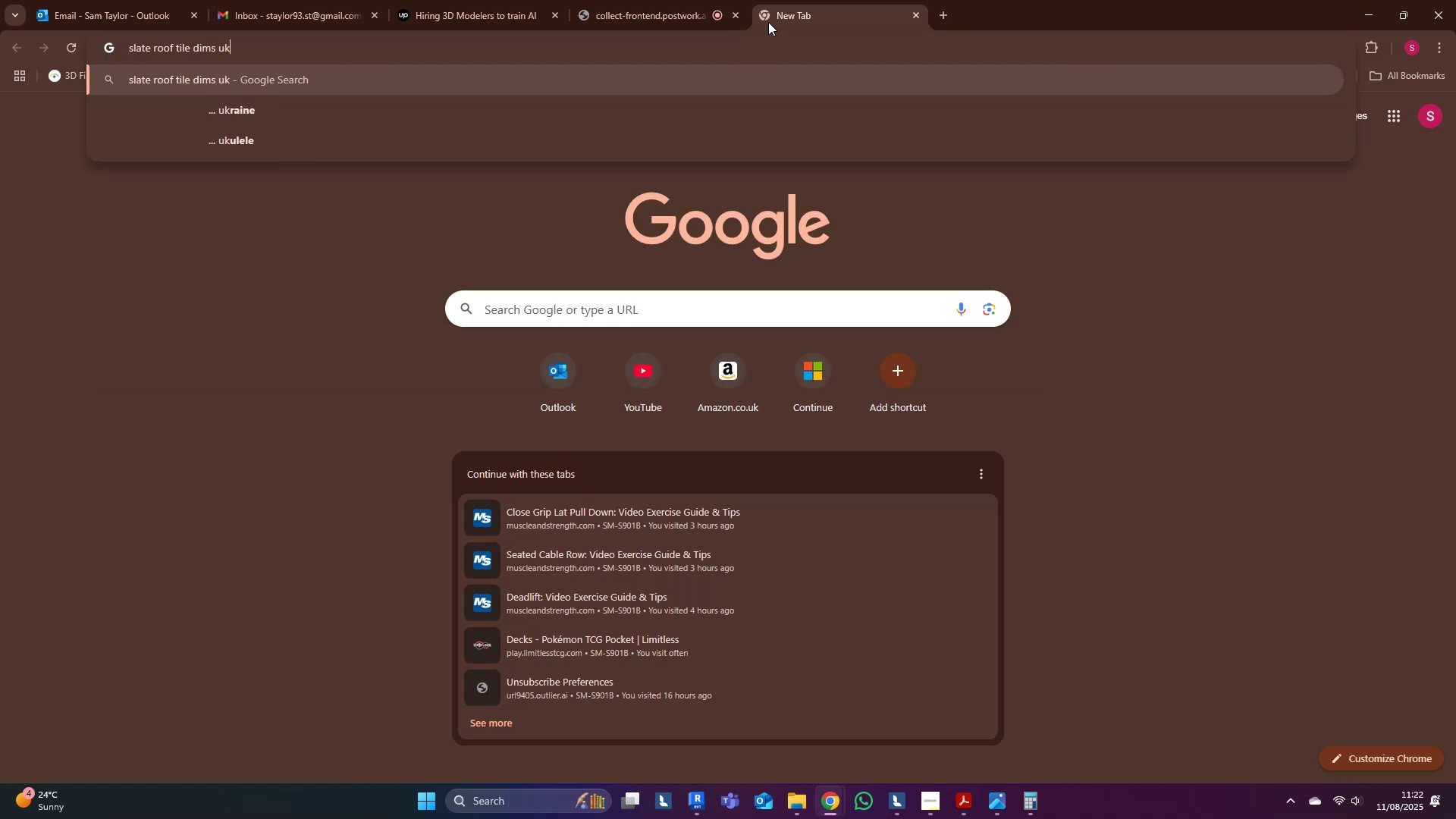 
key(Enter)
 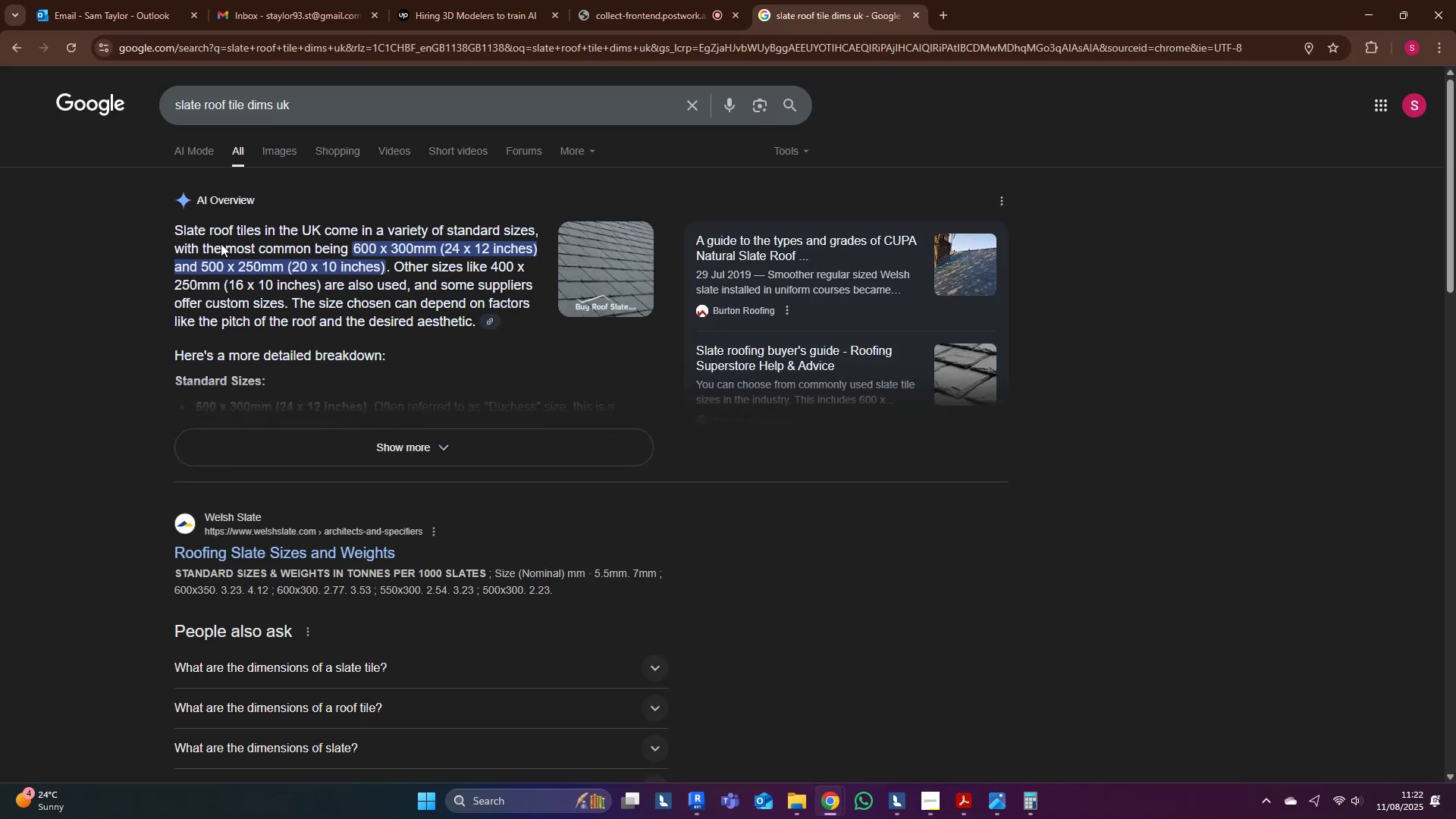 
wait(9.15)
 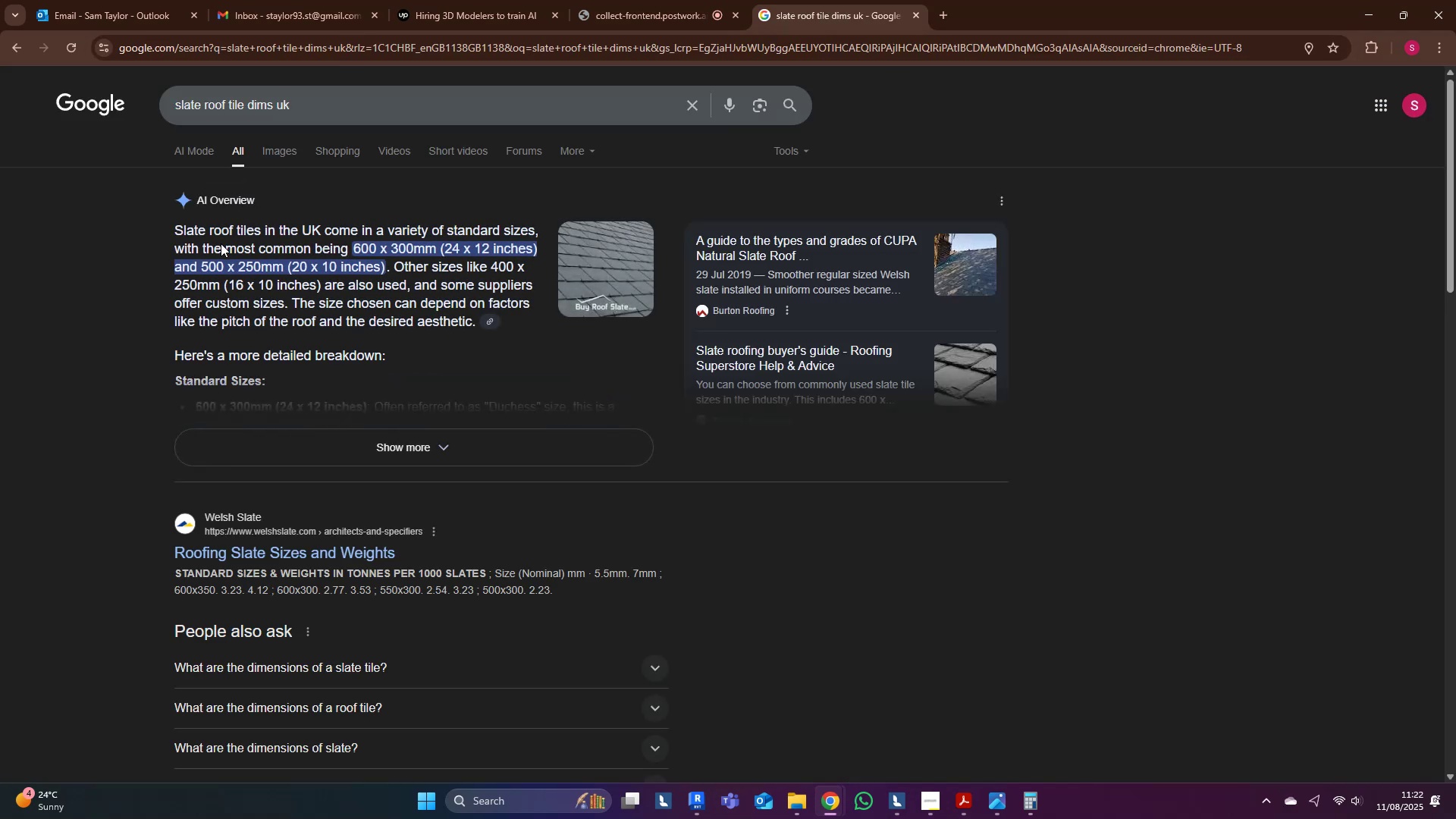 
left_click([1355, 14])
 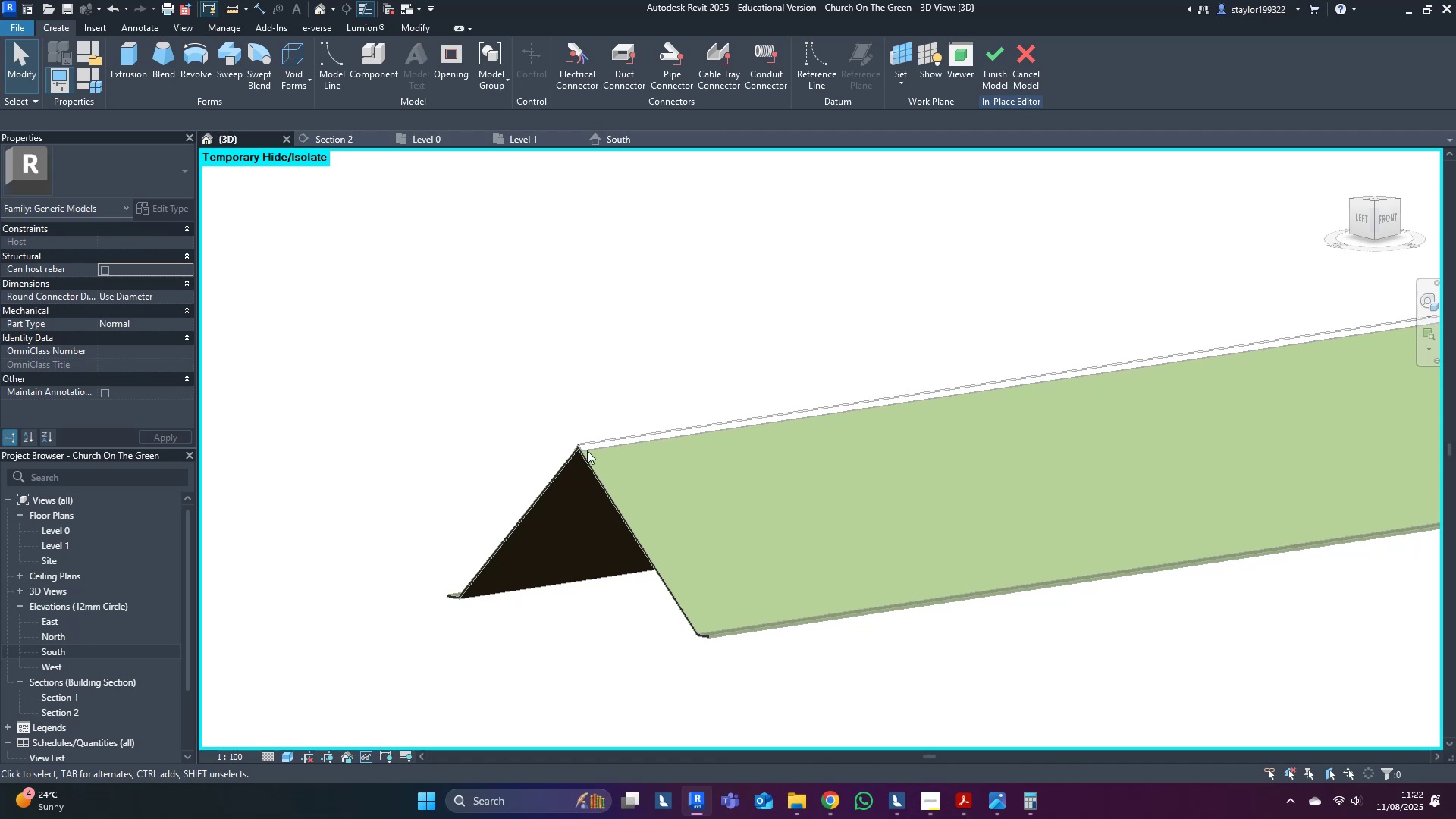 
double_click([844, 444])
 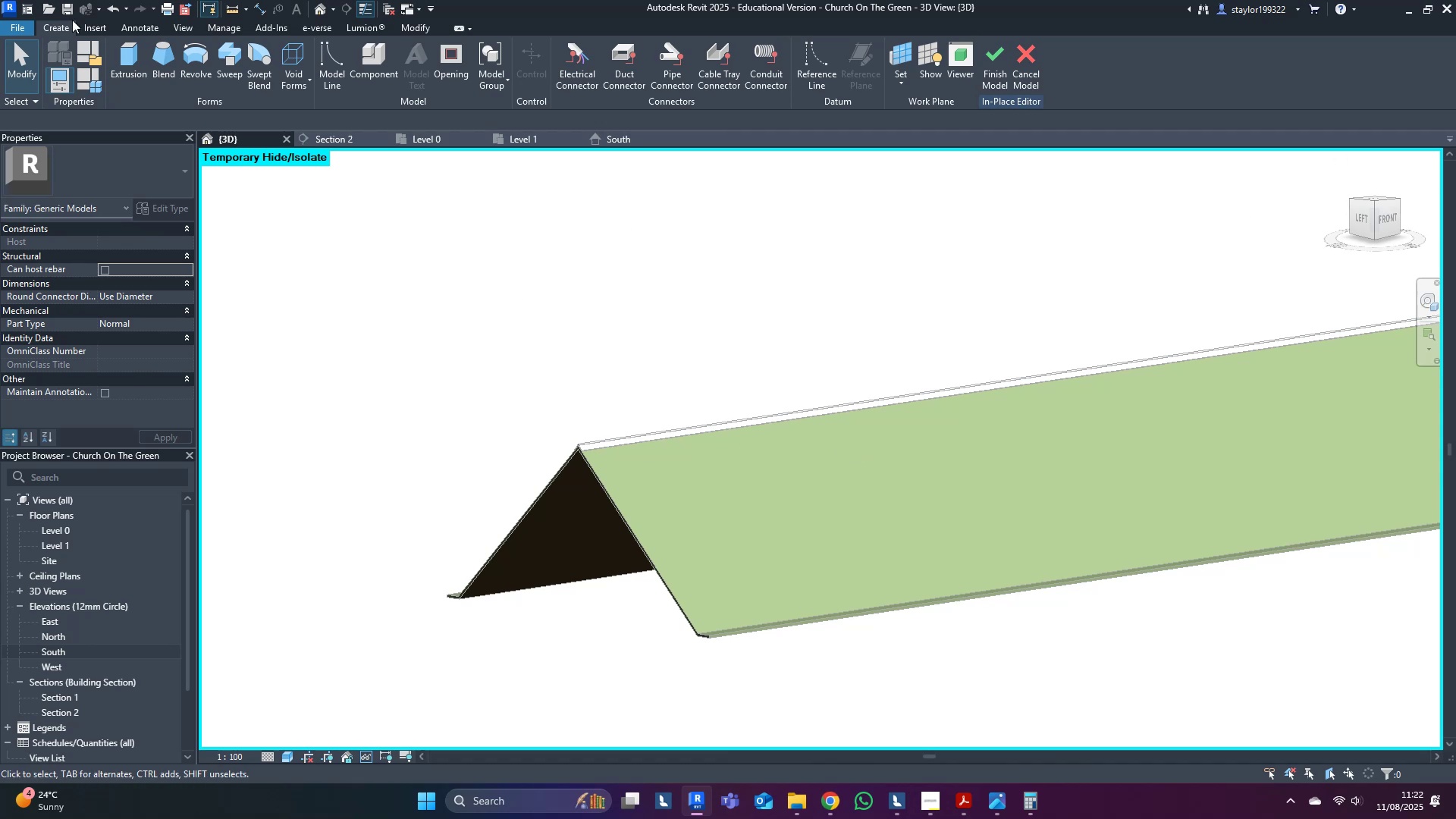 
left_click([117, 58])
 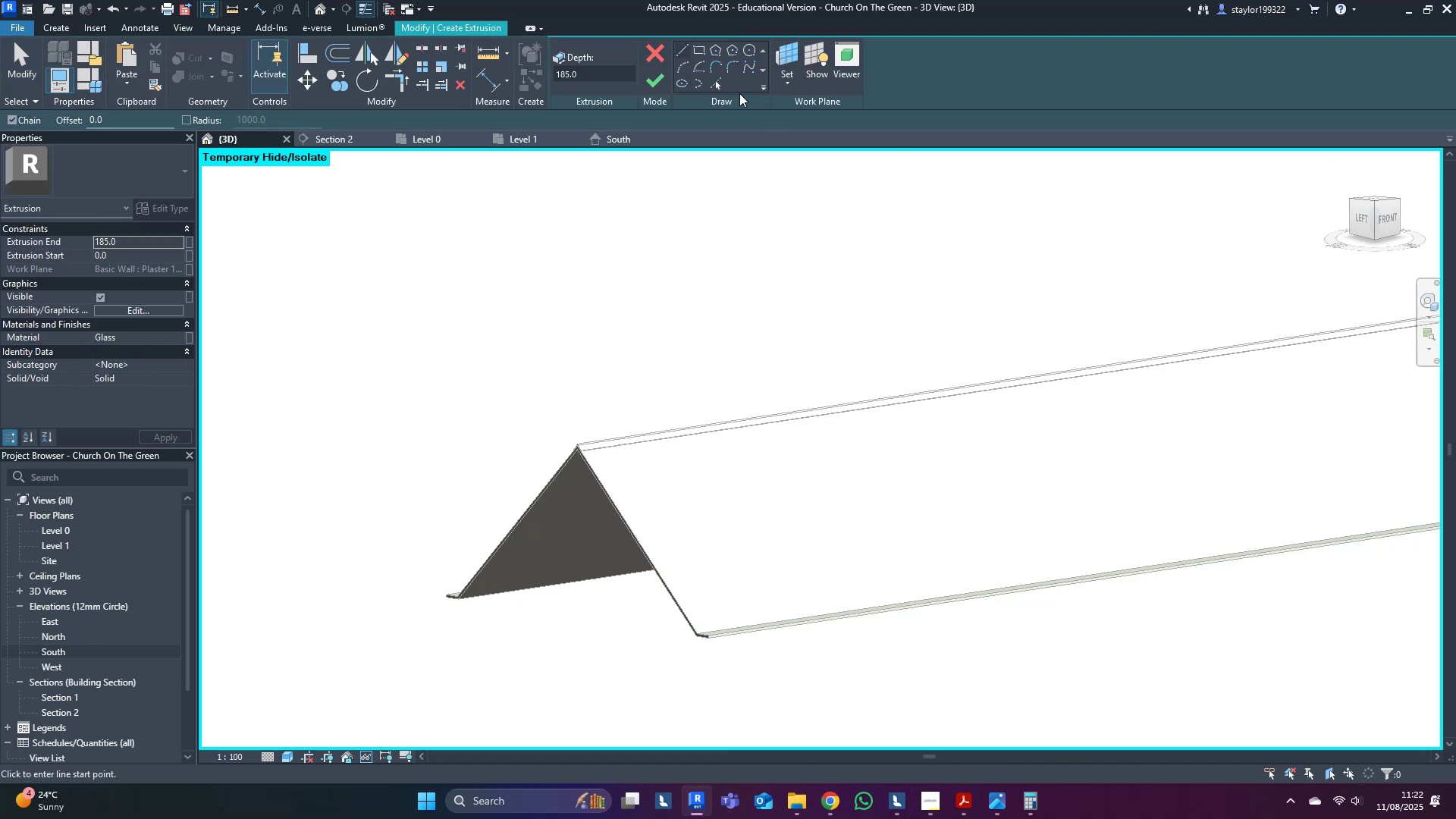 
left_click([780, 46])
 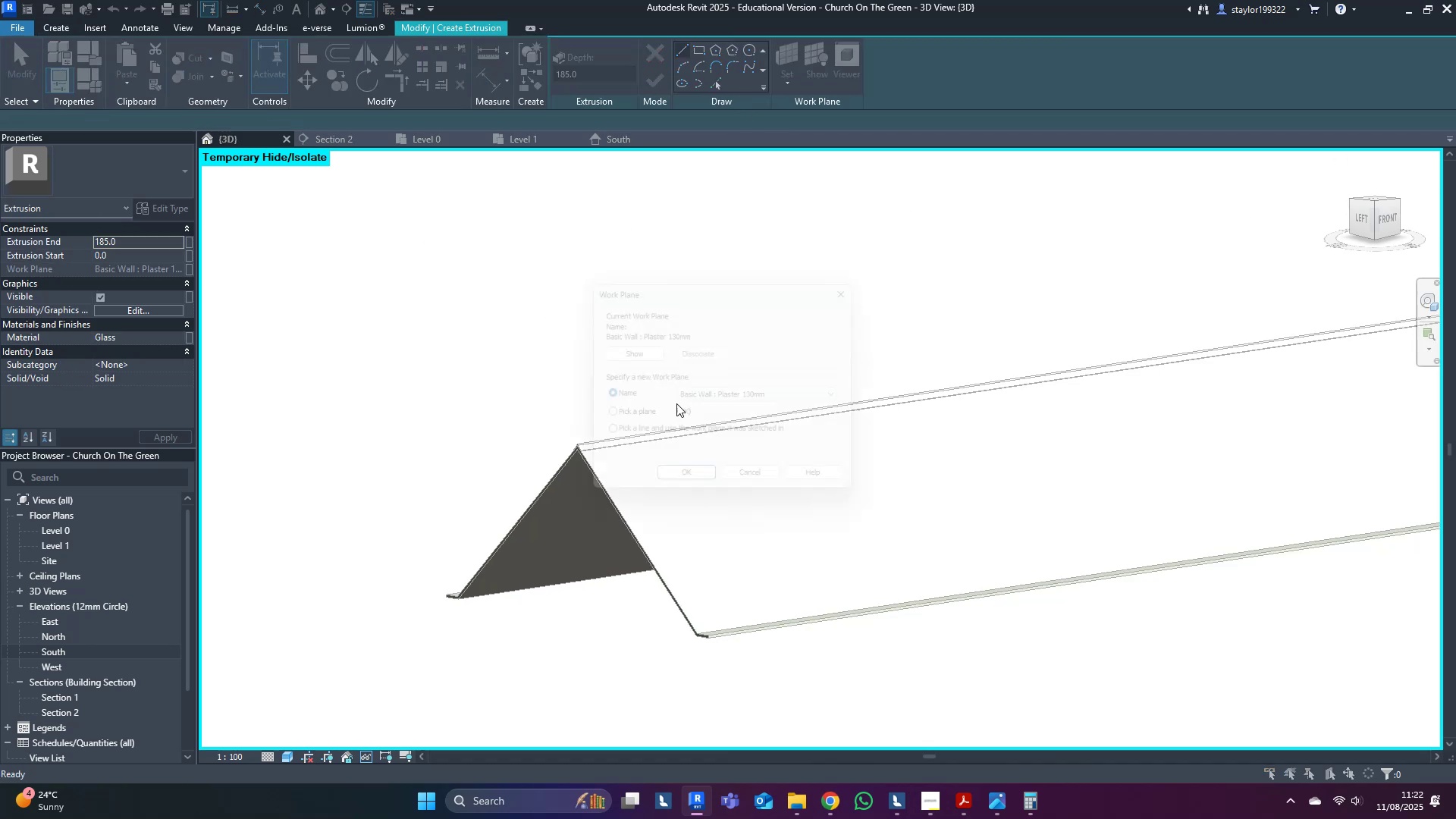 
middle_click([665, 425])
 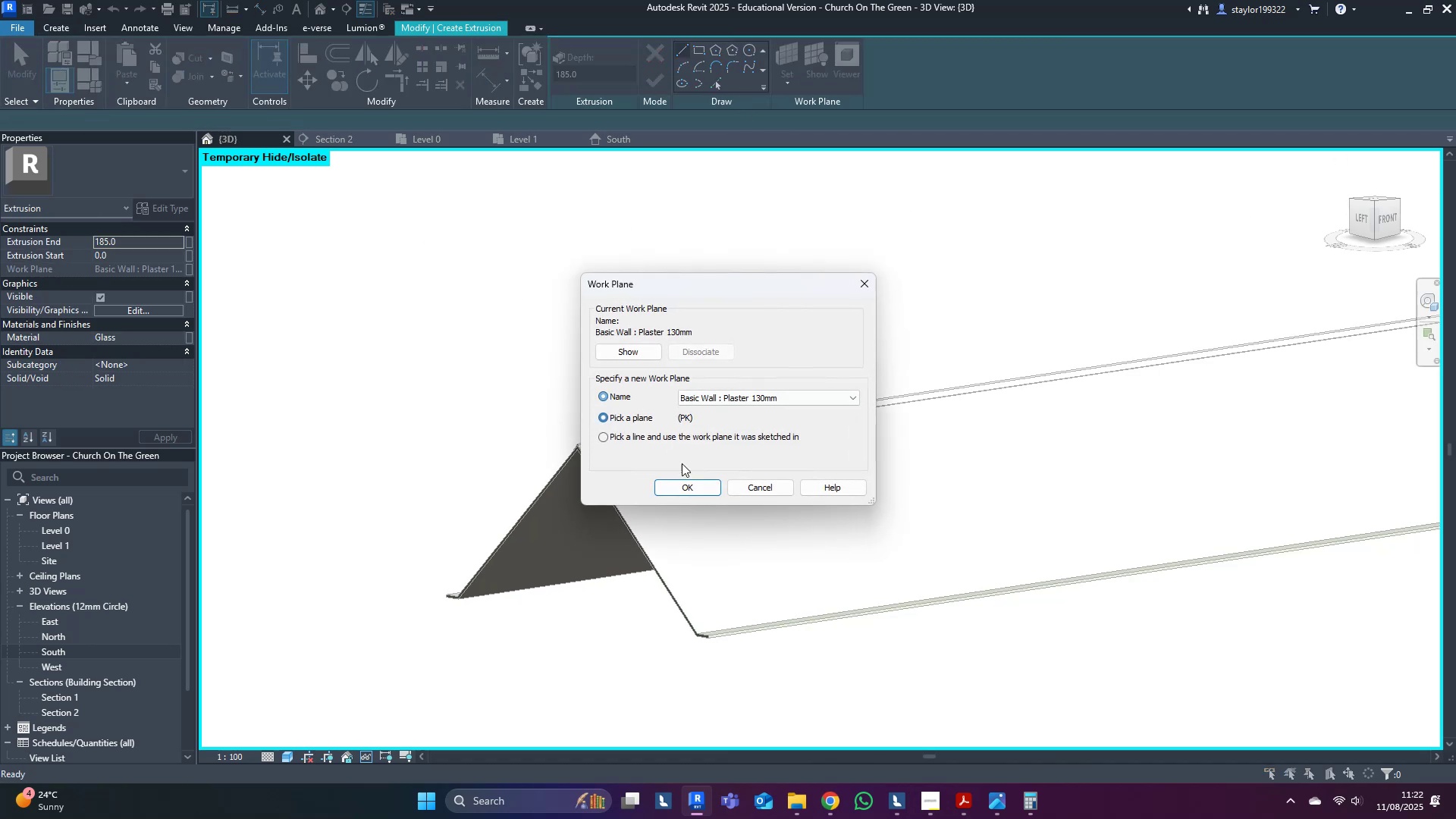 
double_click([695, 490])
 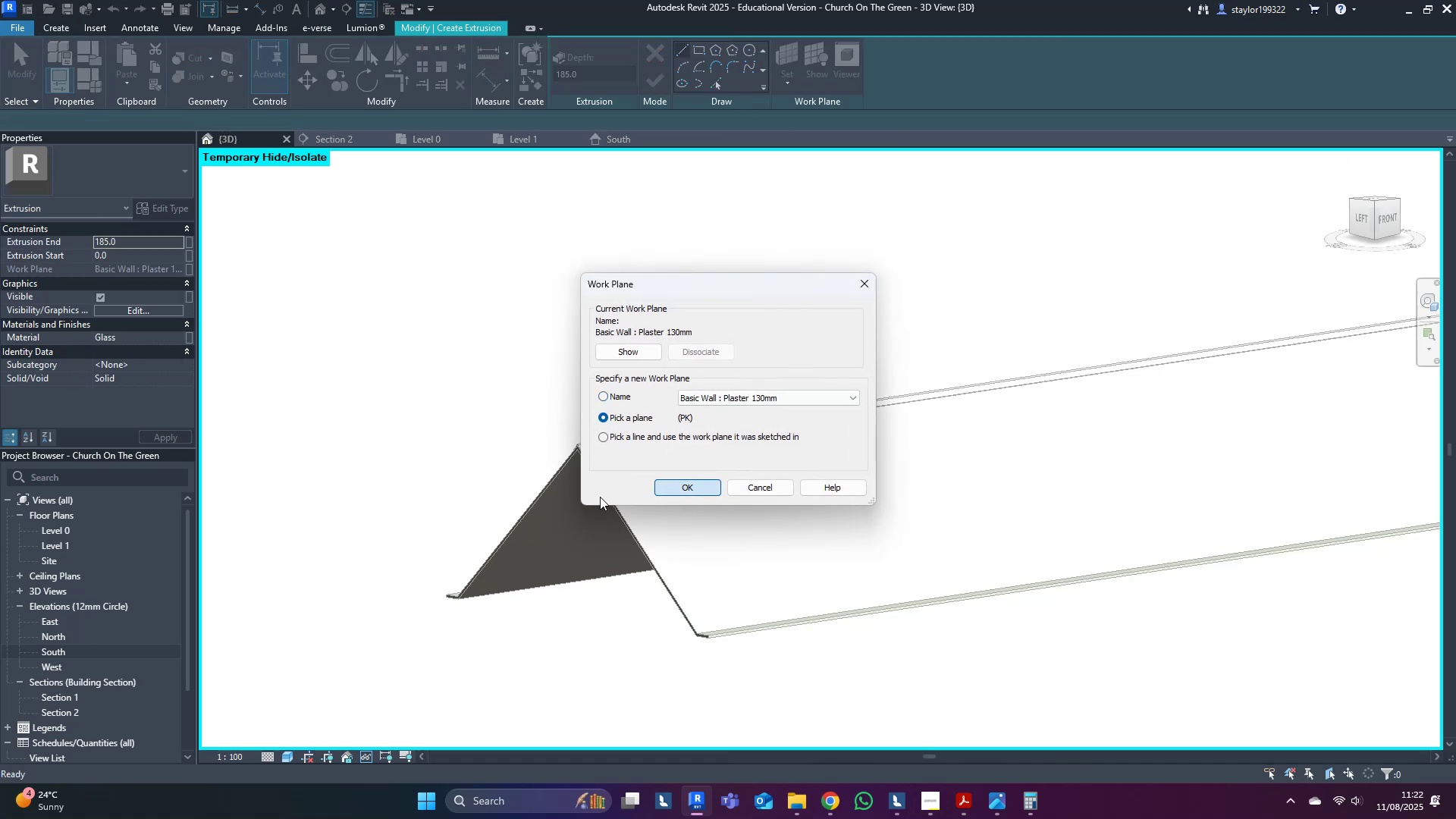 
scroll: coordinate [638, 385], scroll_direction: up, amount: 21.0
 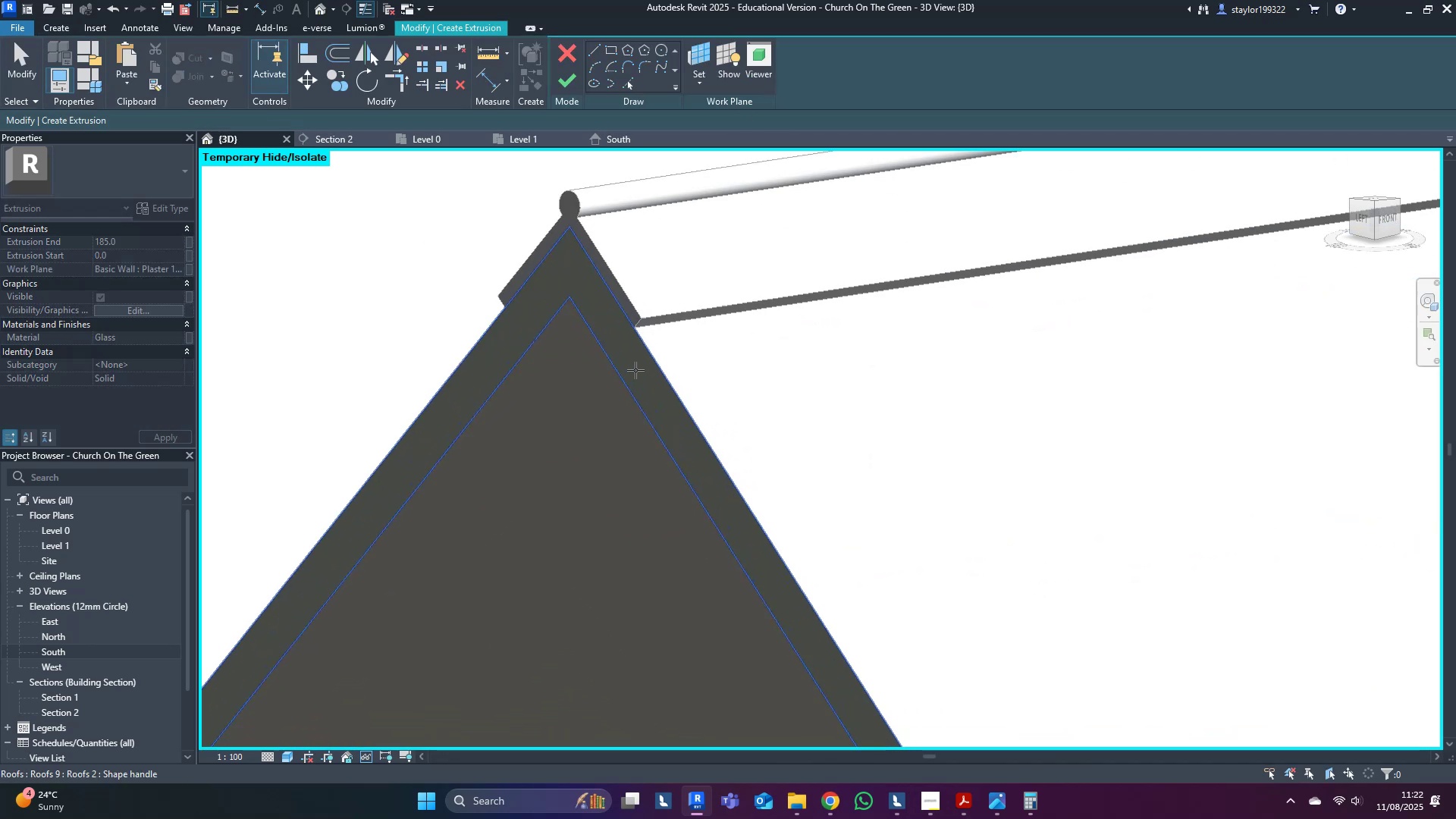 
left_click([635, 370])
 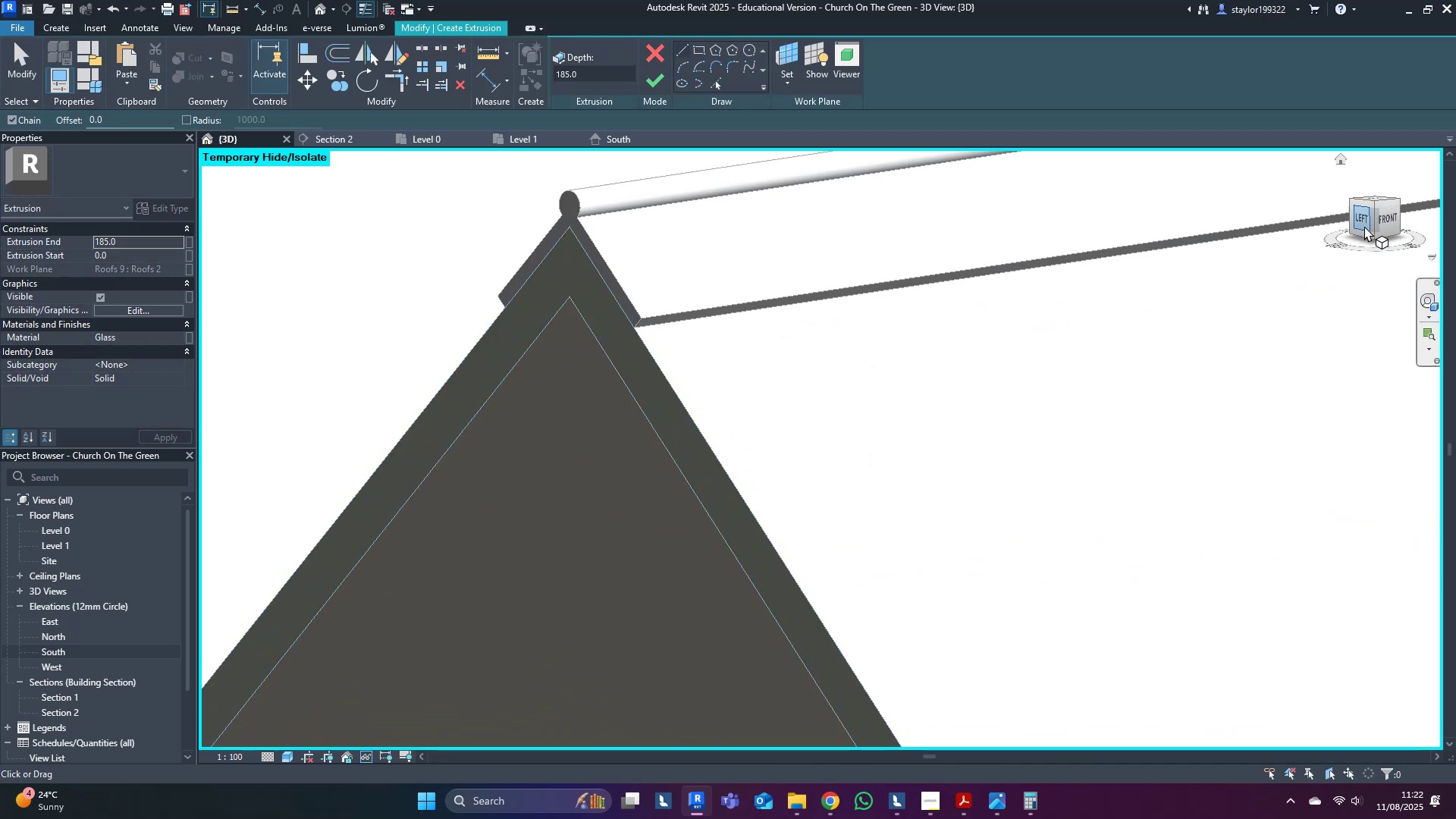 
left_click([1364, 221])
 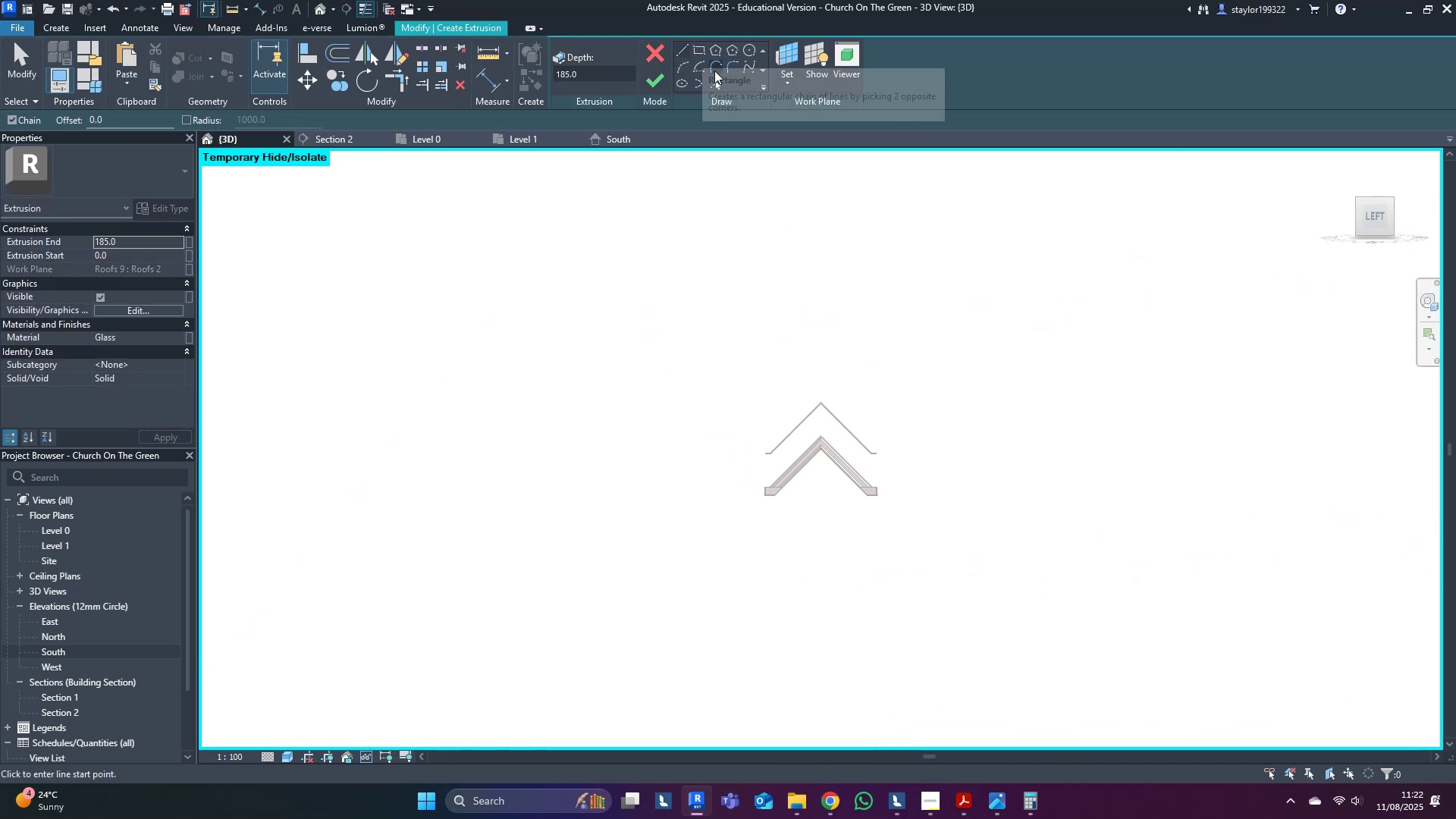 
left_click([714, 76])
 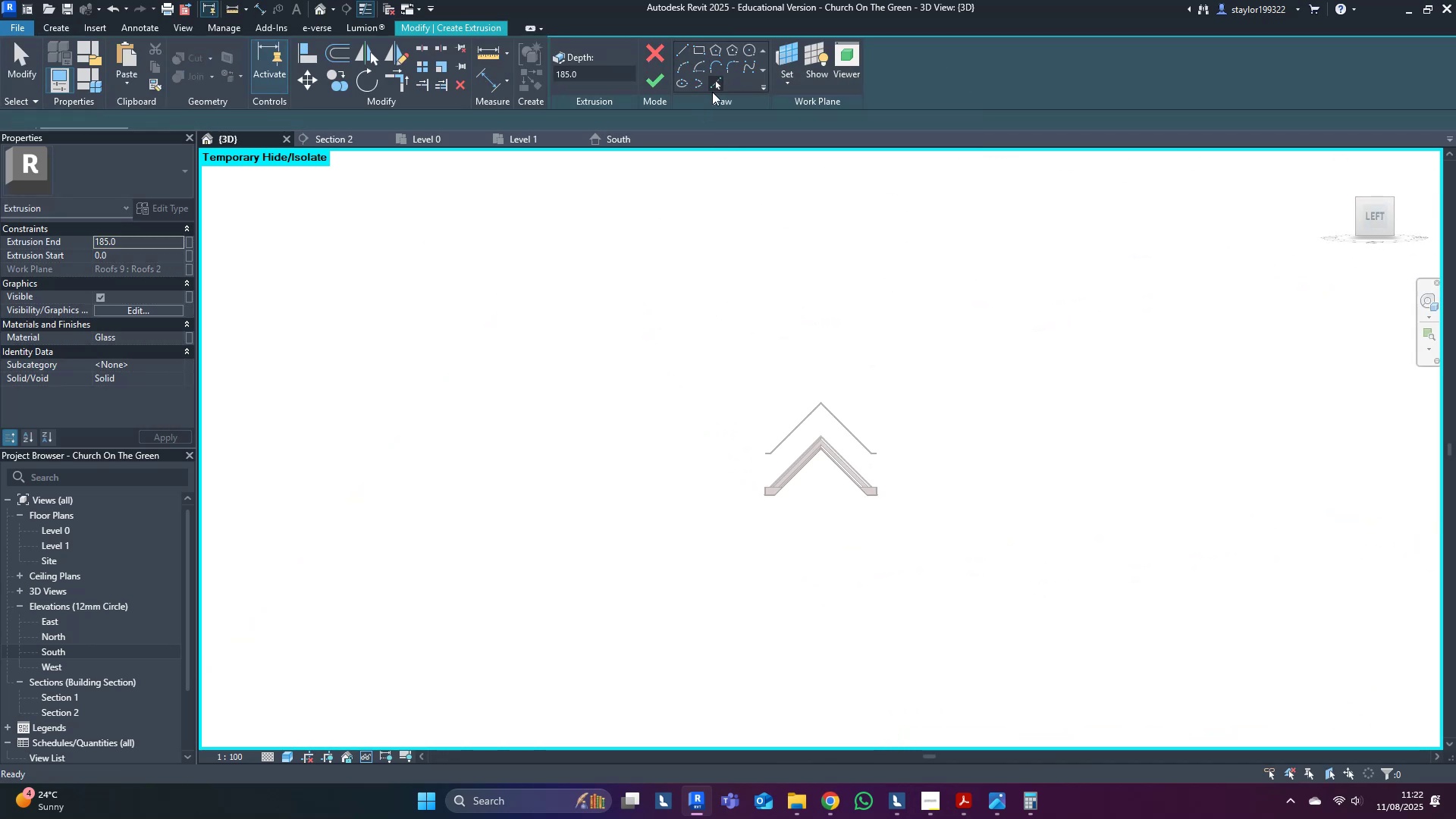 
scroll: coordinate [790, 365], scroll_direction: up, amount: 16.0
 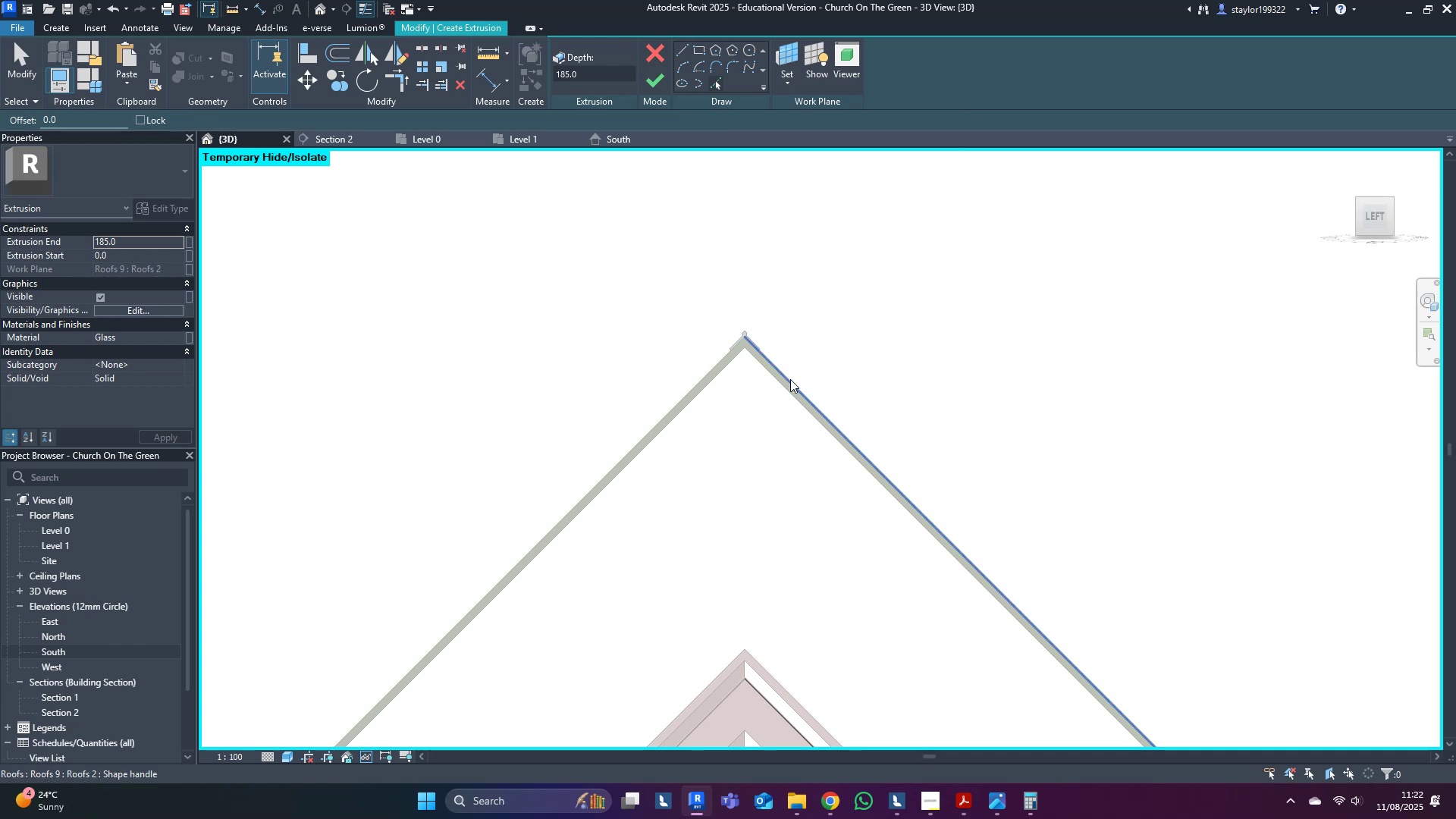 
left_click([790, 378])
 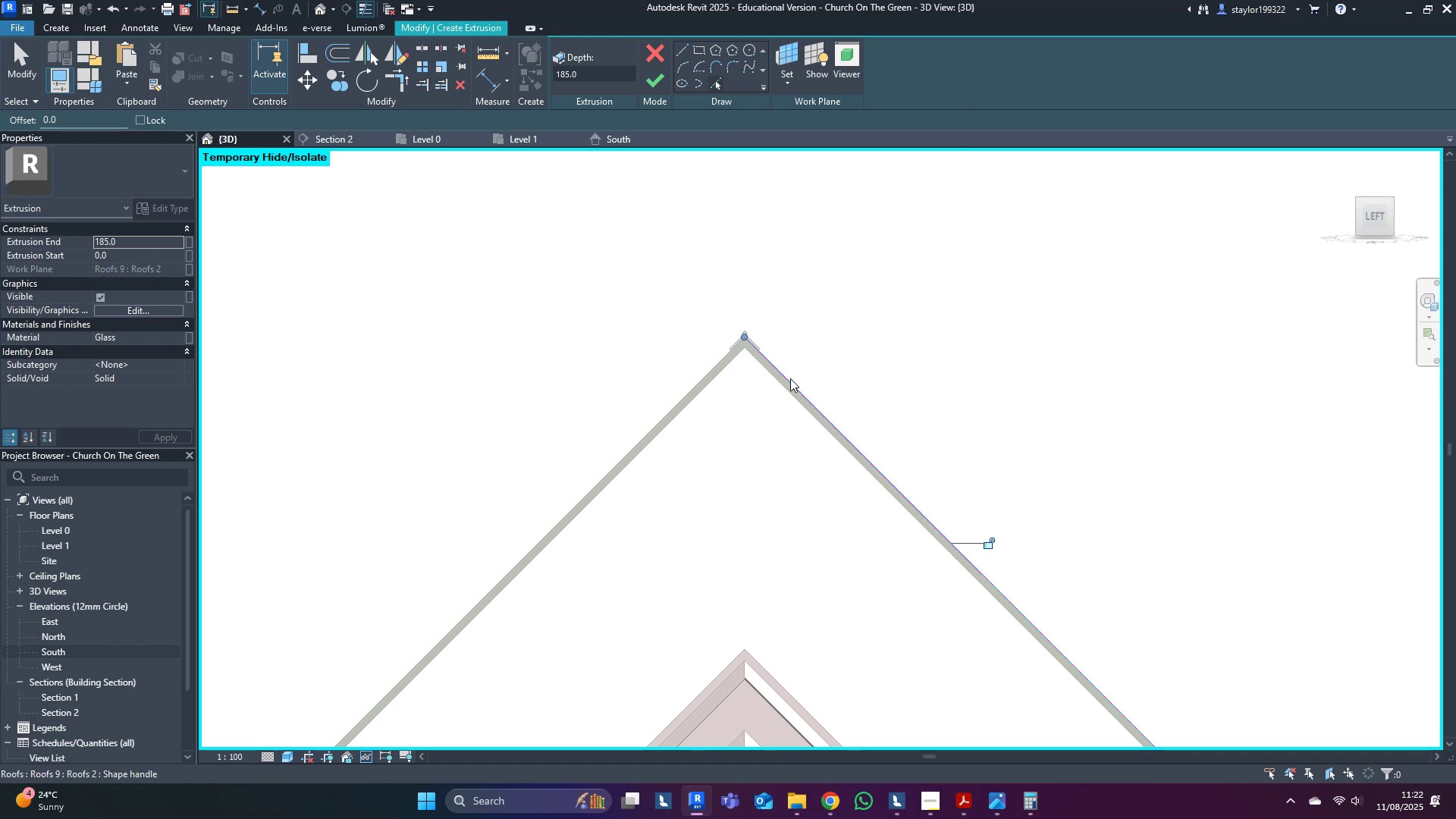 
middle_click([790, 378])
 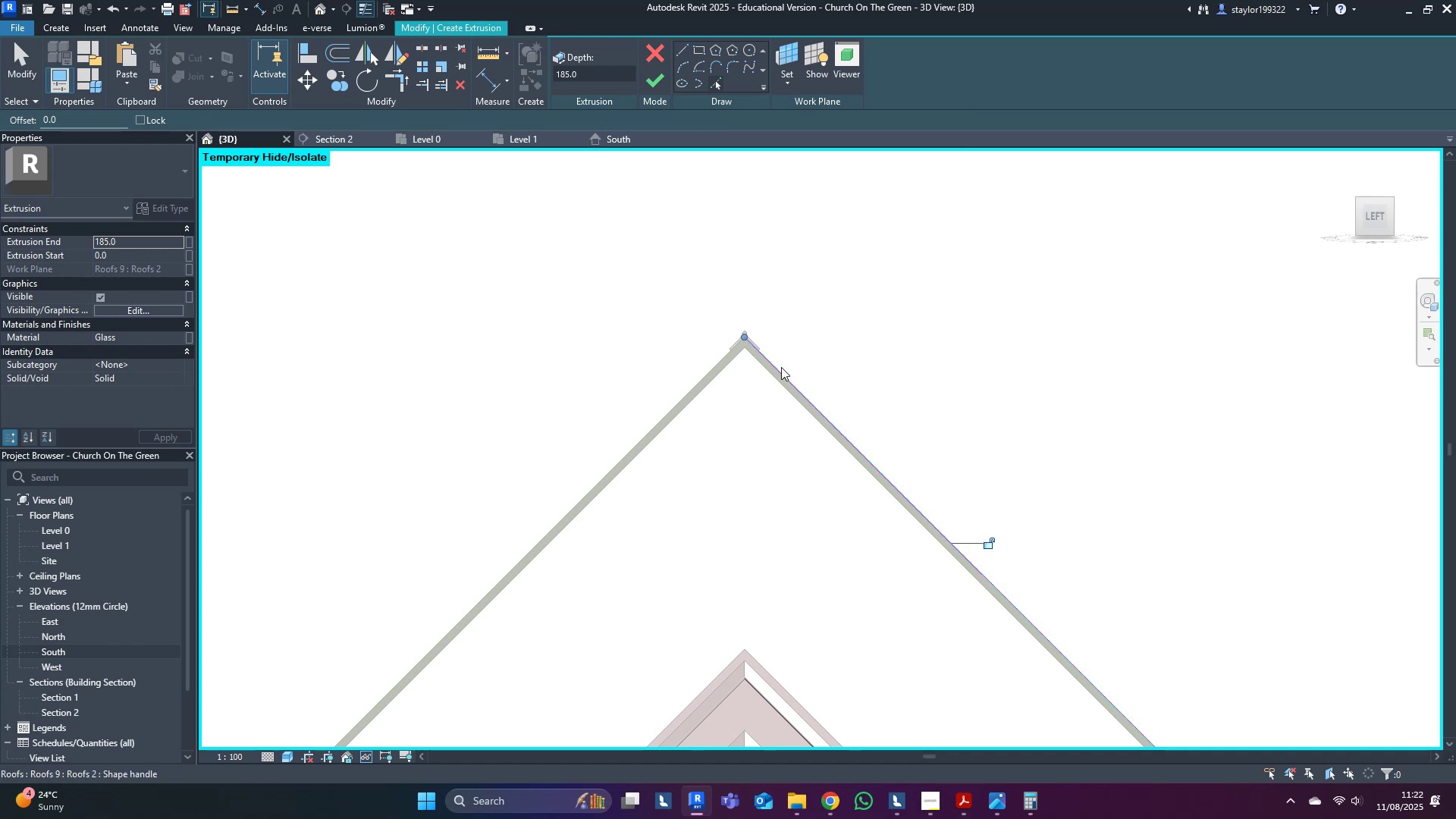 
scroll: coordinate [771, 396], scroll_direction: up, amount: 4.0
 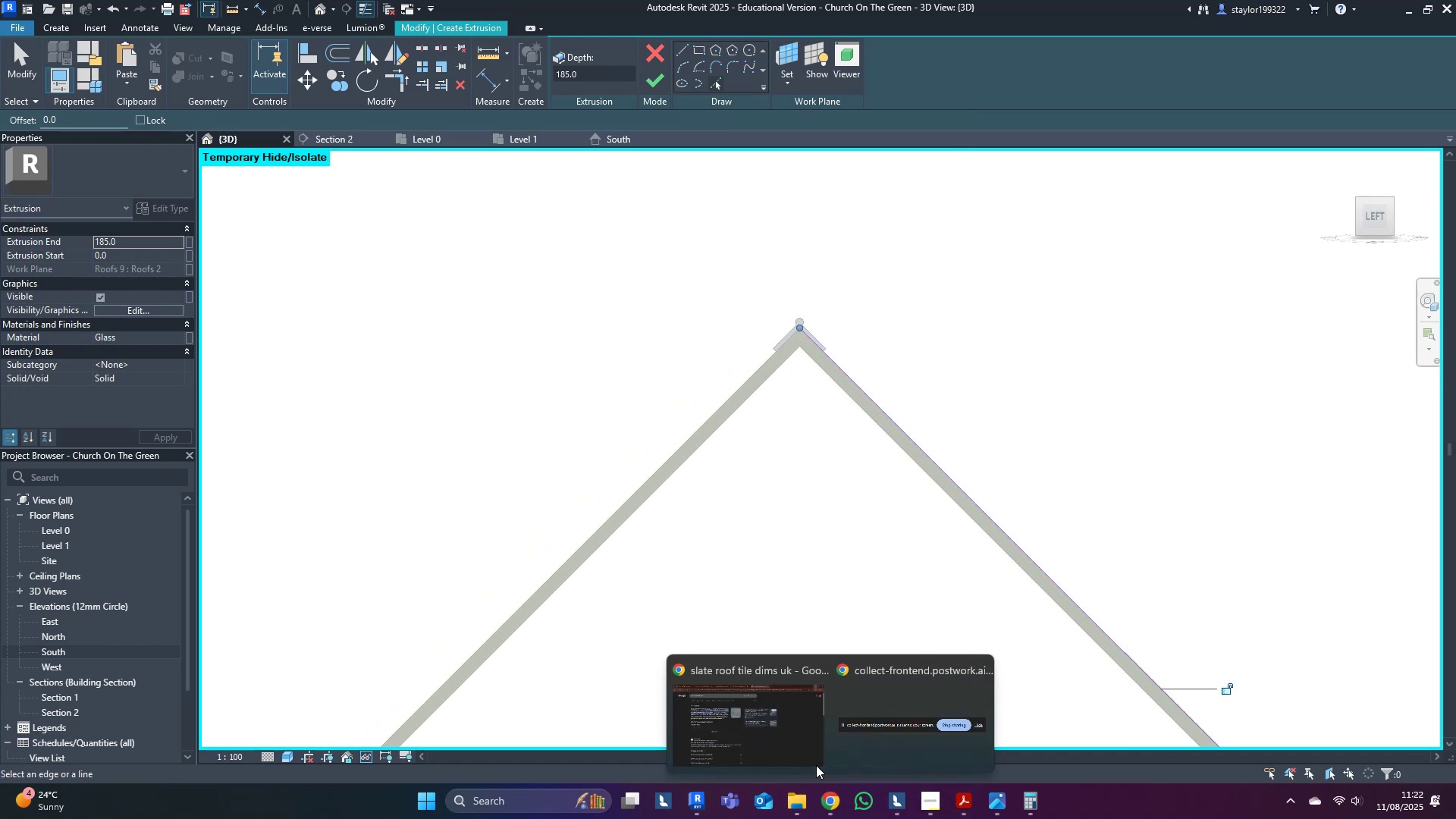 
left_click([745, 707])
 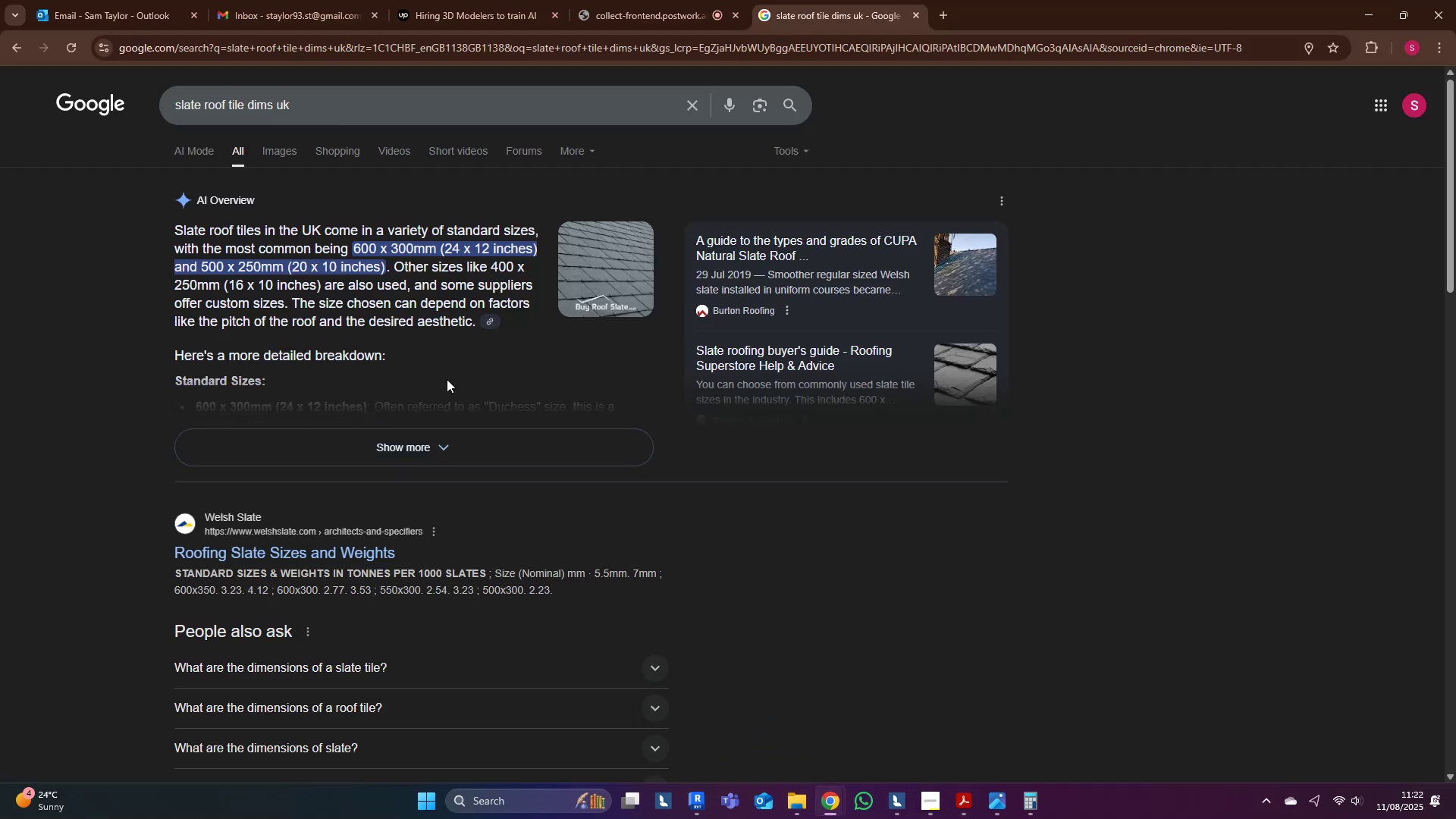 
left_click([444, 435])
 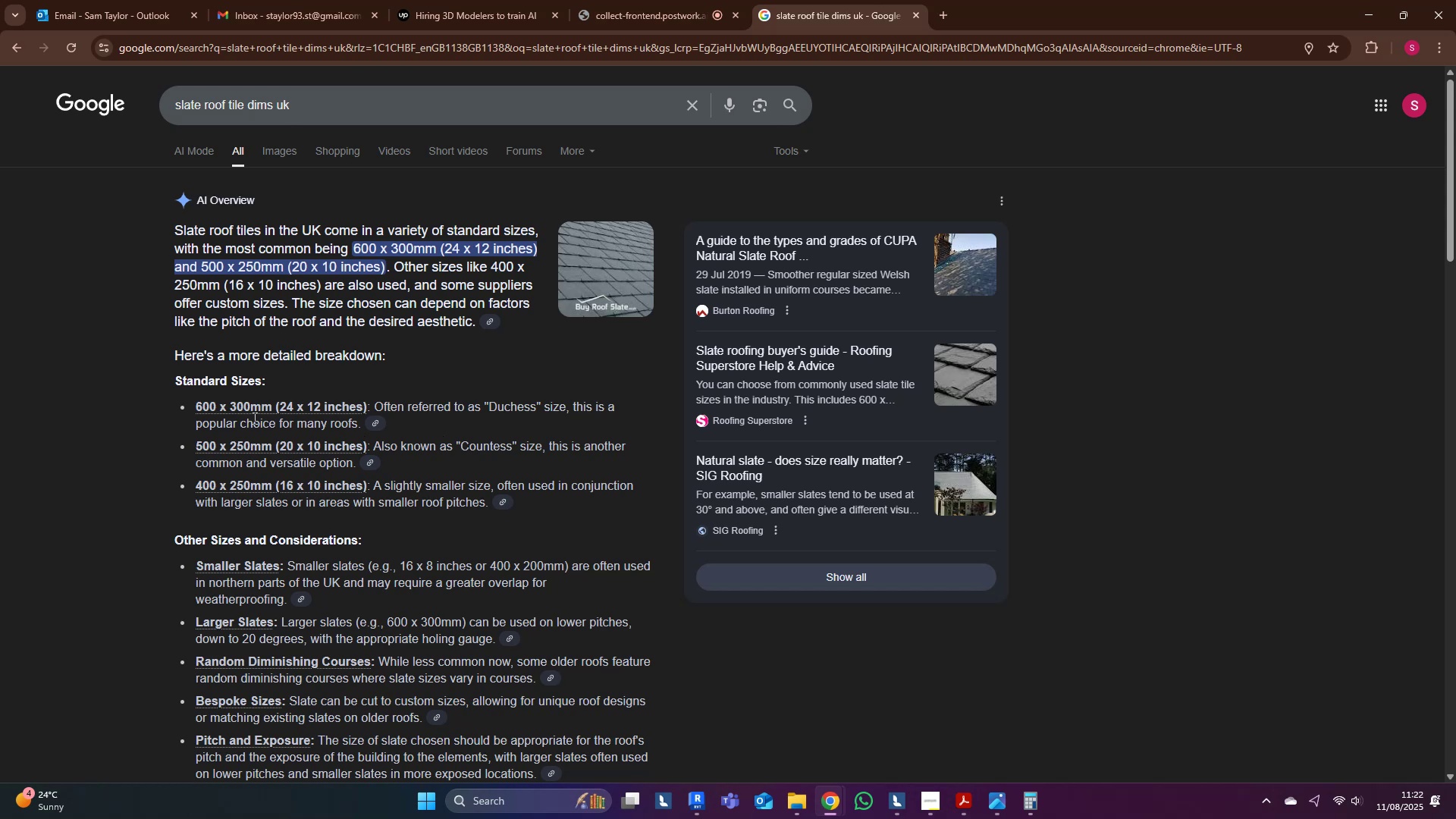 
wait(7.74)
 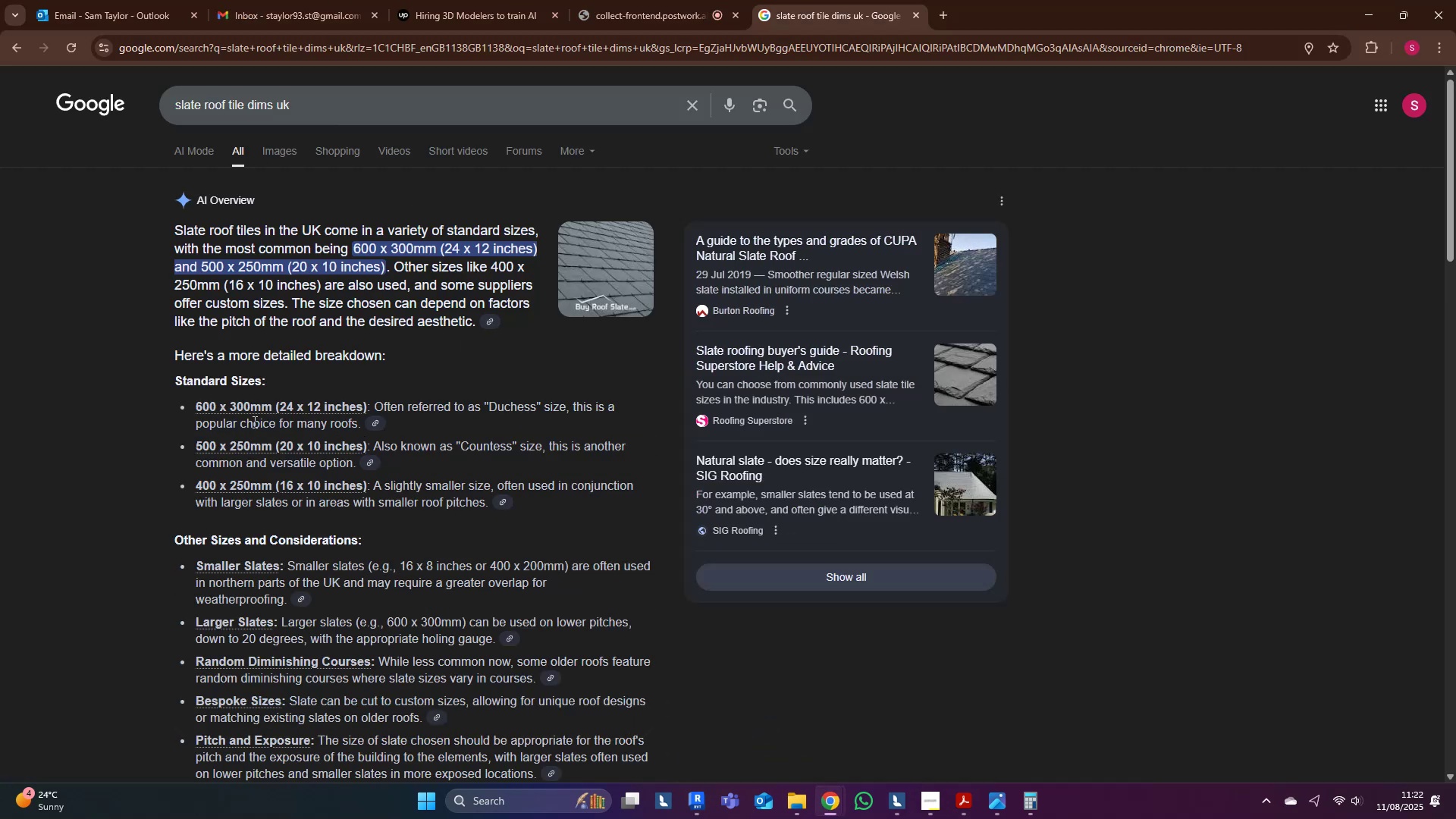 
left_click([1377, 8])
 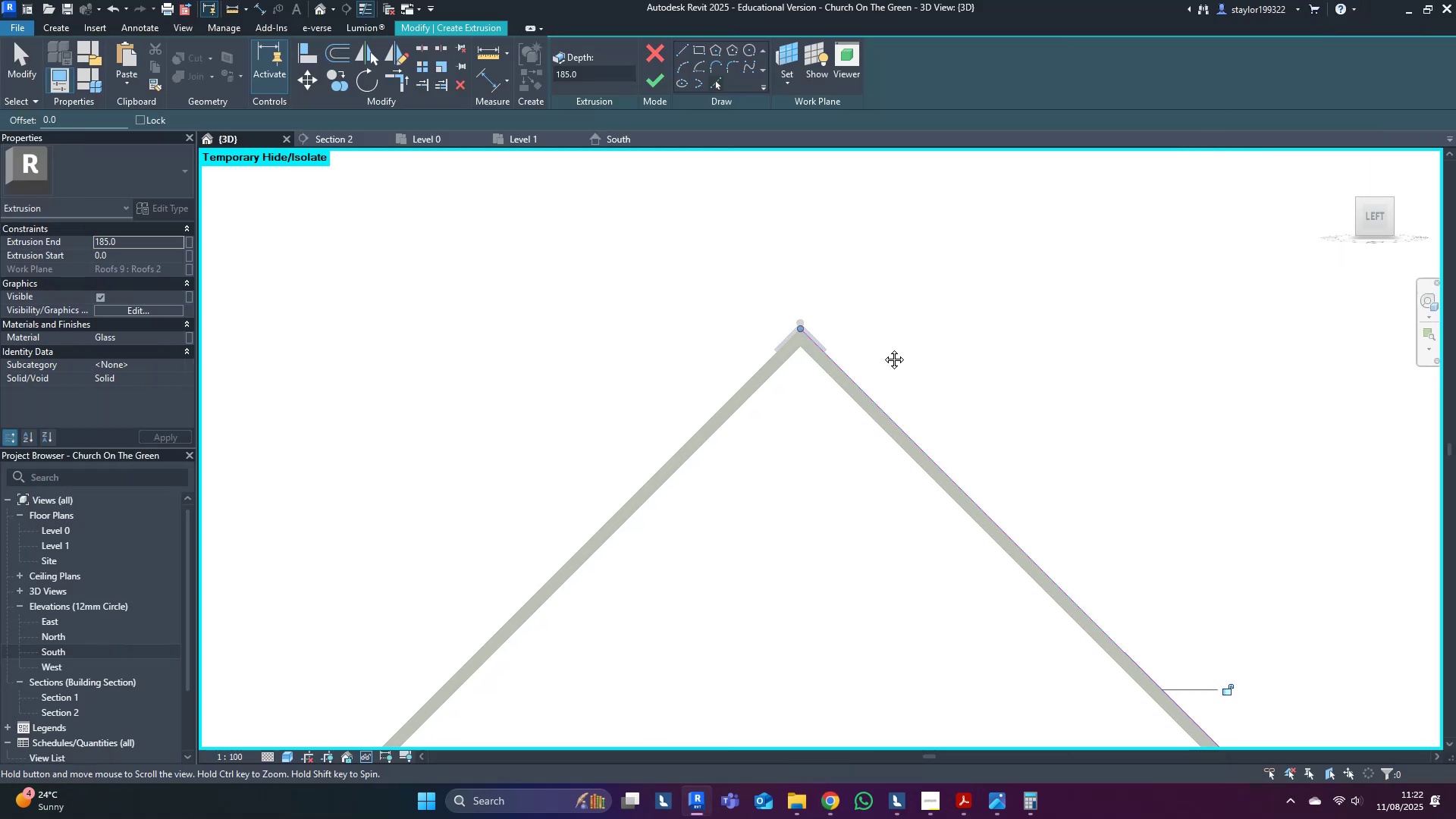 
scroll: coordinate [827, 351], scroll_direction: up, amount: 14.0
 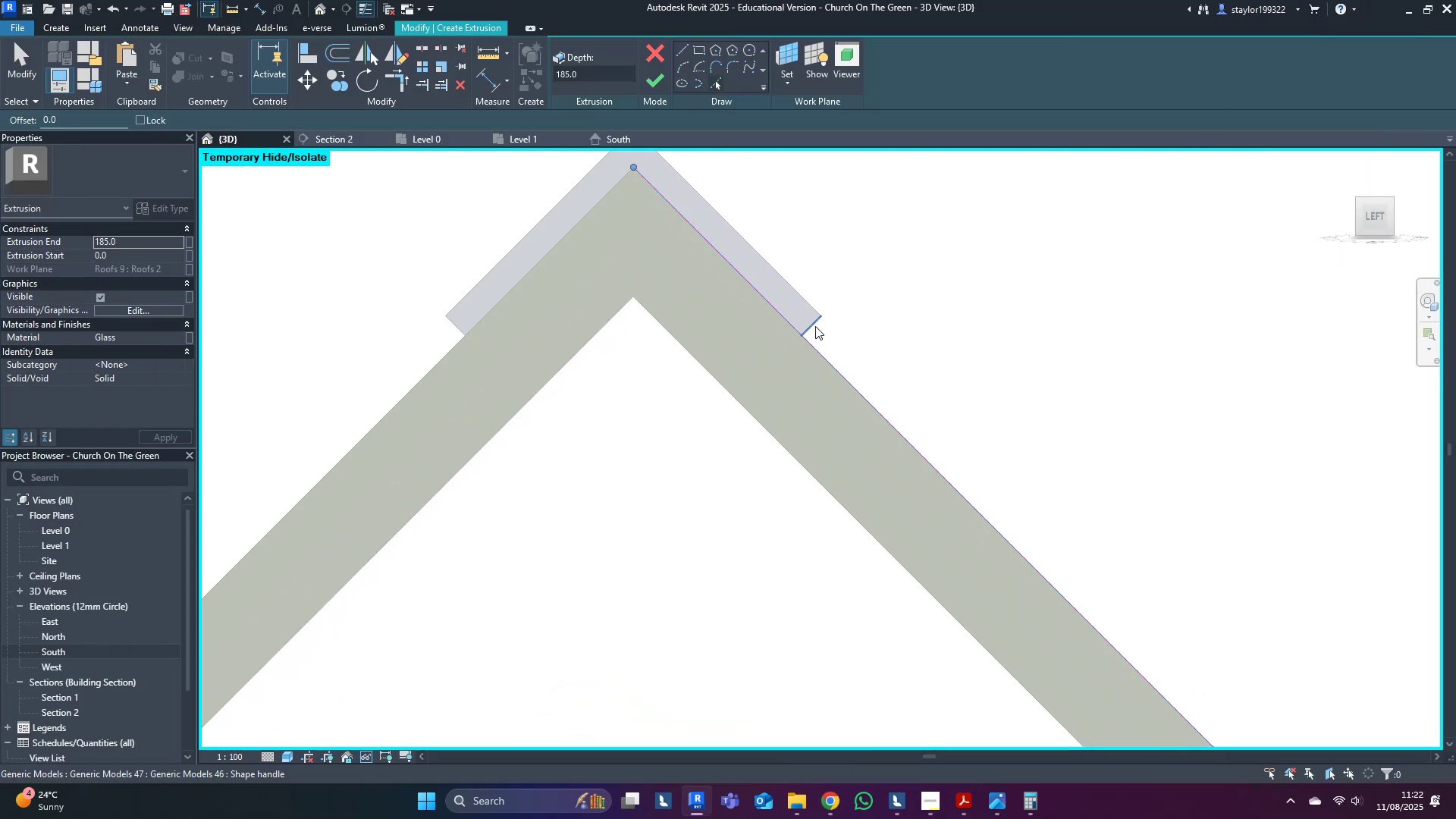 
left_click([815, 325])
 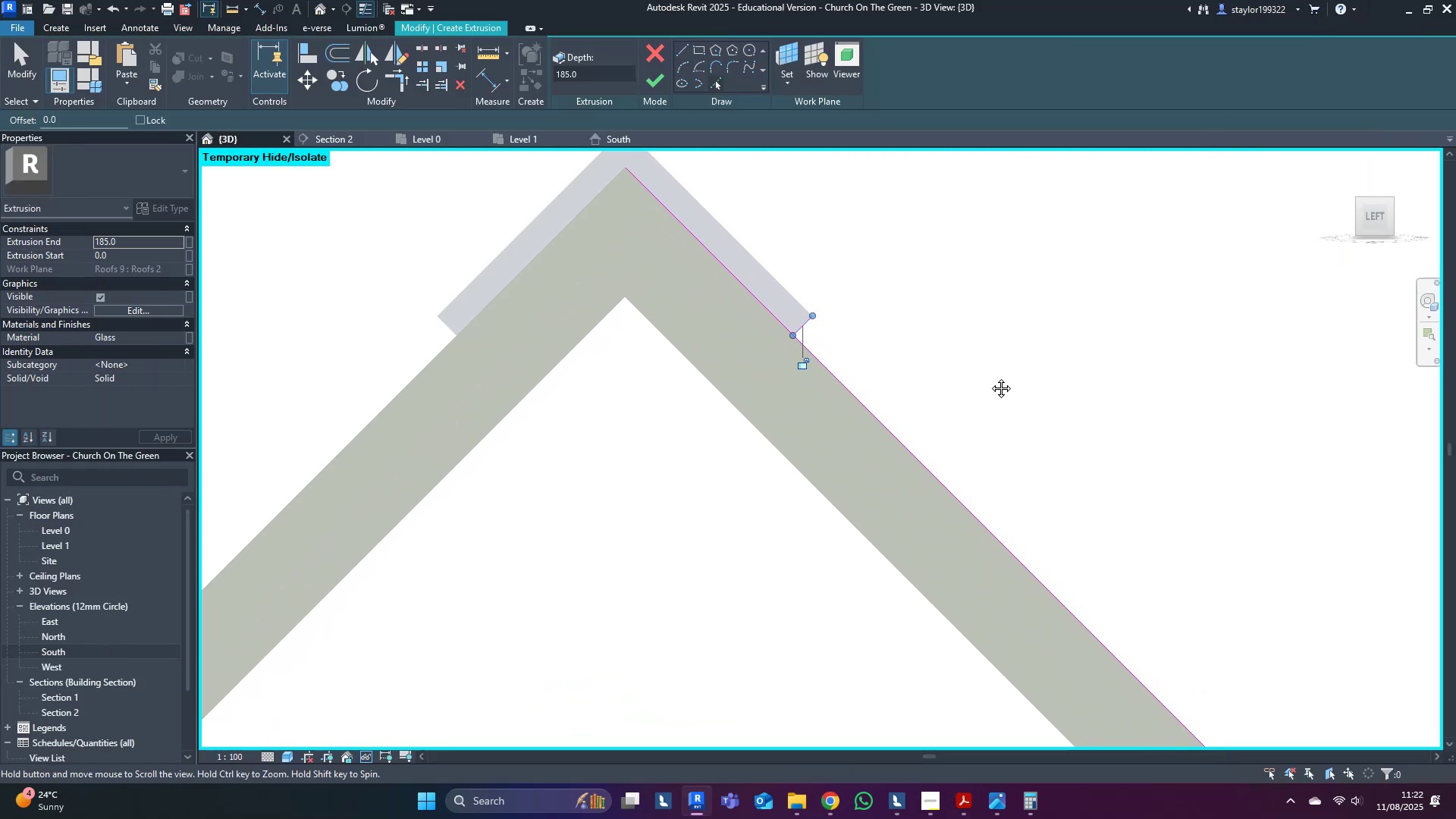 
type(of[Delete][Delete][Delete][Delete]300)
 